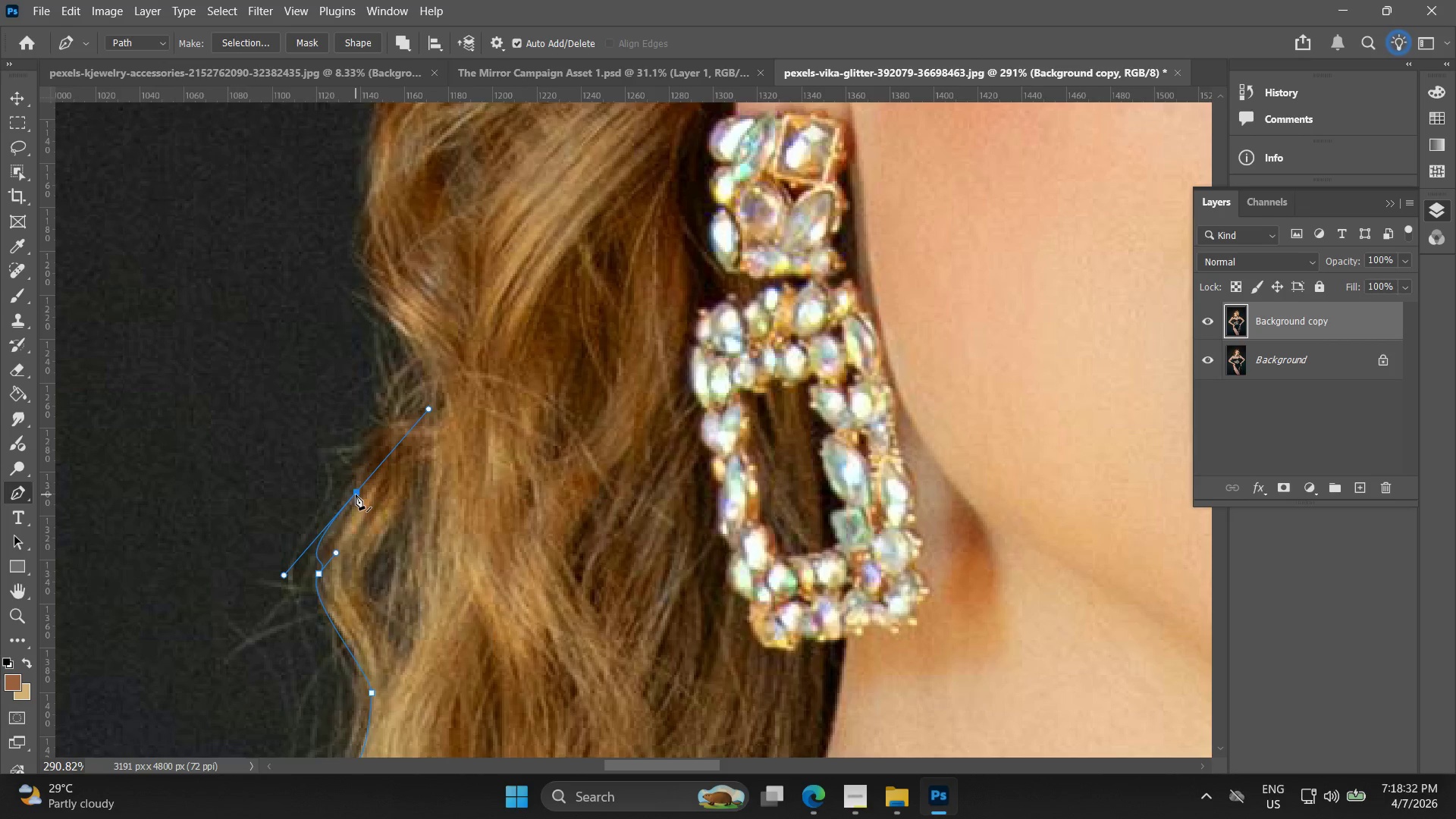 
left_click([359, 496])
 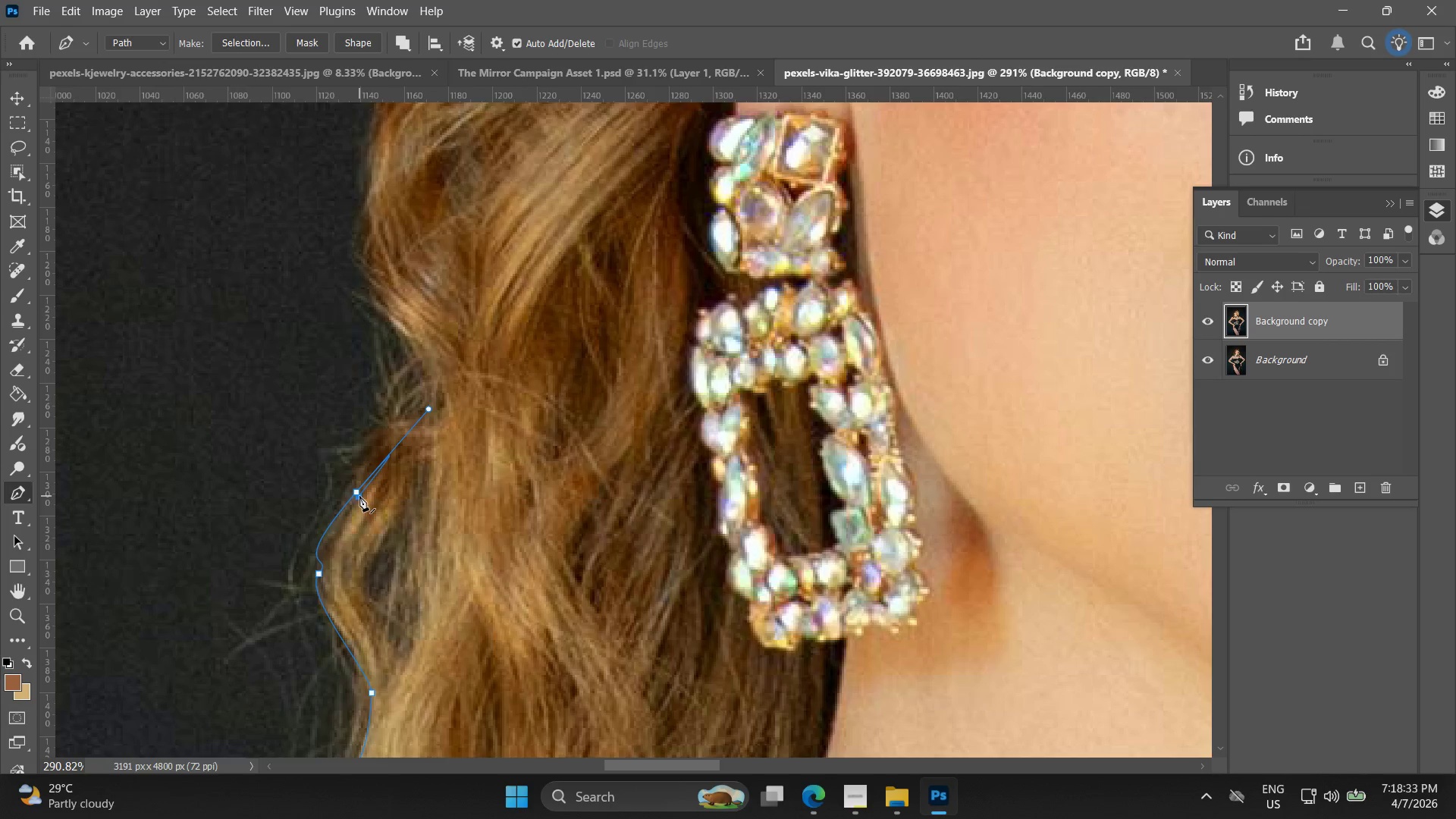 
key(Control+Z)
 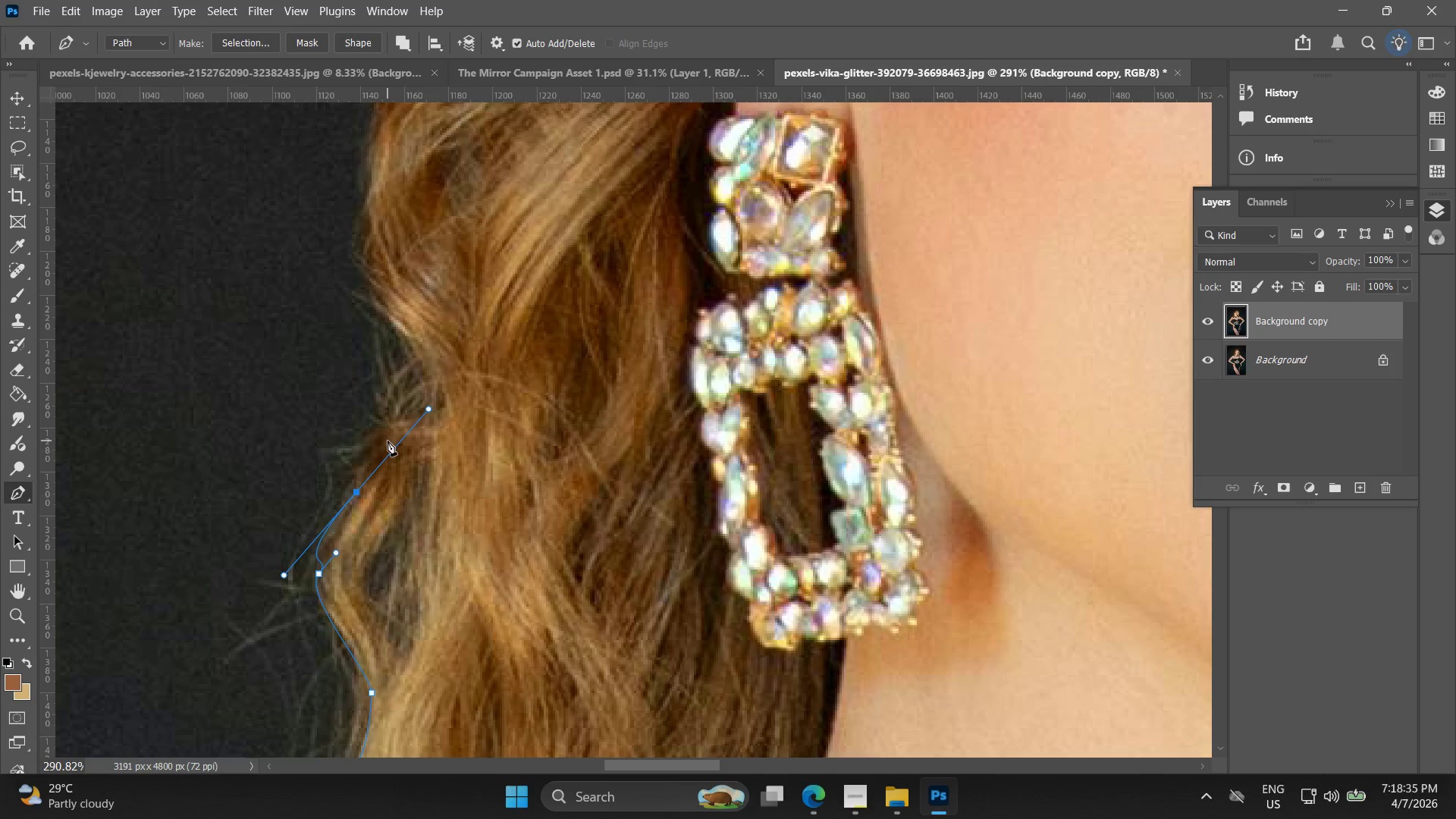 
left_click_drag(start_coordinate=[394, 430], to_coordinate=[426, 436])
 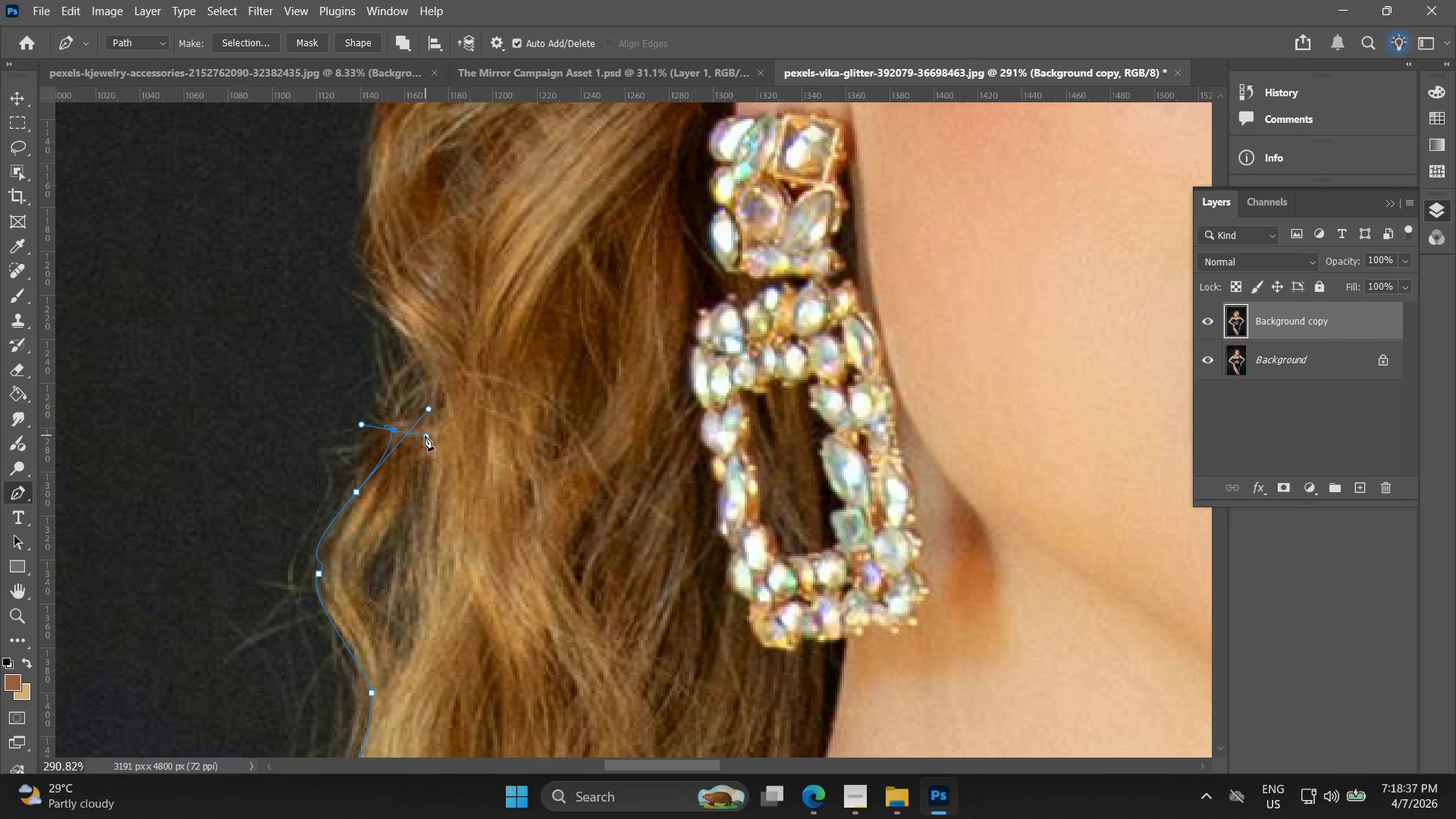 
key(Control+Z)
 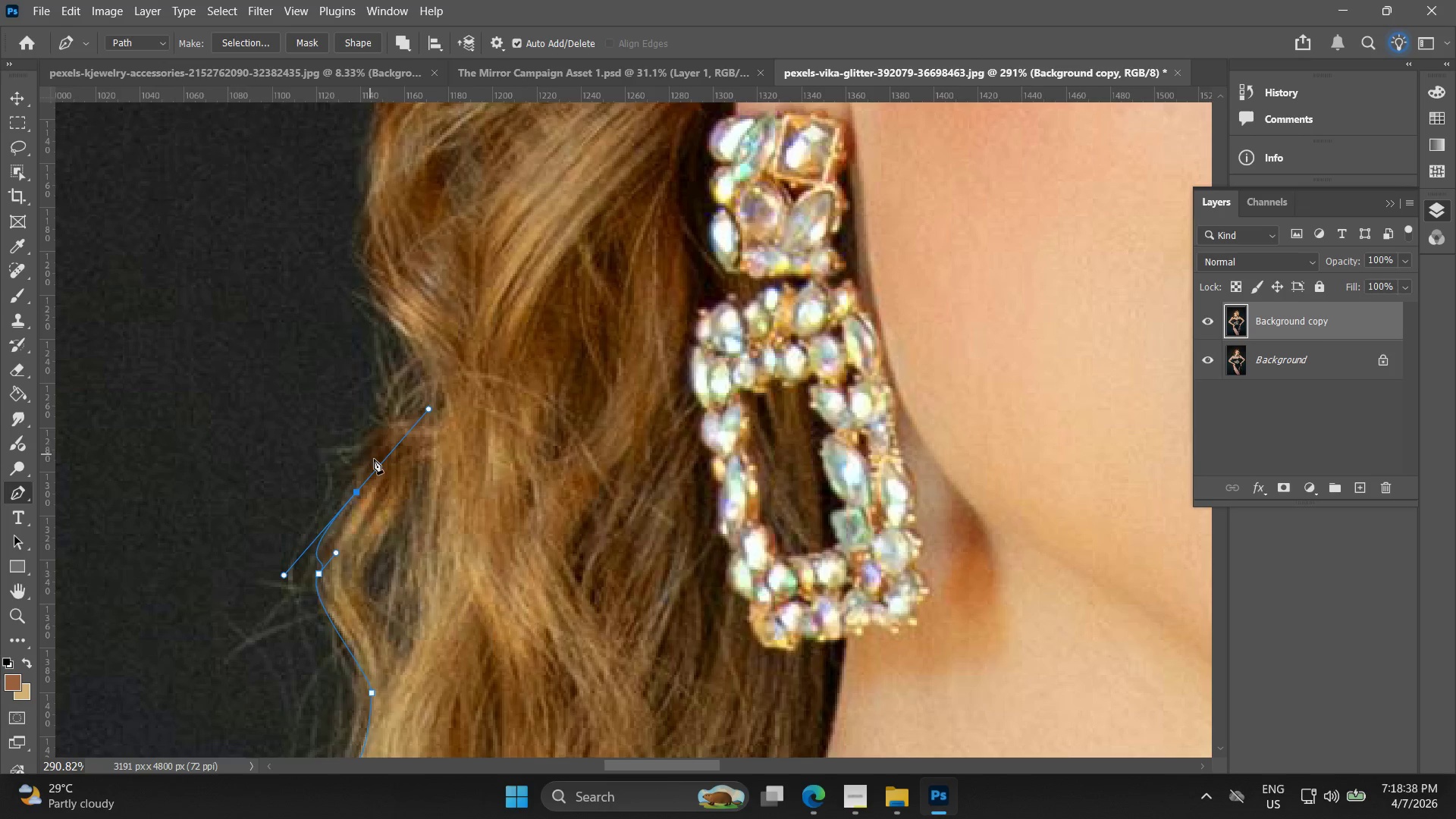 
hold_key(key=AltLeft, duration=0.56)
 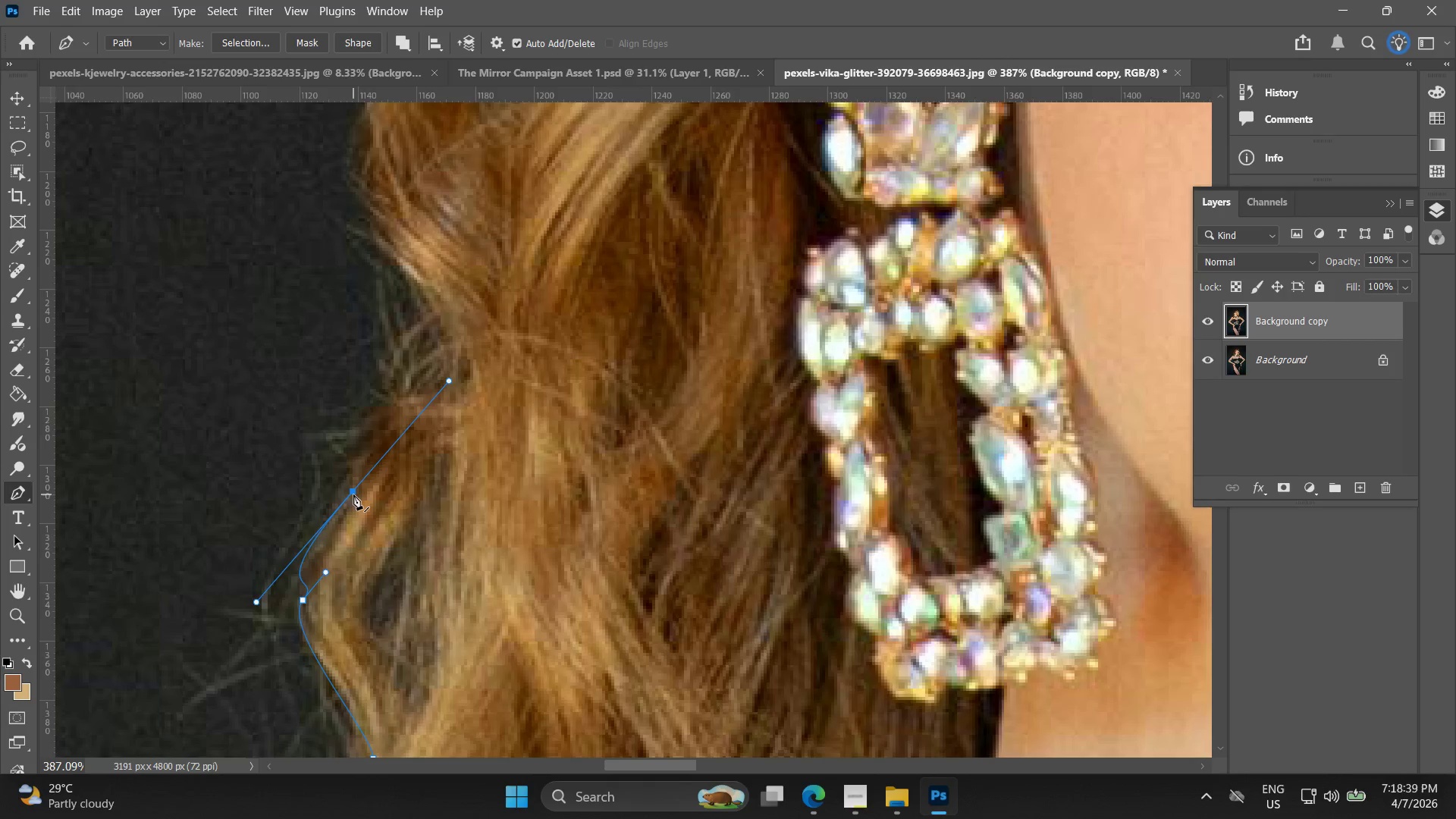 
key(Space)
 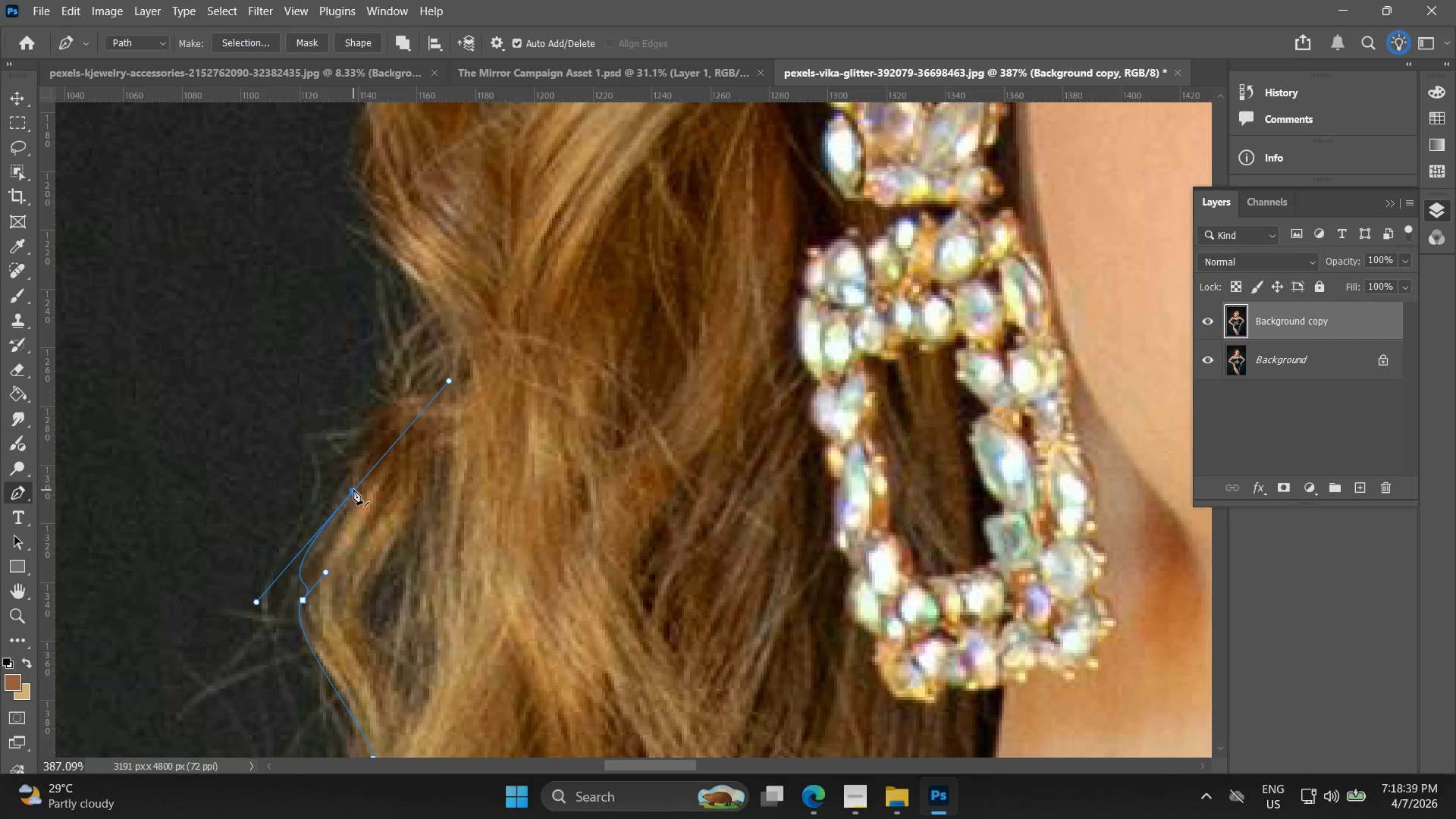 
scroll: coordinate [368, 492], scroll_direction: up, amount: 3.0
 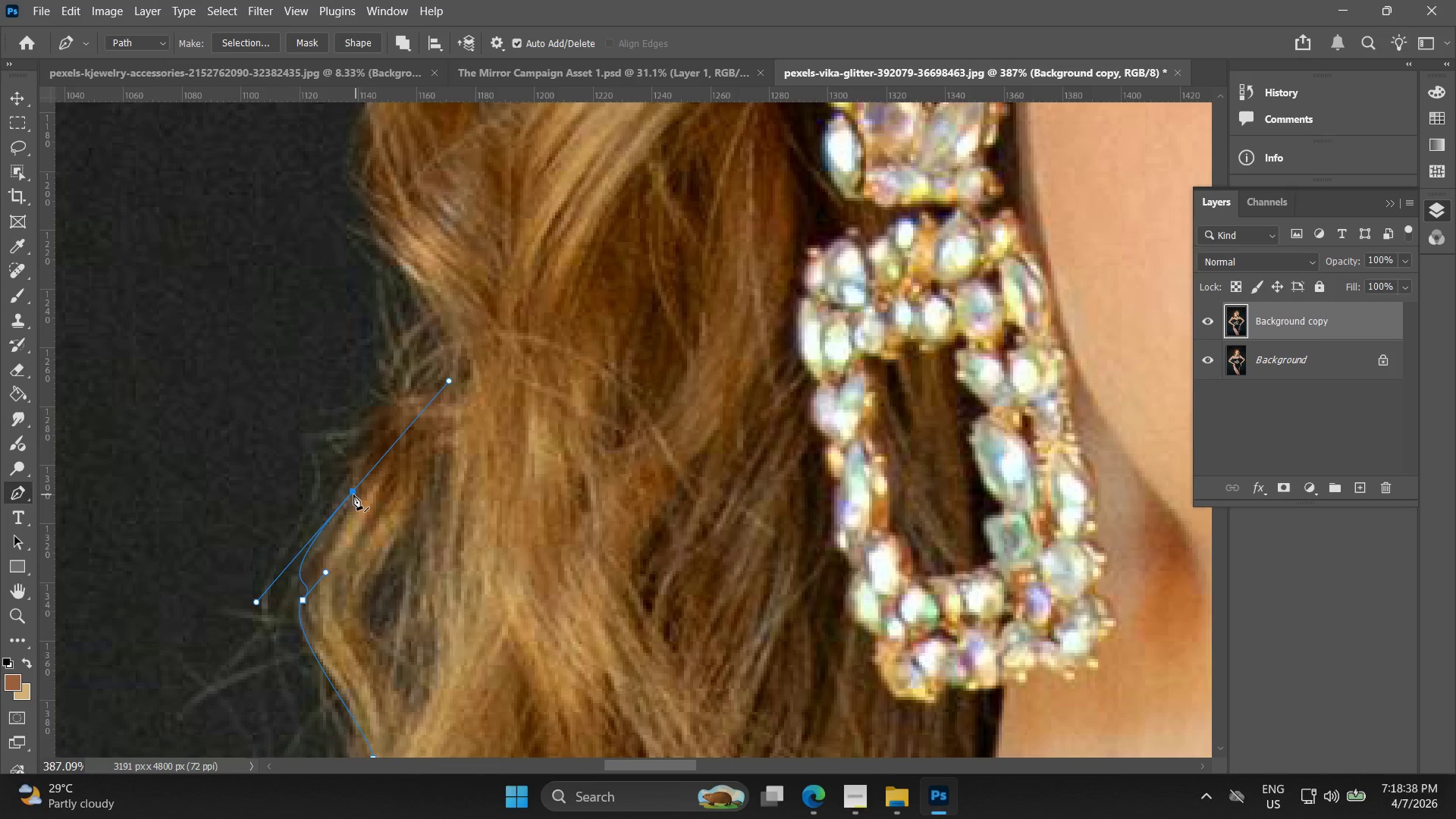 
left_click_drag(start_coordinate=[353, 489], to_coordinate=[394, 436])
 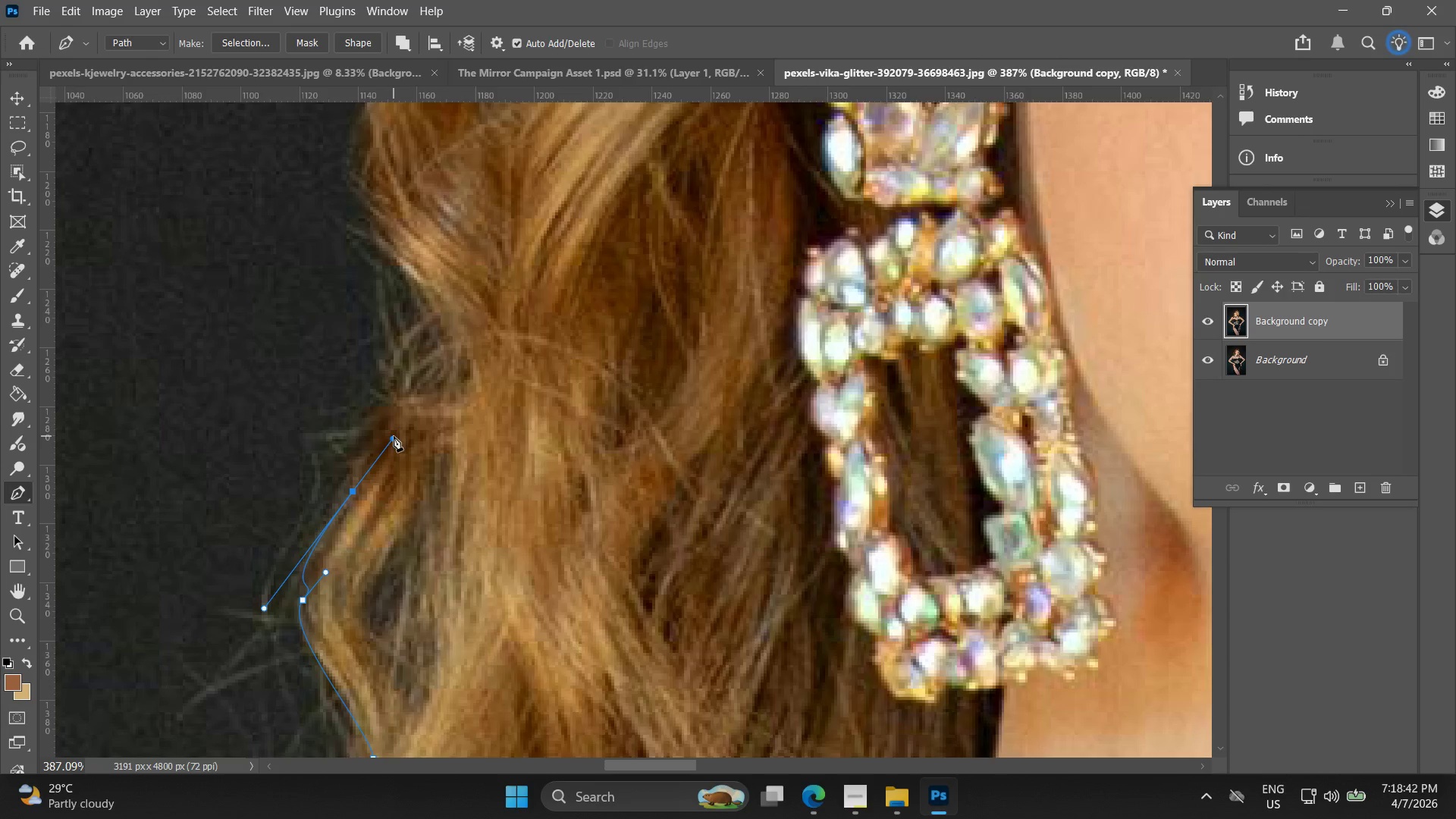 
key(Control+Z)
 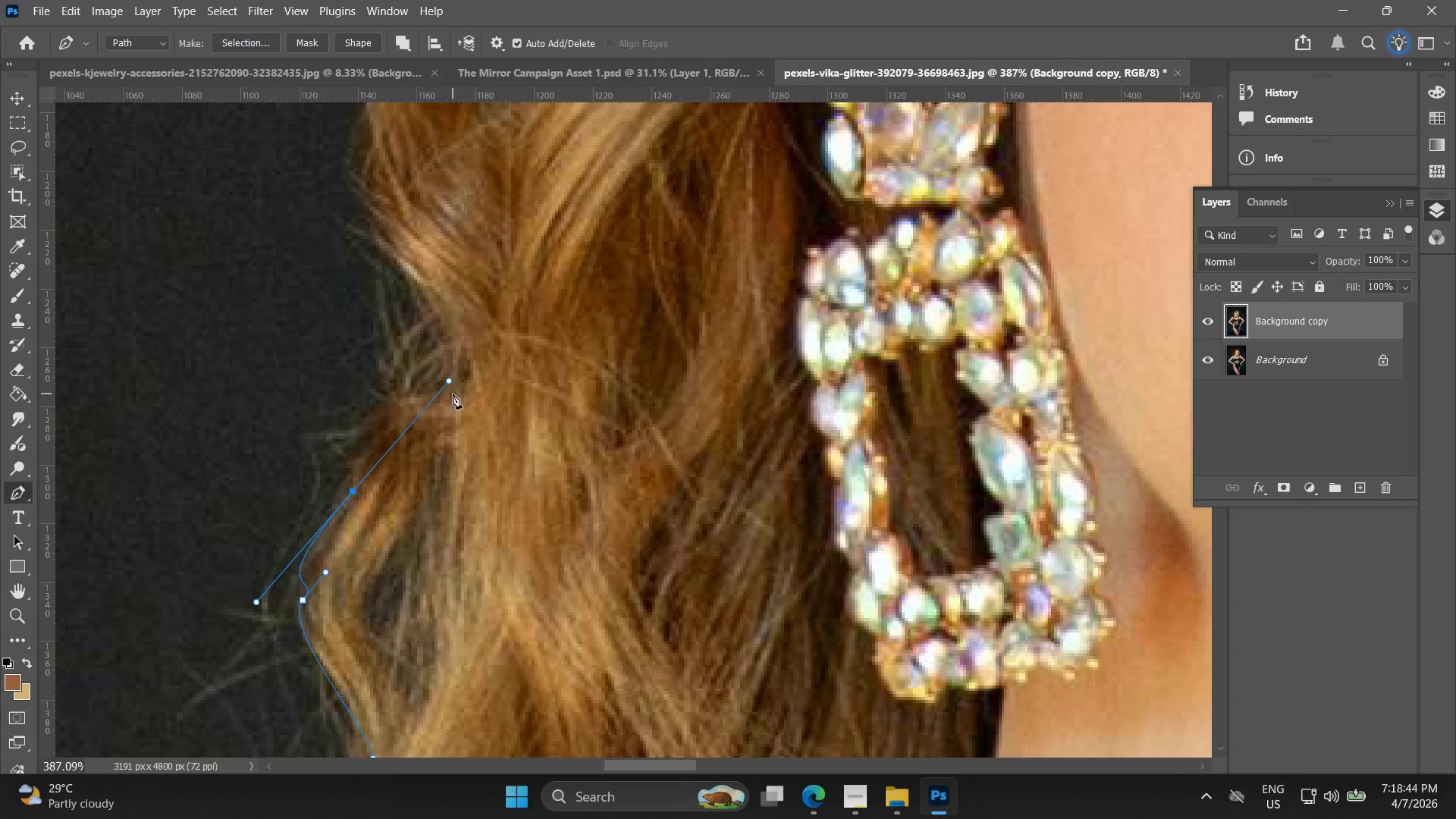 
left_click_drag(start_coordinate=[448, 381], to_coordinate=[486, 382])
 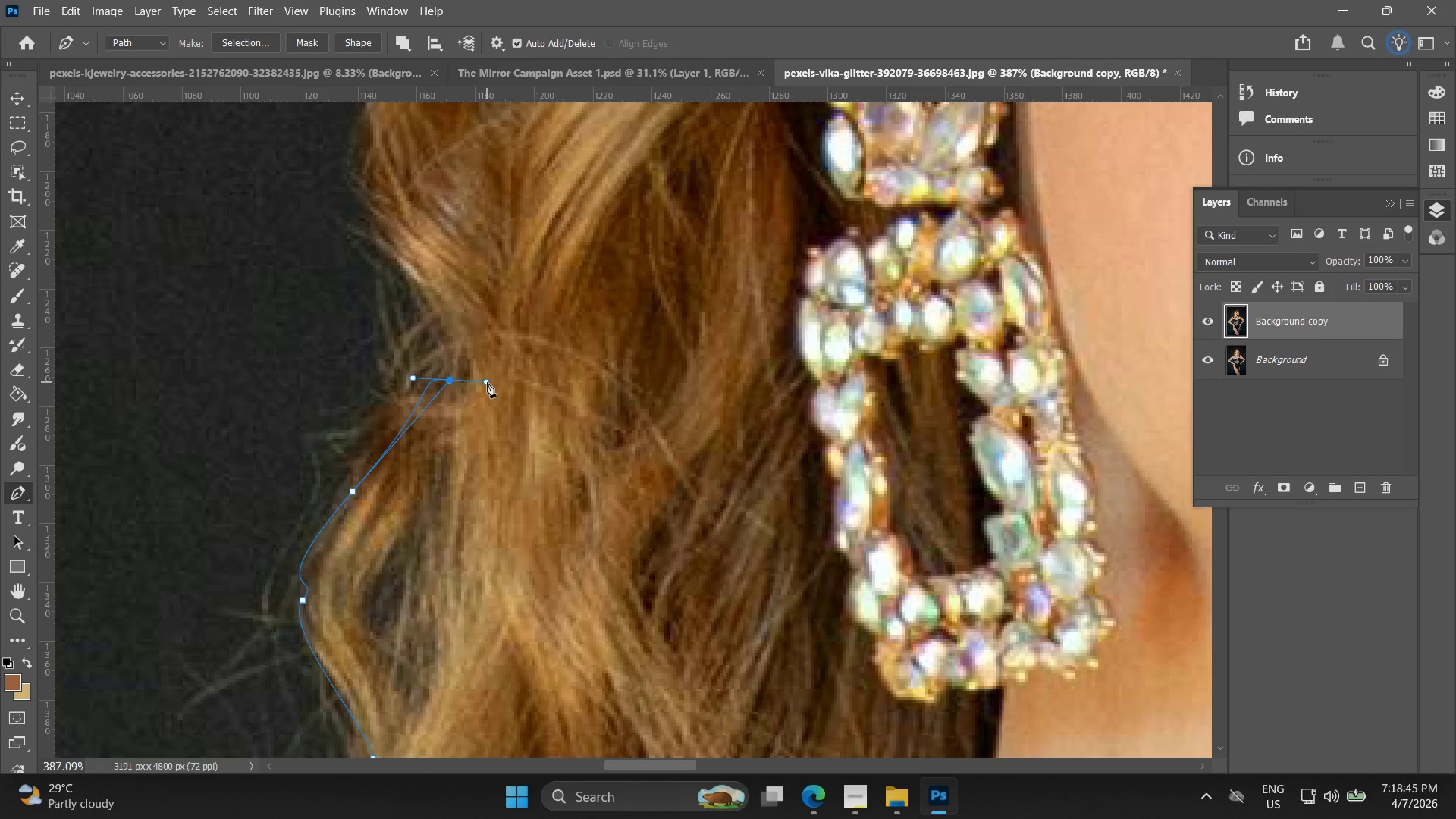 
key(Control+Z)
 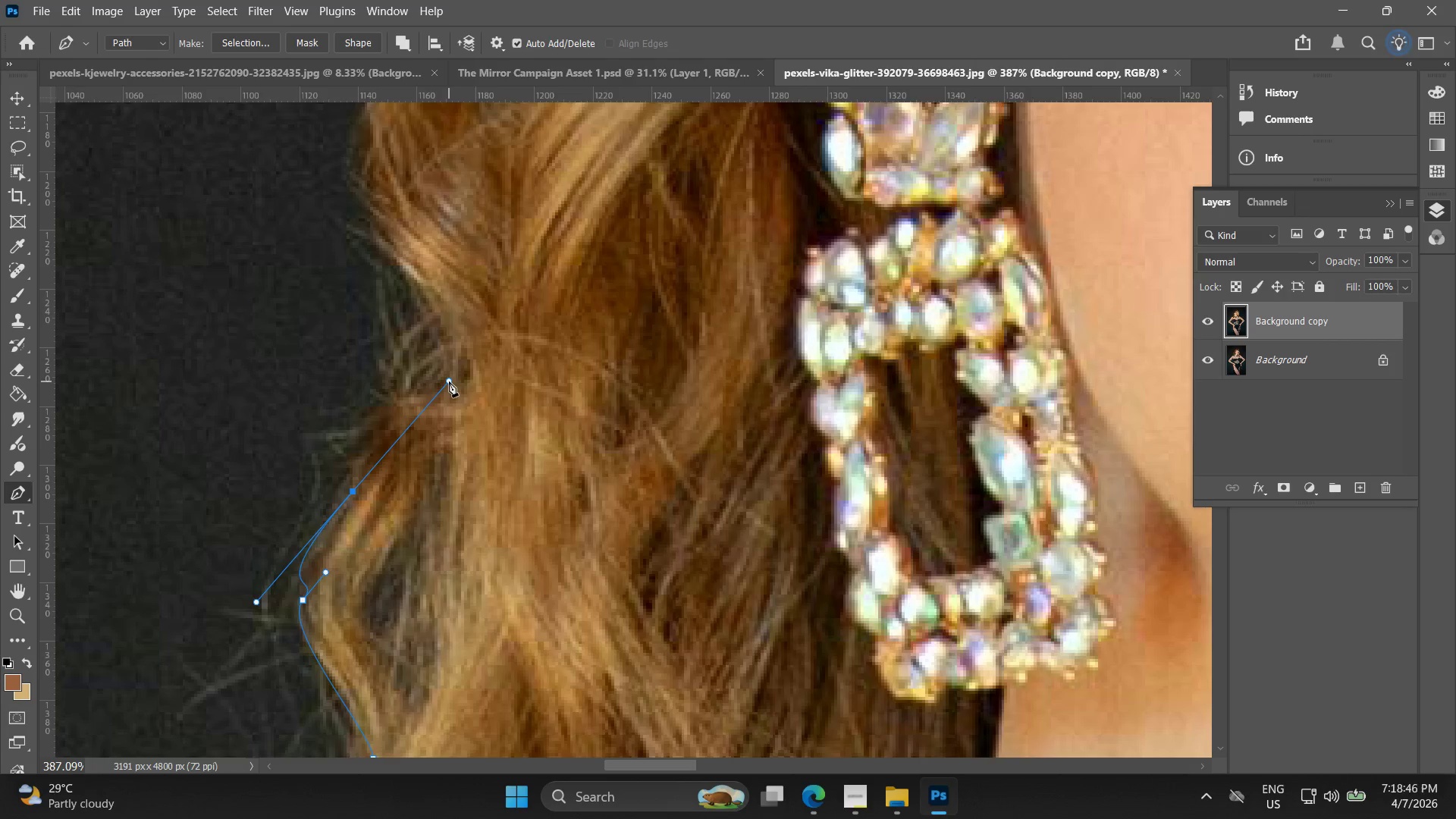 
left_click_drag(start_coordinate=[450, 383], to_coordinate=[580, 336])
 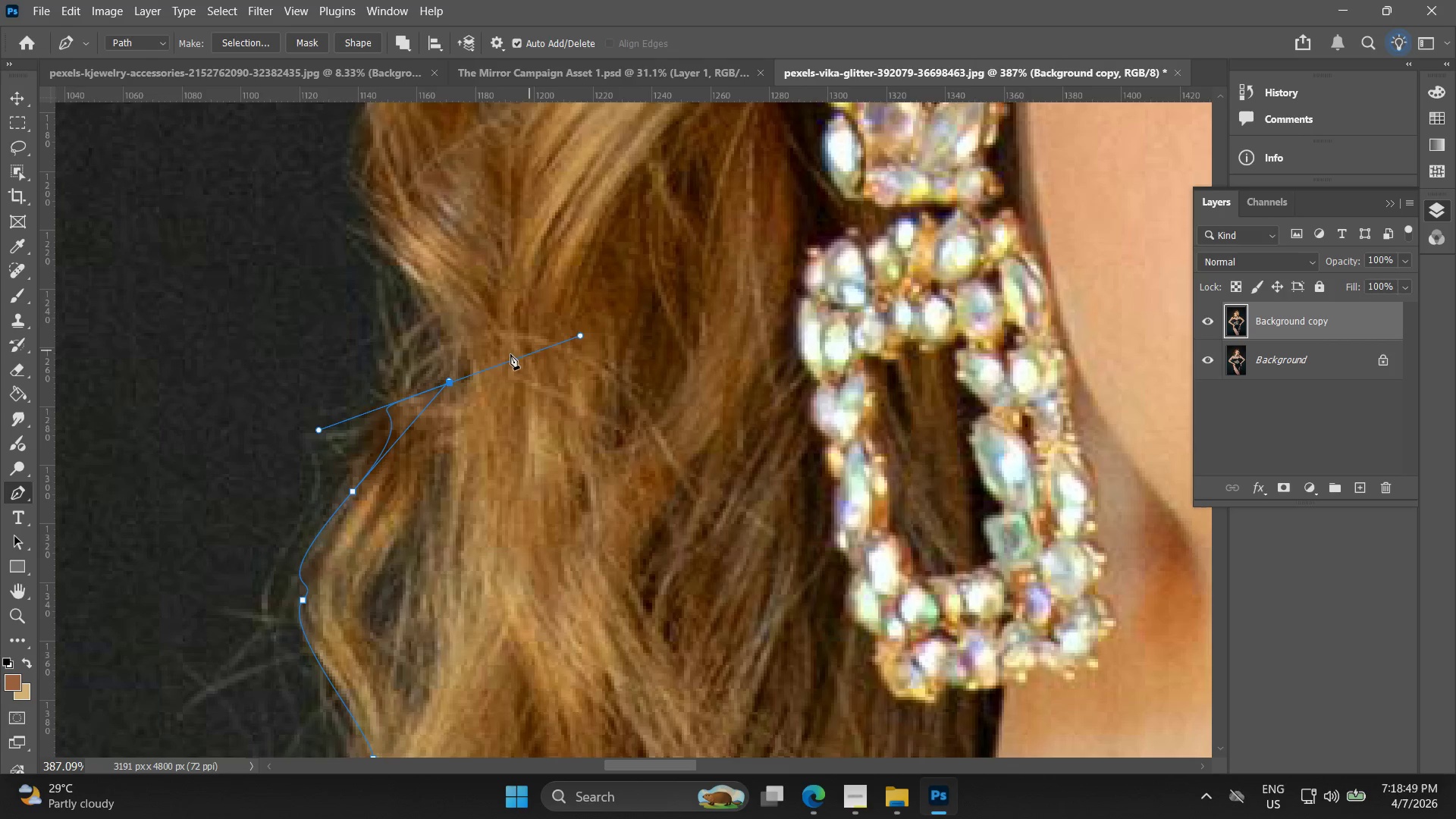 
key(Control+Z)
 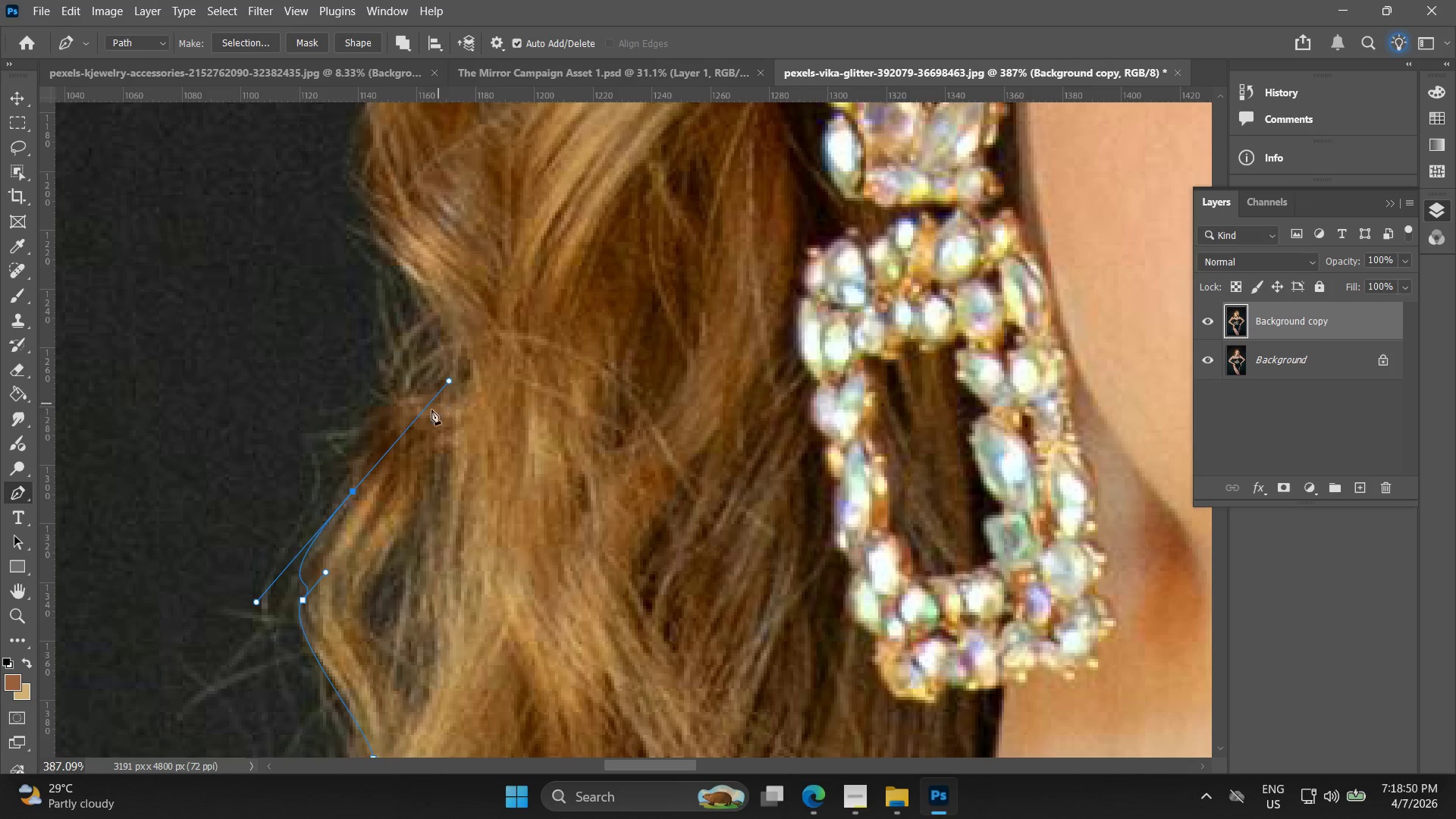 
key(Control+Z)
 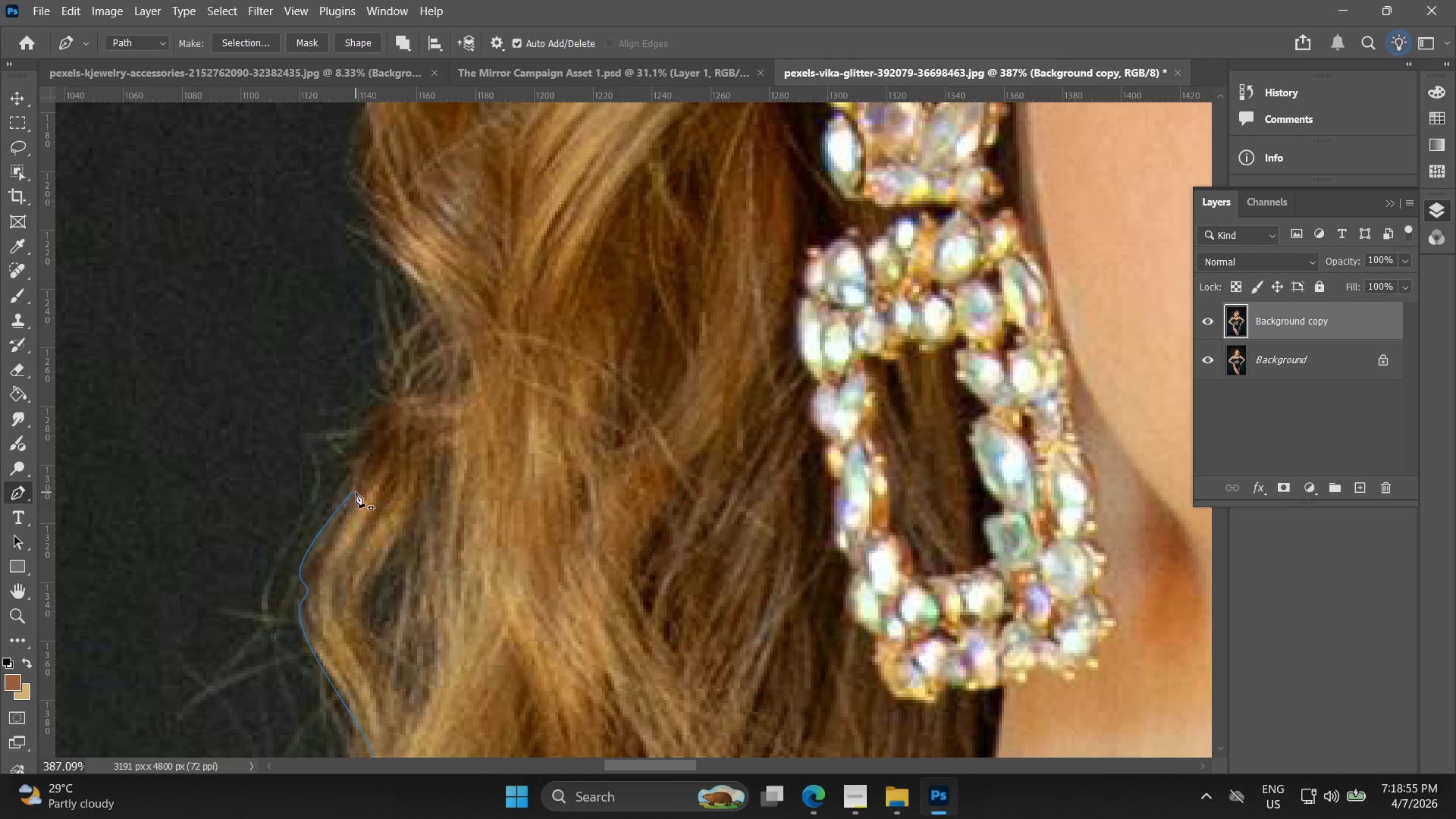 
wait(5.02)
 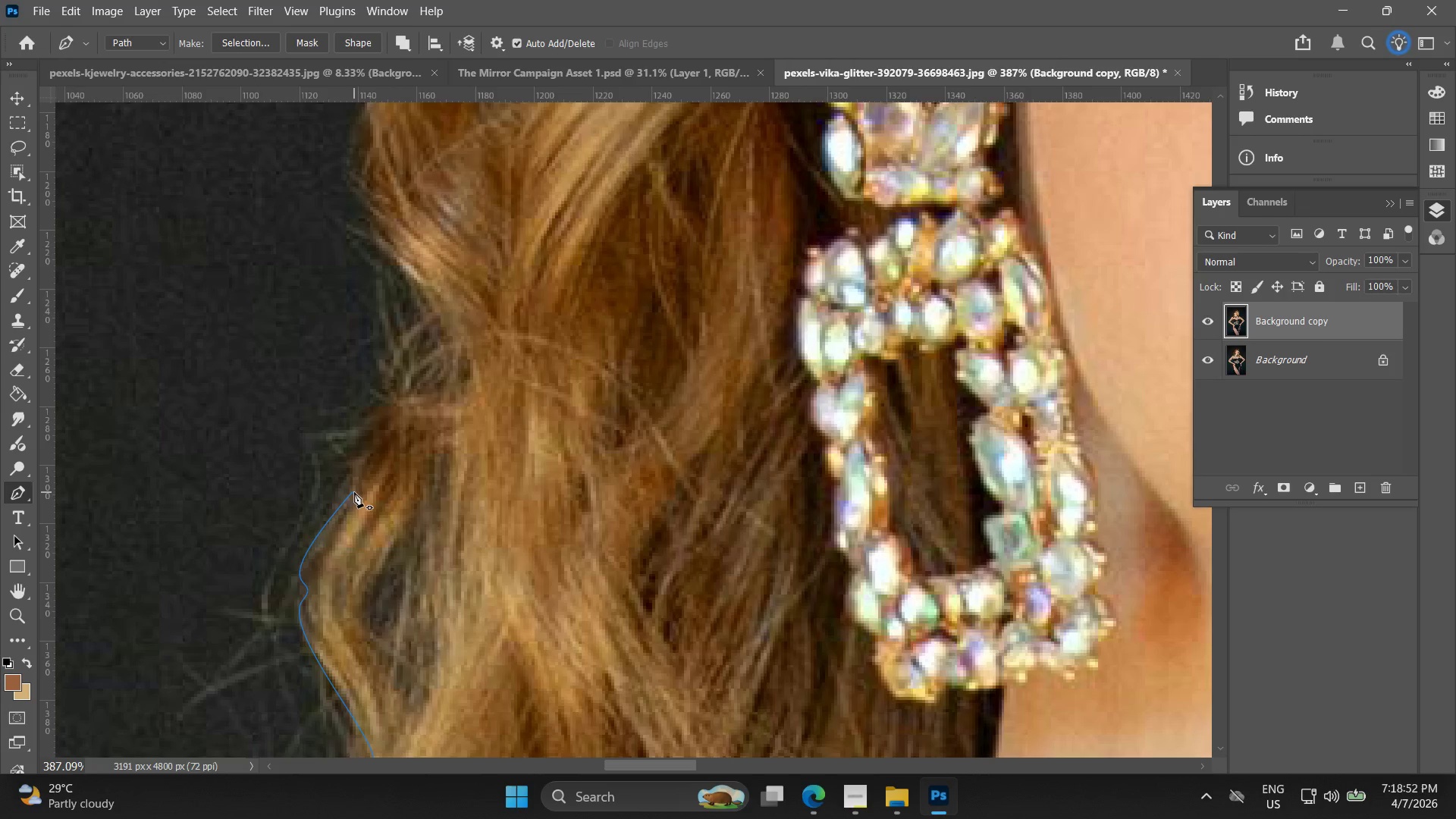 
left_click([353, 494])
 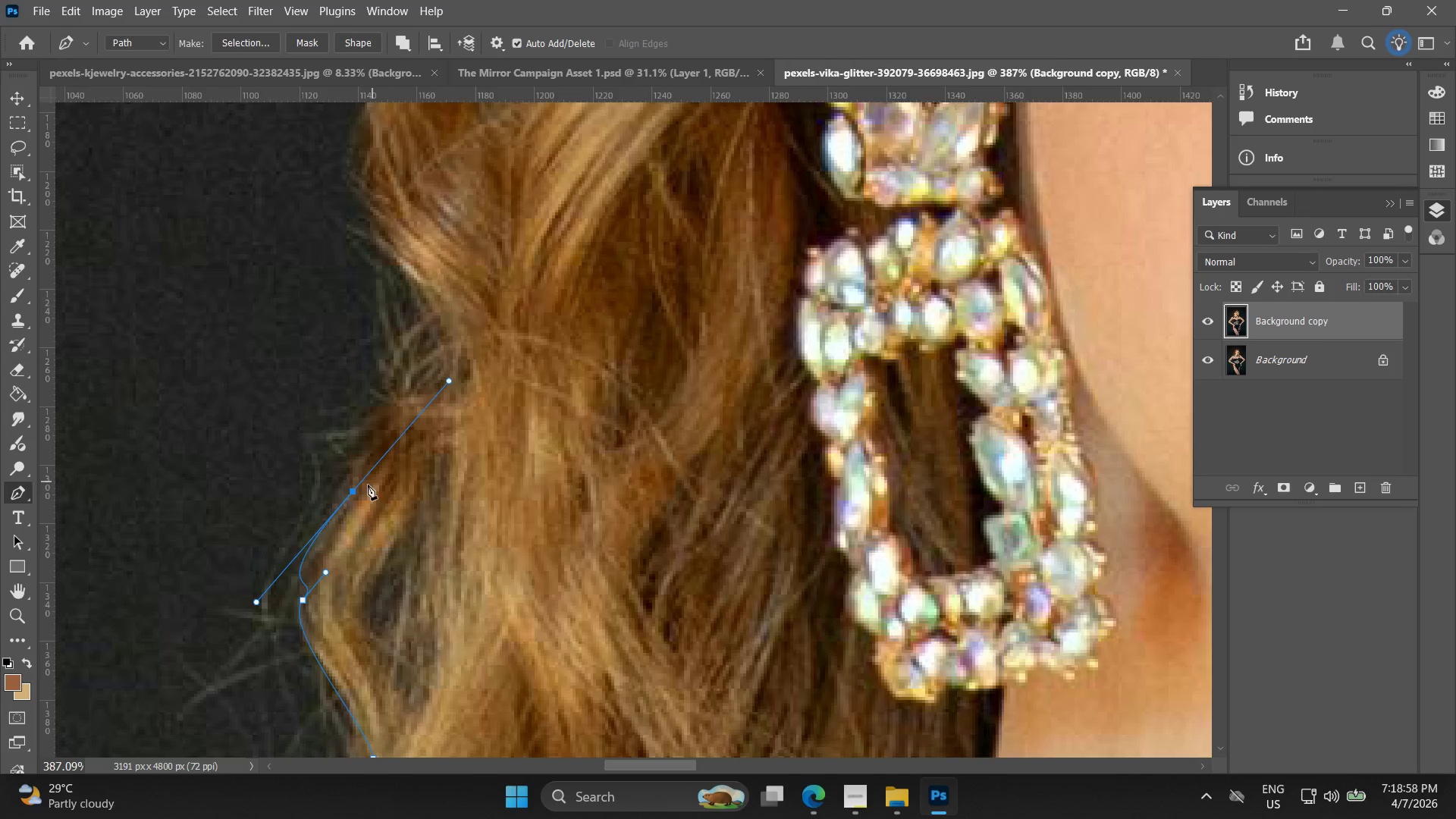 
left_click_drag(start_coordinate=[353, 493], to_coordinate=[362, 472])
 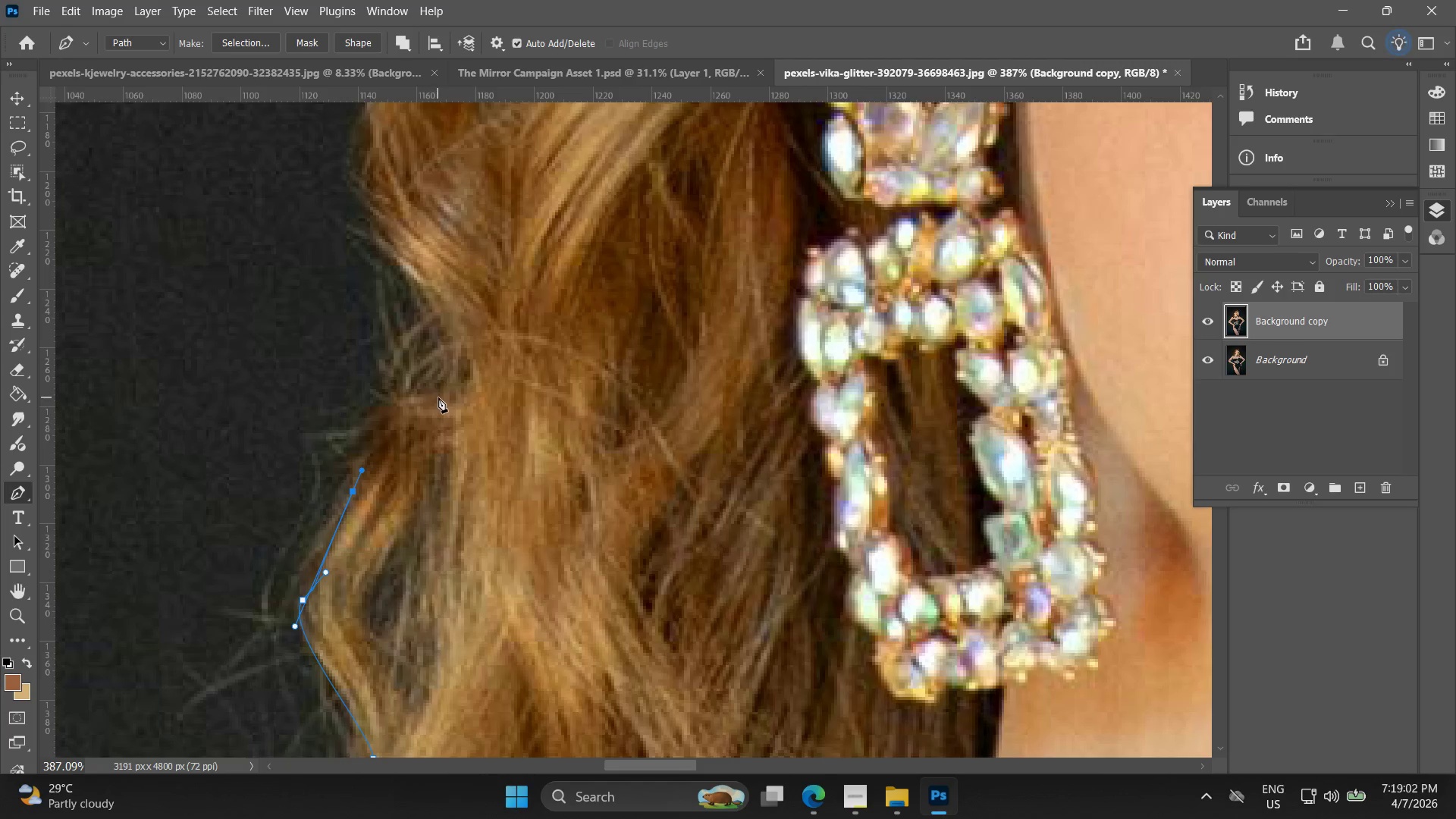 
left_click_drag(start_coordinate=[453, 388], to_coordinate=[541, 386])
 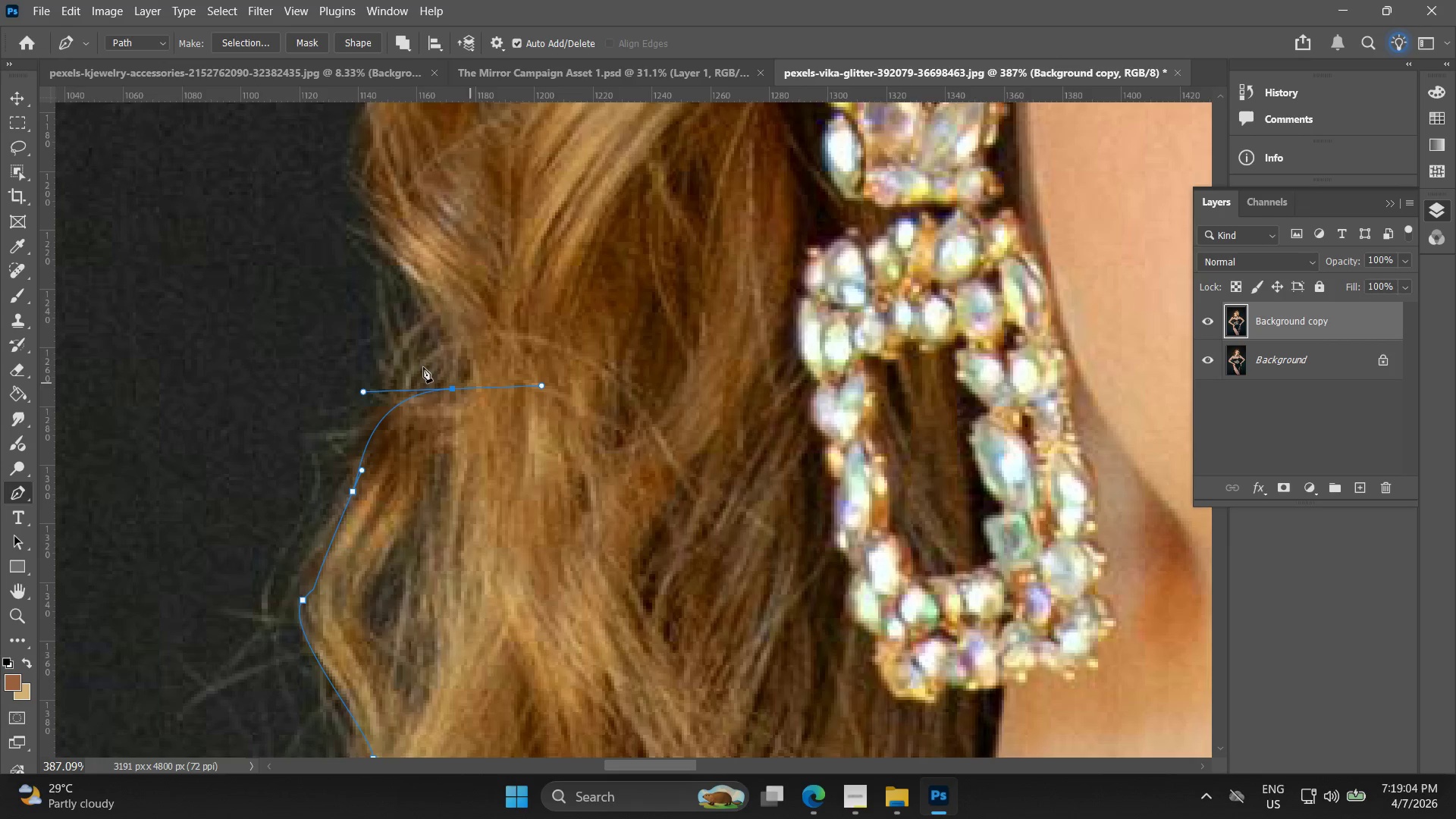 
hold_key(key=Space, duration=0.61)
 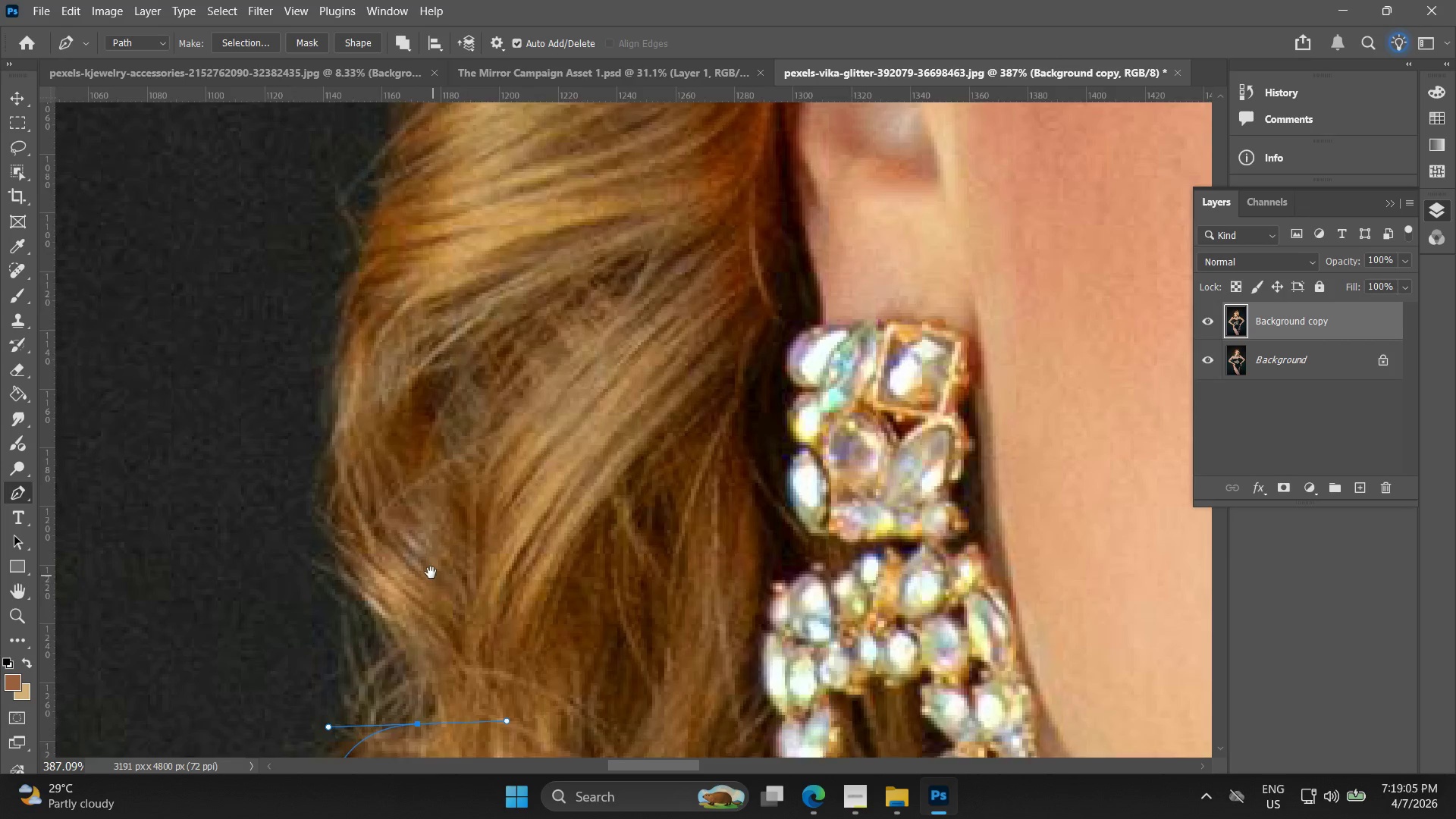 
left_click_drag(start_coordinate=[428, 351], to_coordinate=[389, 482])
 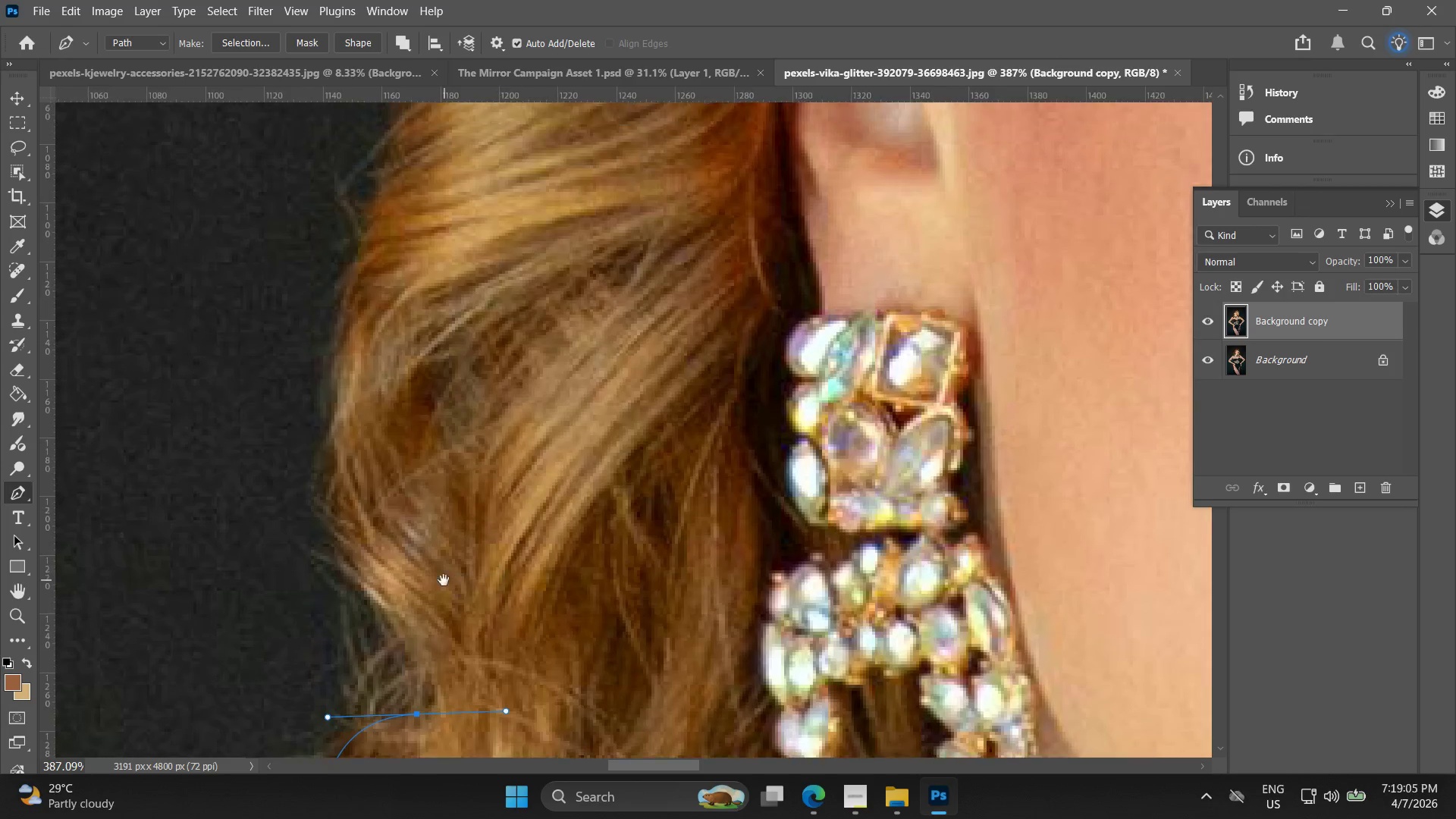 
hold_key(key=Space, duration=1.31)
 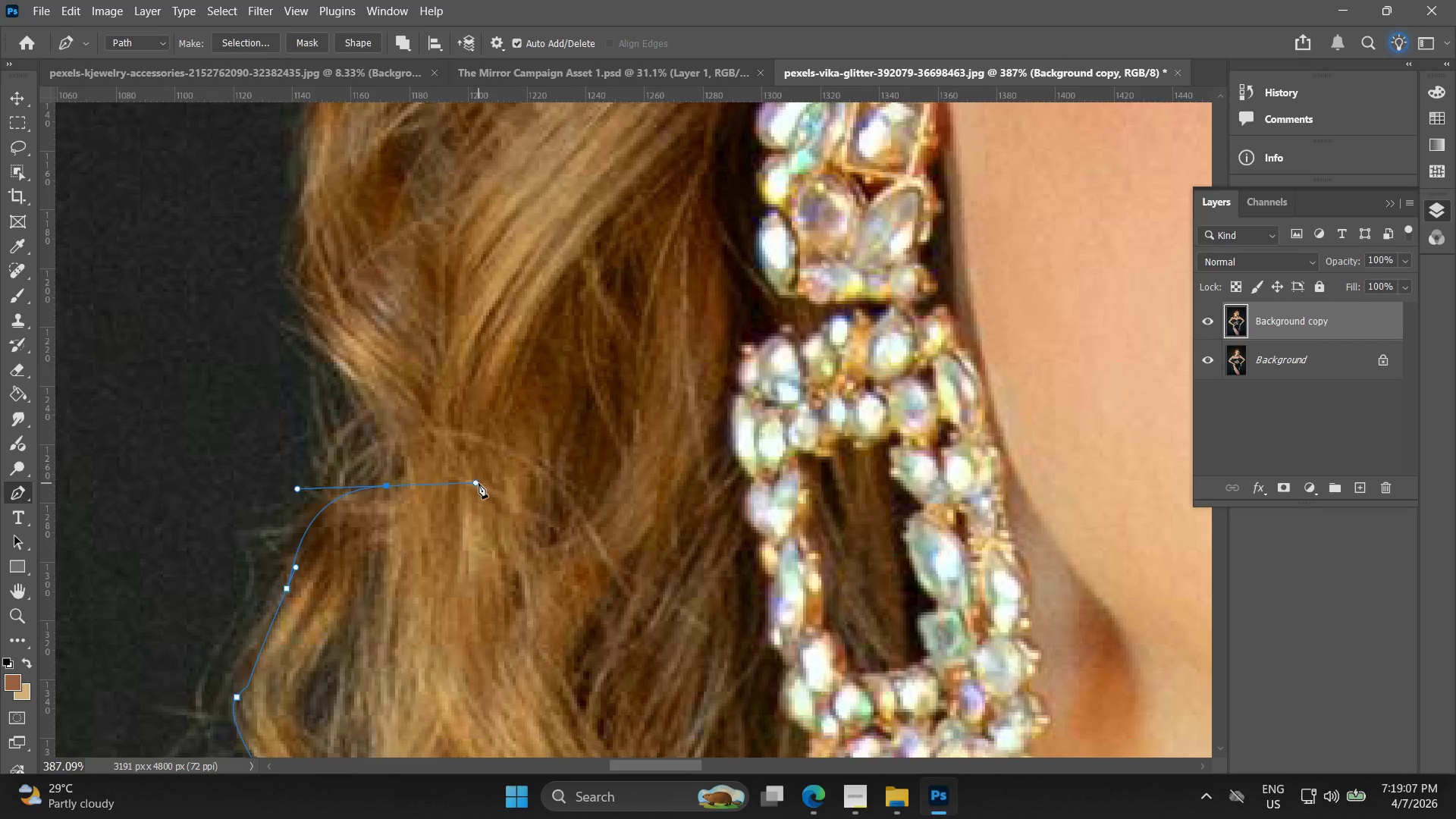 
left_click_drag(start_coordinate=[442, 530], to_coordinate=[401, 268])
 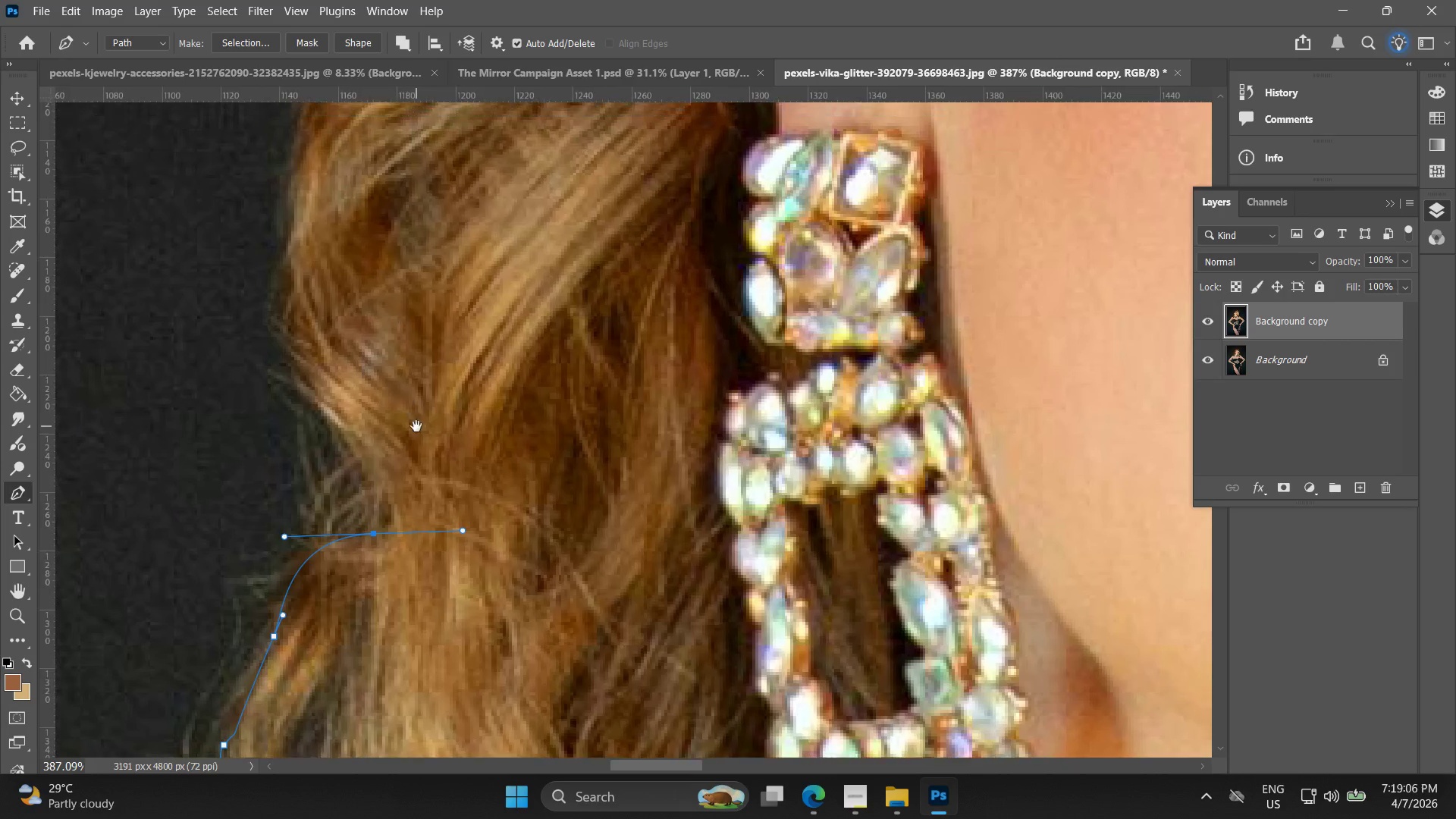 
left_click_drag(start_coordinate=[417, 409], to_coordinate=[430, 359])
 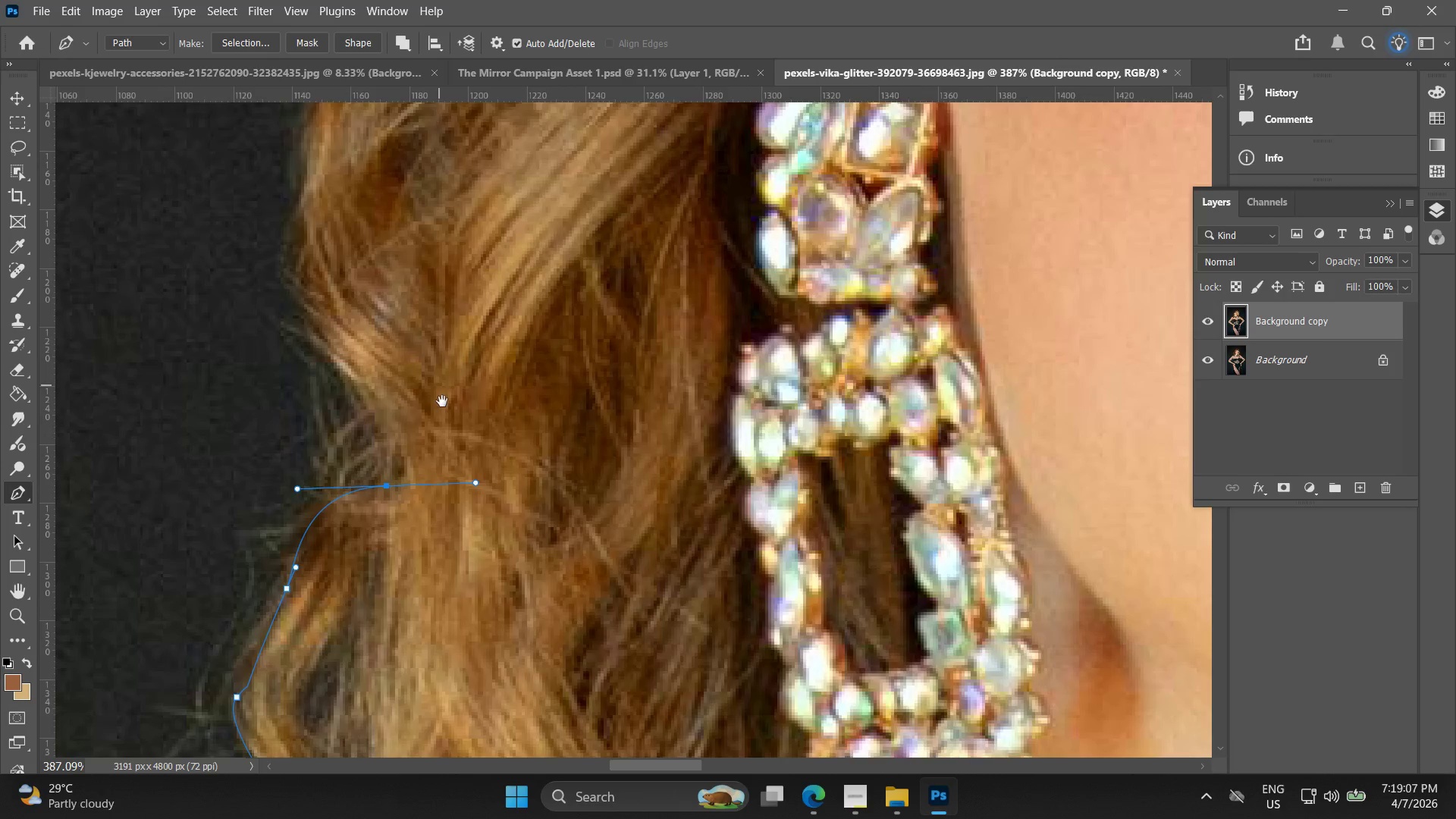 
hold_key(key=Space, duration=9.86)
 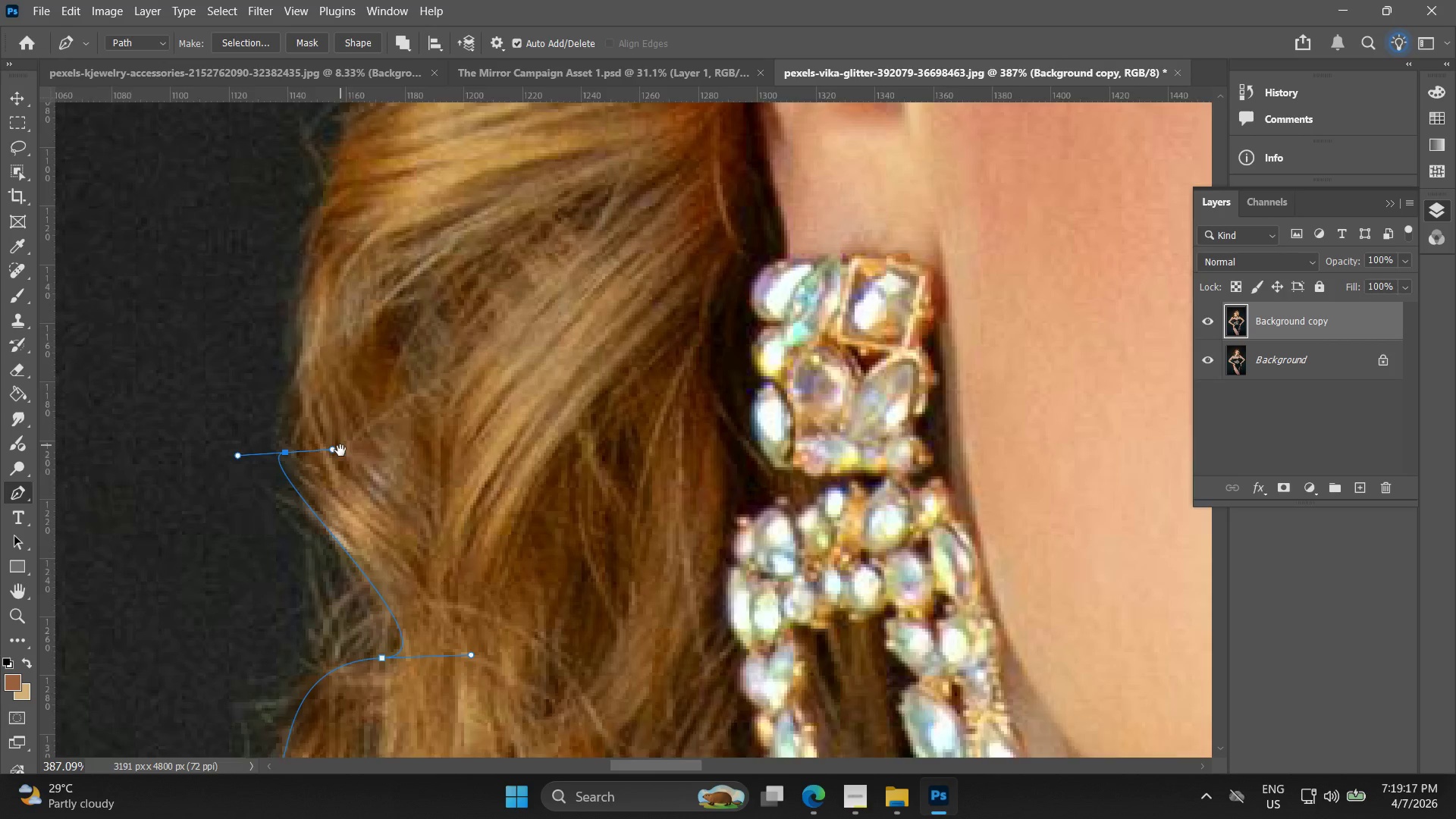 
left_click_drag(start_coordinate=[478, 482], to_coordinate=[474, 454])
 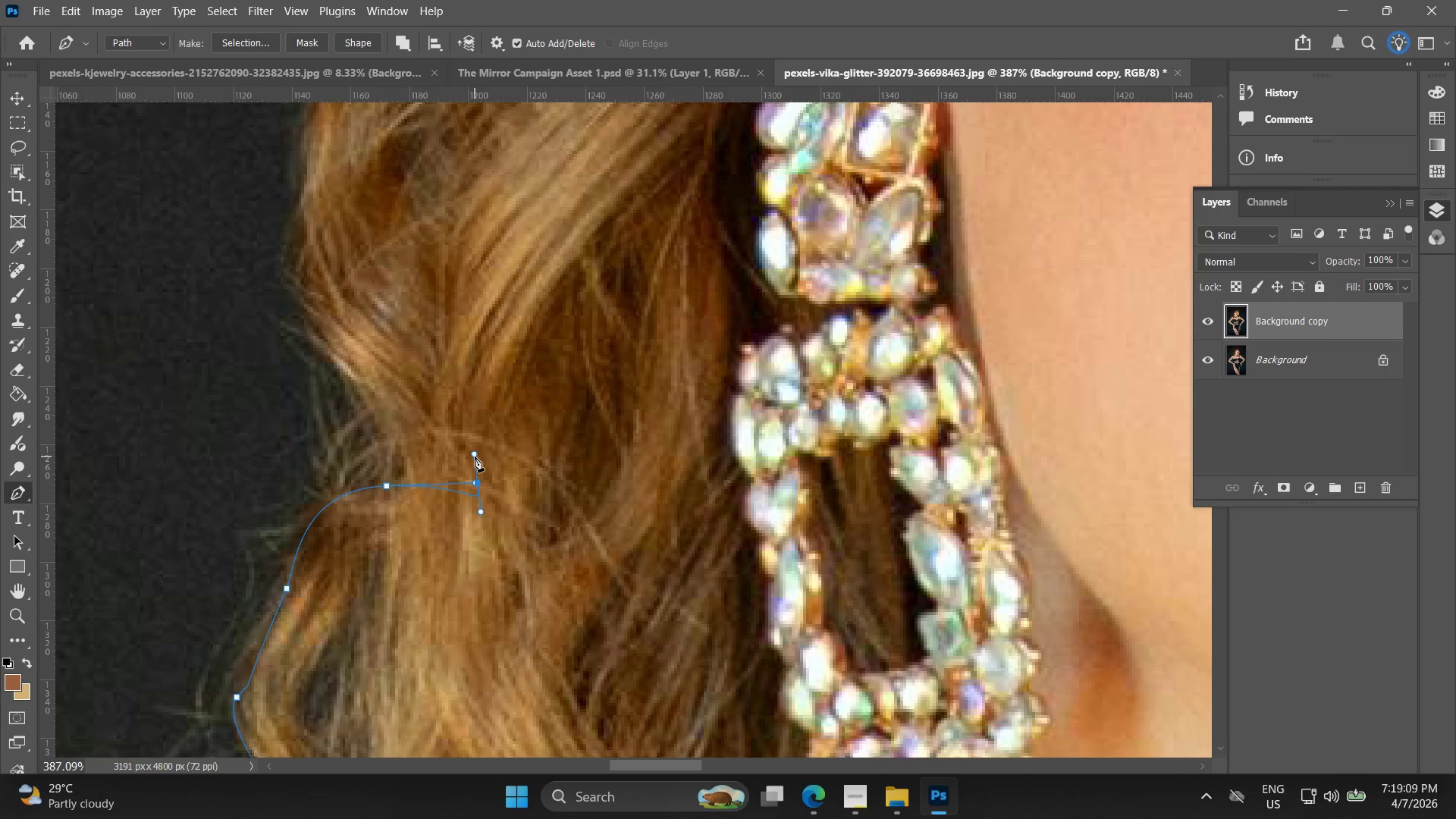 
key(Control+Z)
 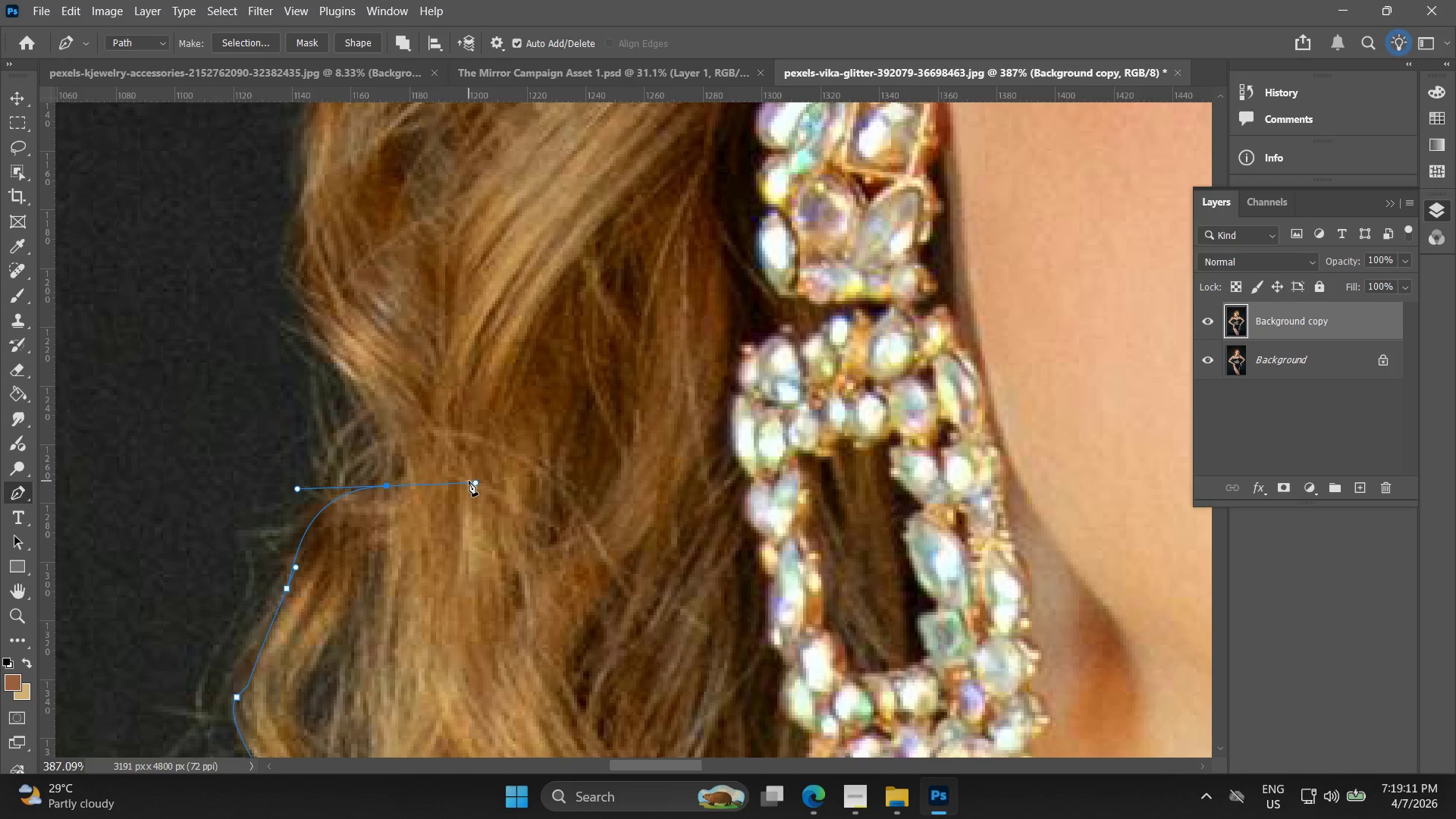 
left_click_drag(start_coordinate=[473, 483], to_coordinate=[479, 492])
 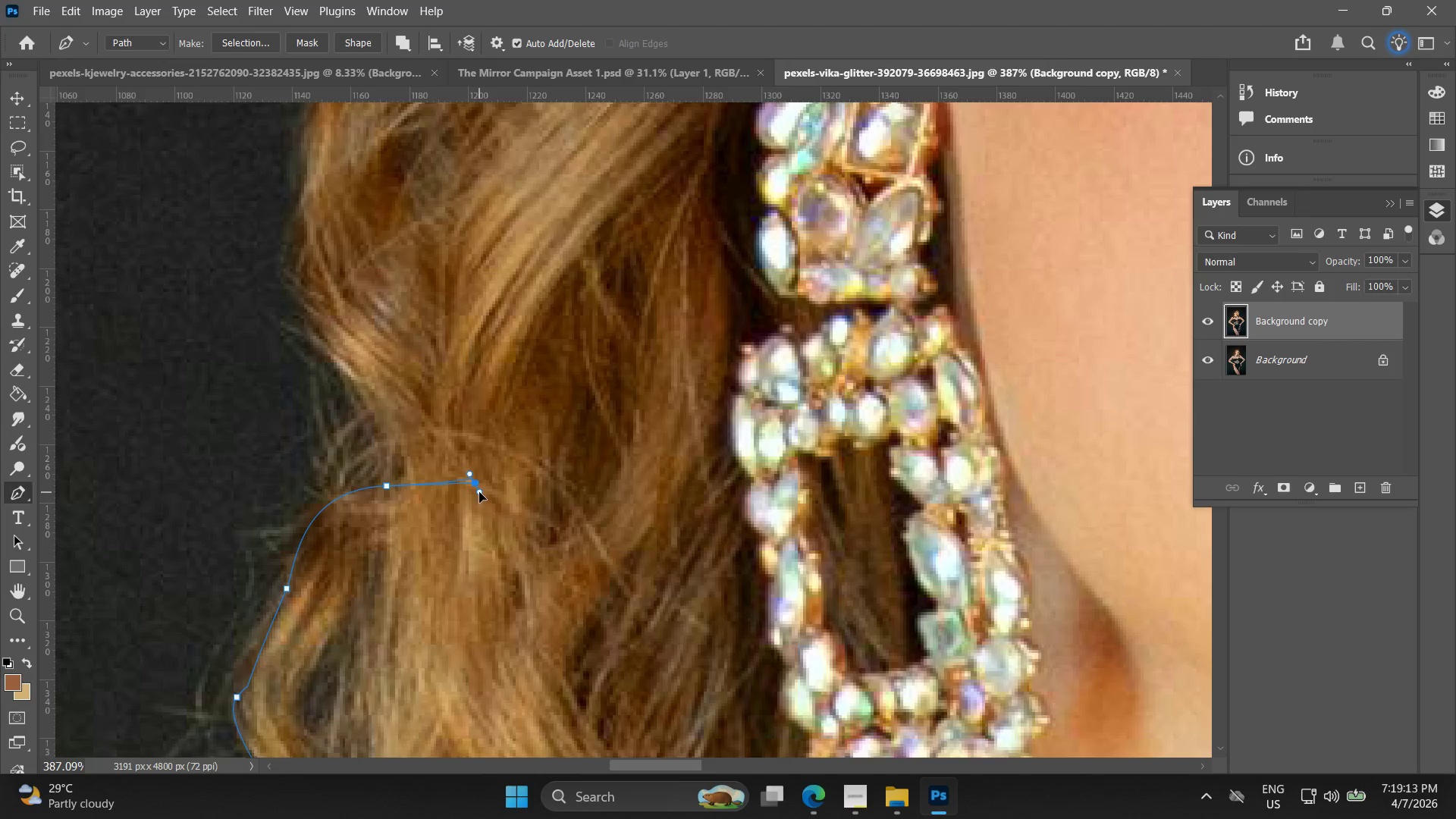 
key(Control+Z)
 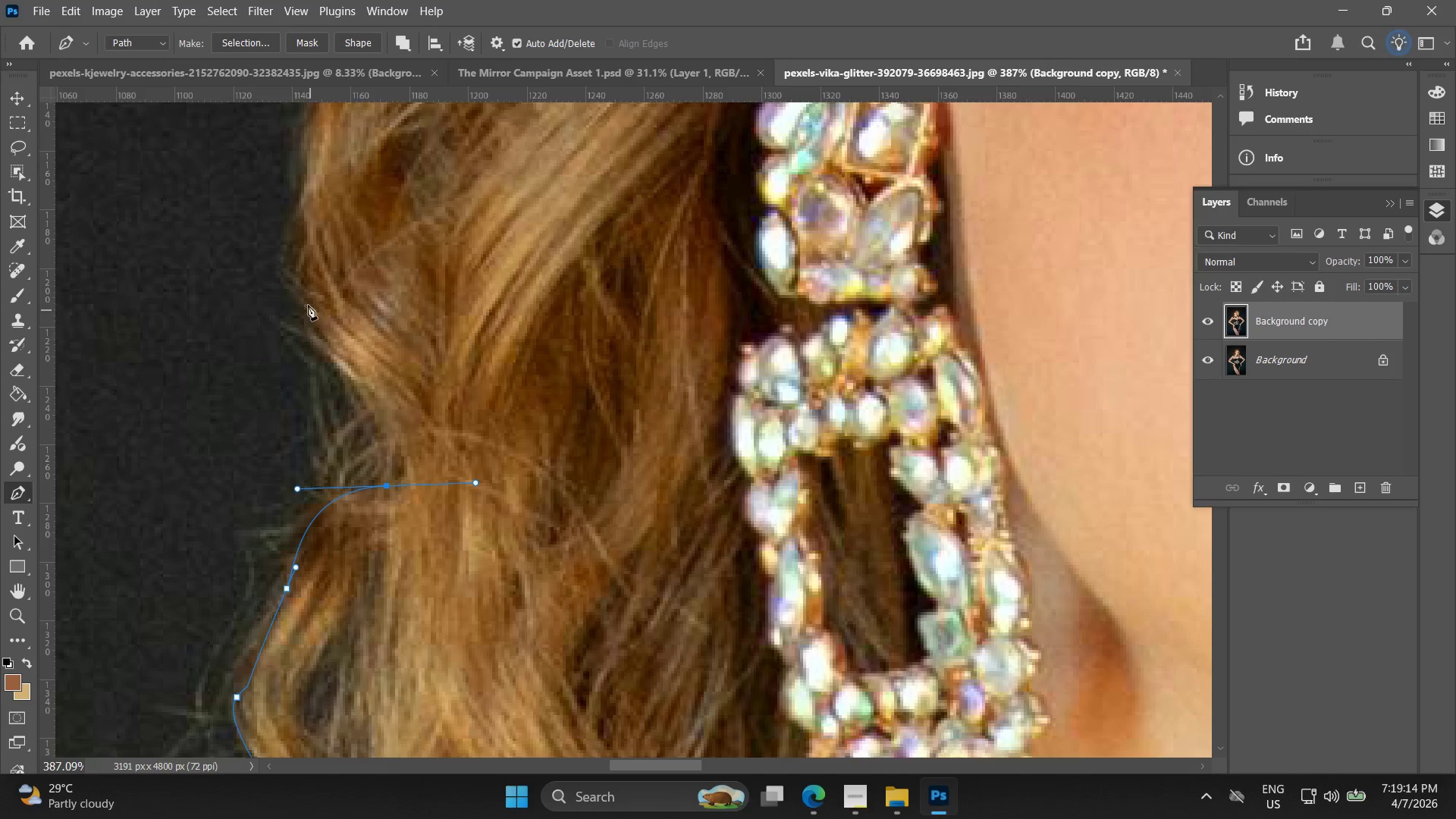 
left_click_drag(start_coordinate=[290, 281], to_coordinate=[337, 278])
 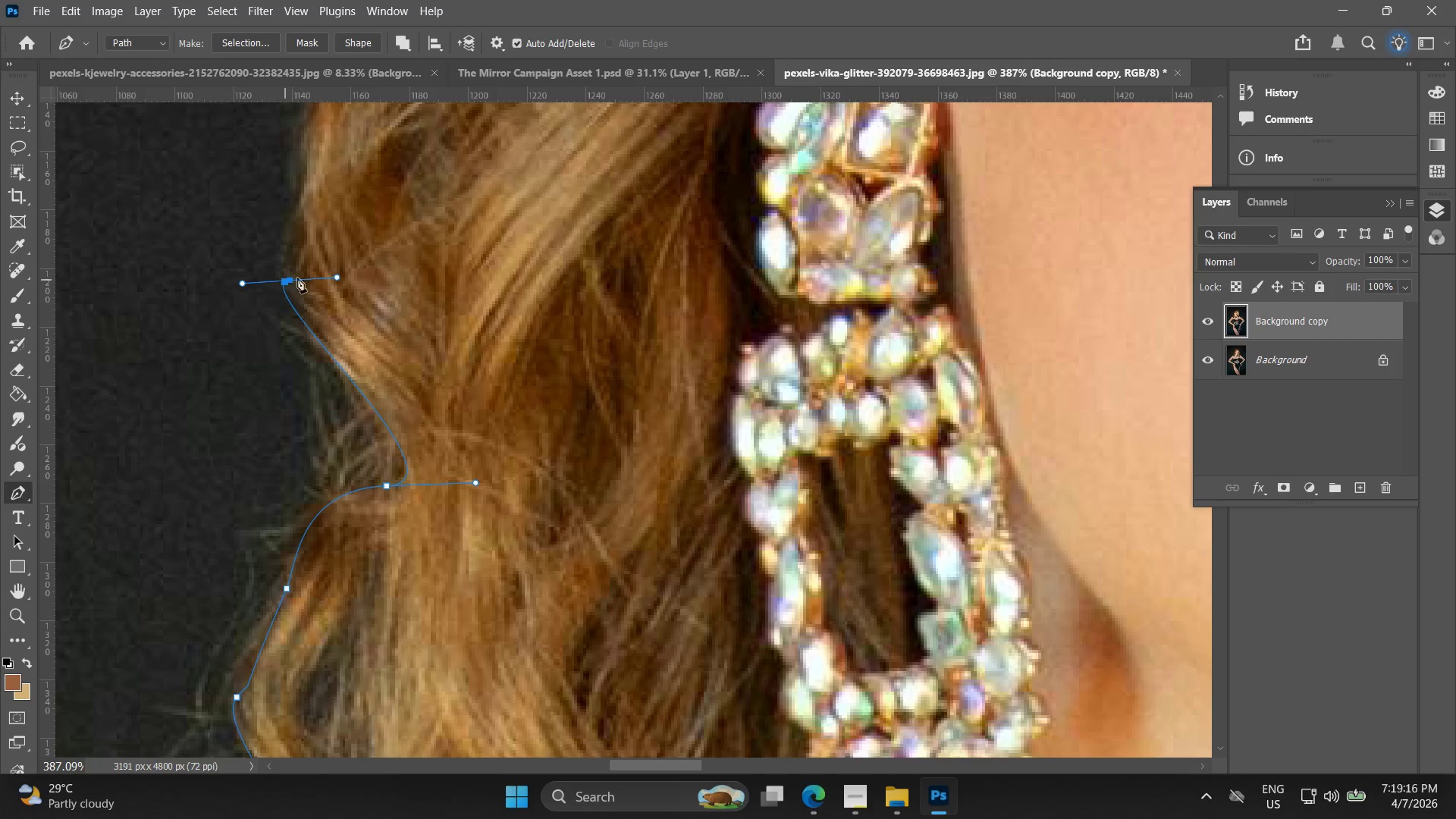 
hold_key(key=Space, duration=0.58)
 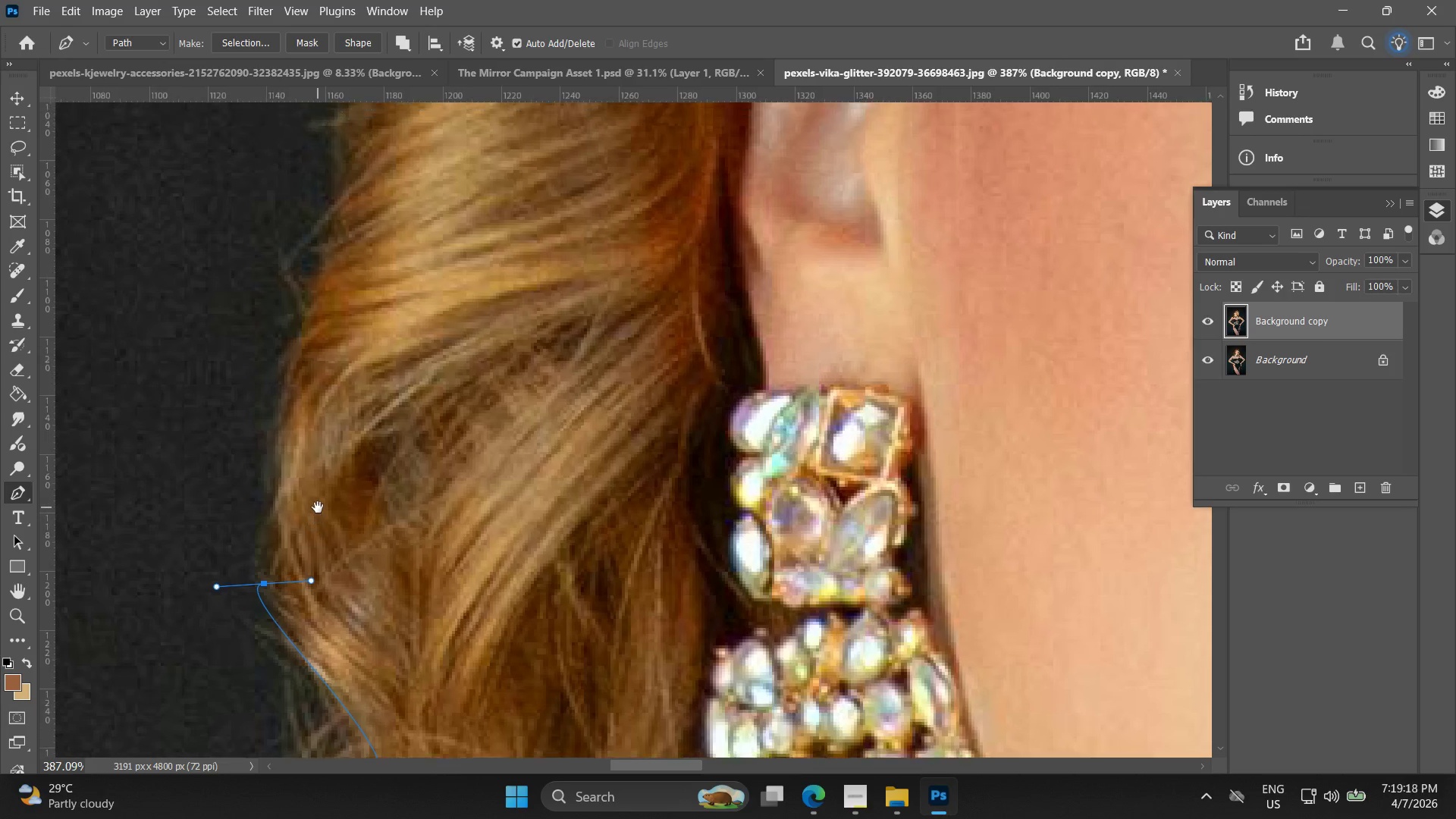 
left_click_drag(start_coordinate=[346, 268], to_coordinate=[340, 450])
 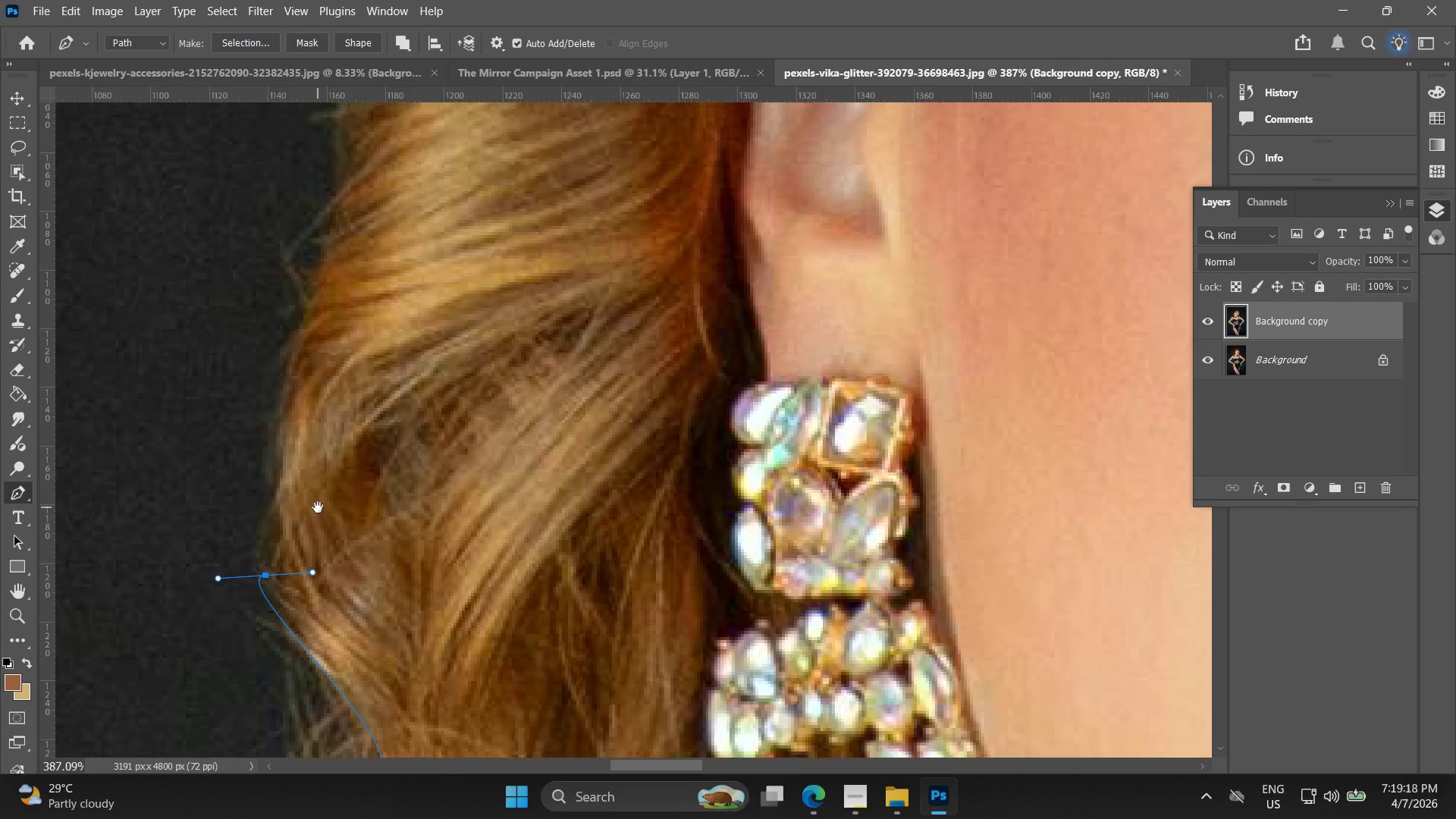 
hold_key(key=Space, duration=0.41)
 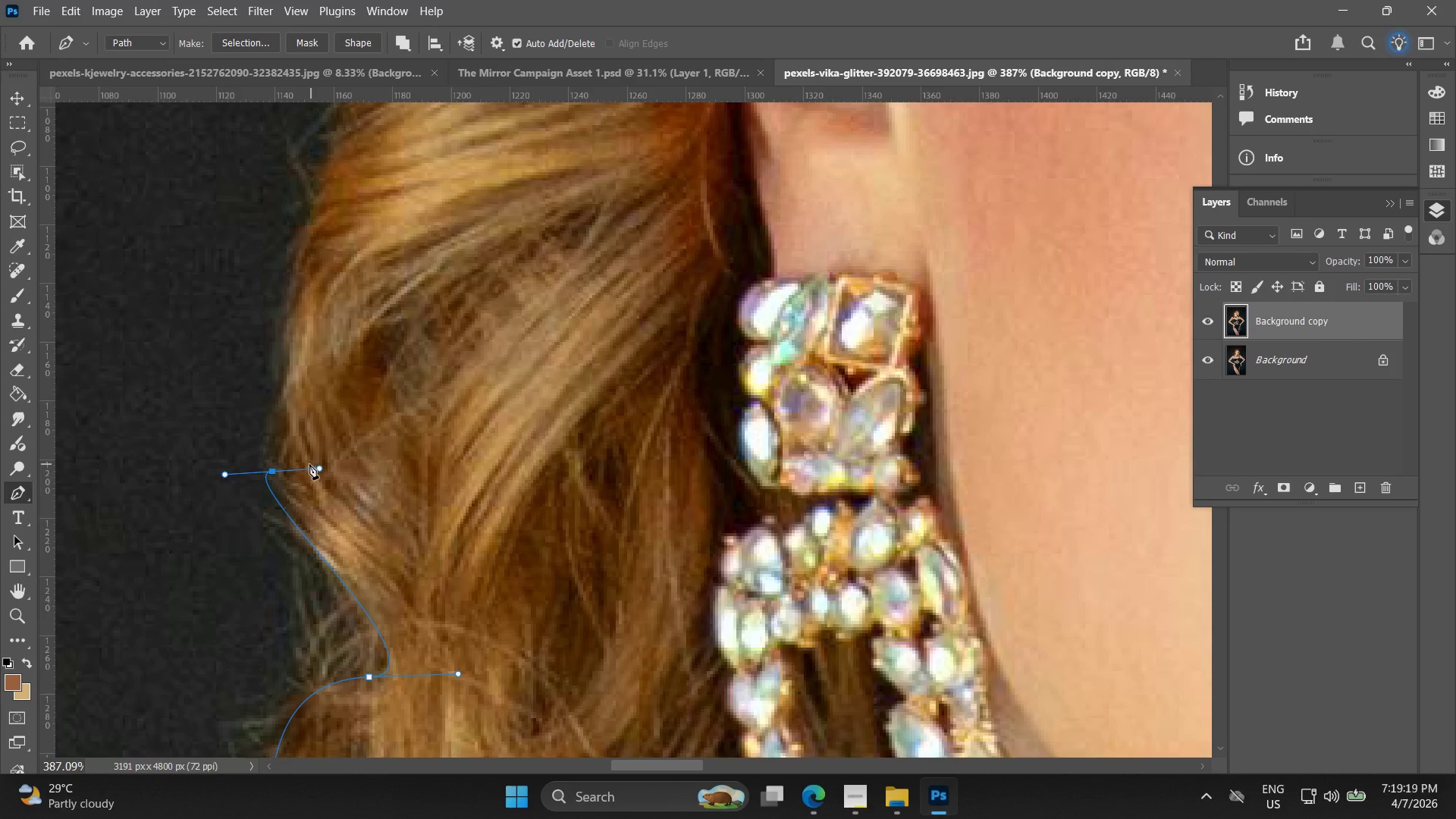 
left_click_drag(start_coordinate=[319, 501], to_coordinate=[328, 410])
 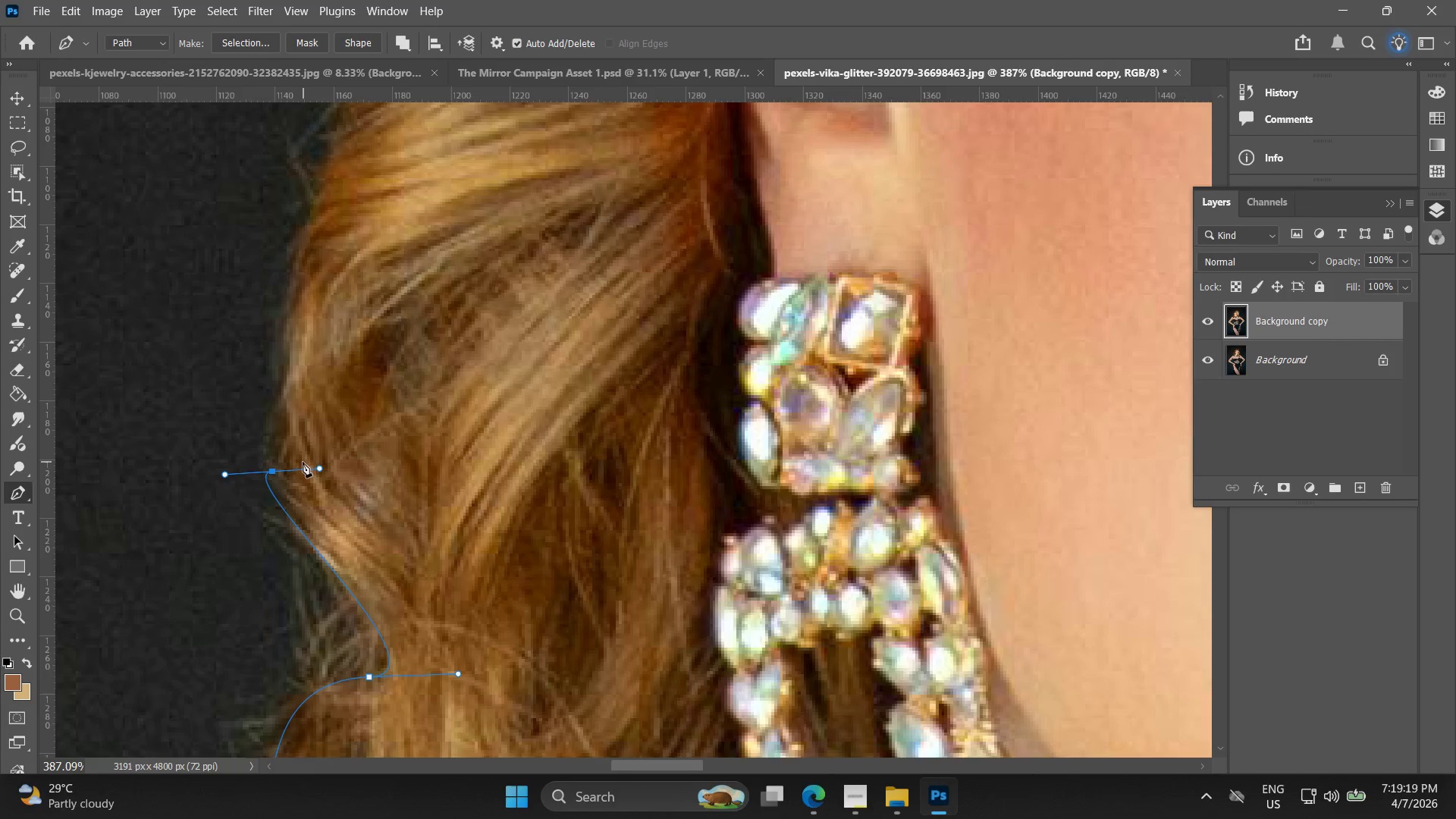 
key(Control+Z)
 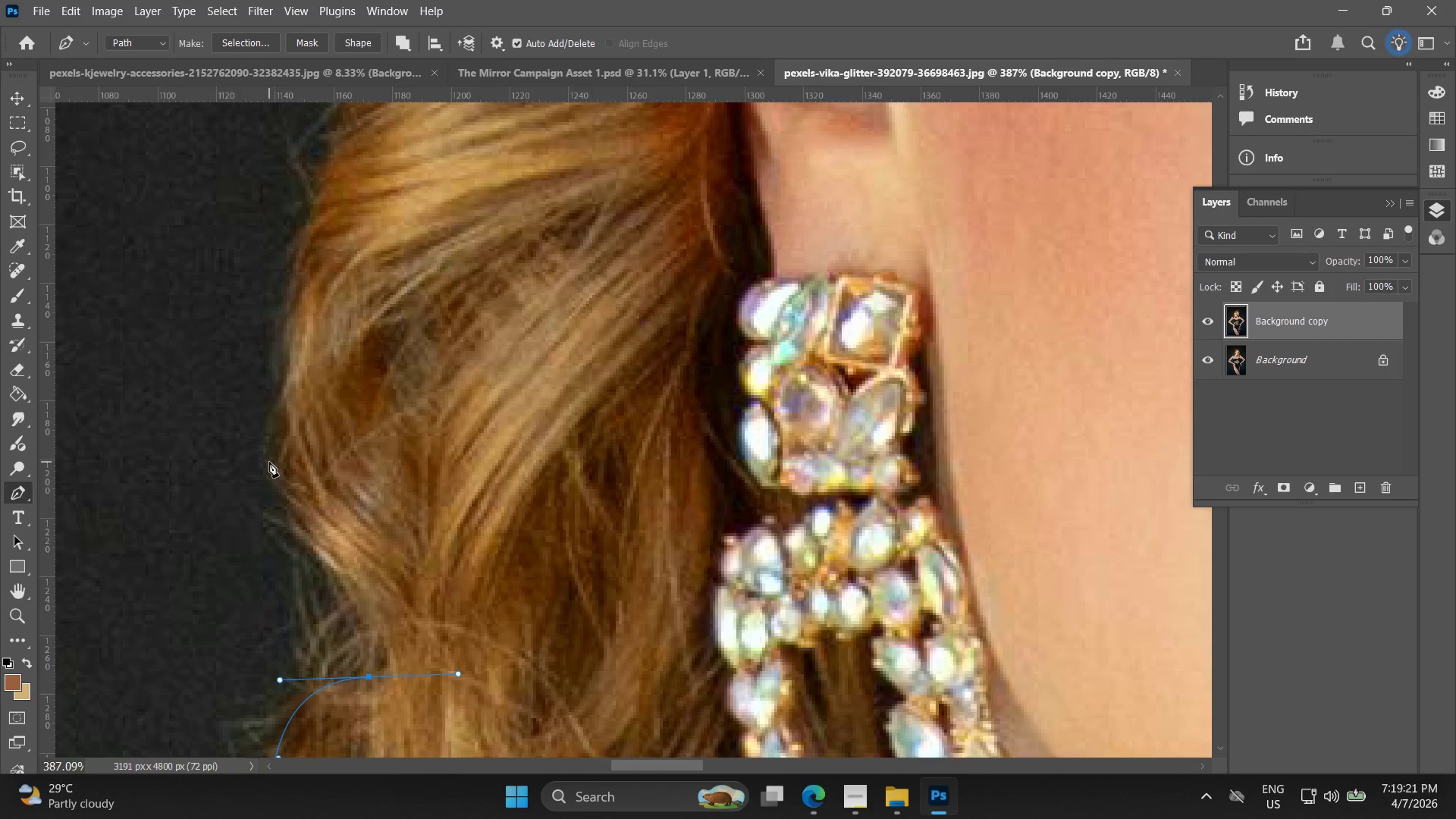 
left_click_drag(start_coordinate=[266, 463], to_coordinate=[286, 452])
 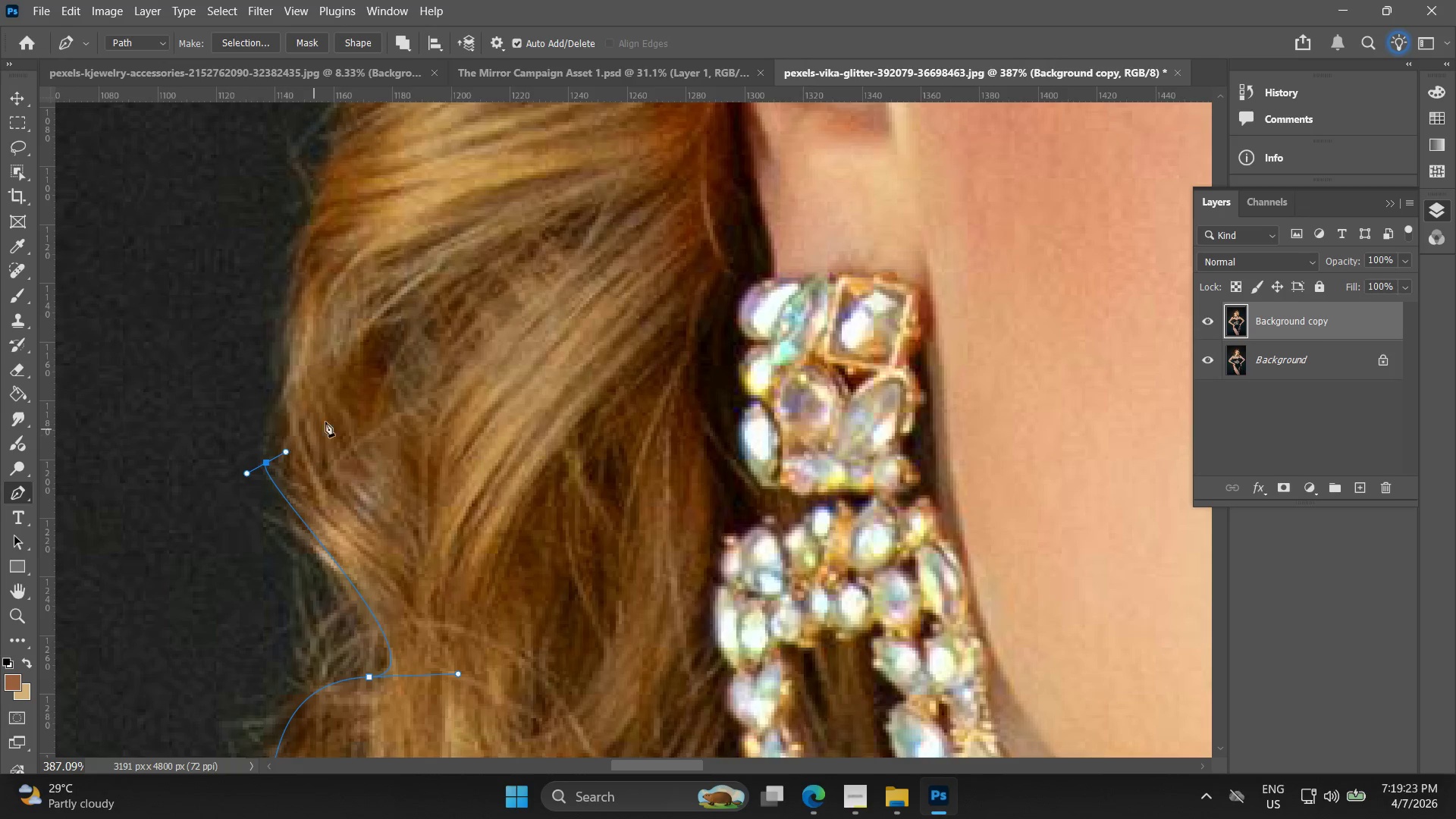 
hold_key(key=Space, duration=0.52)
 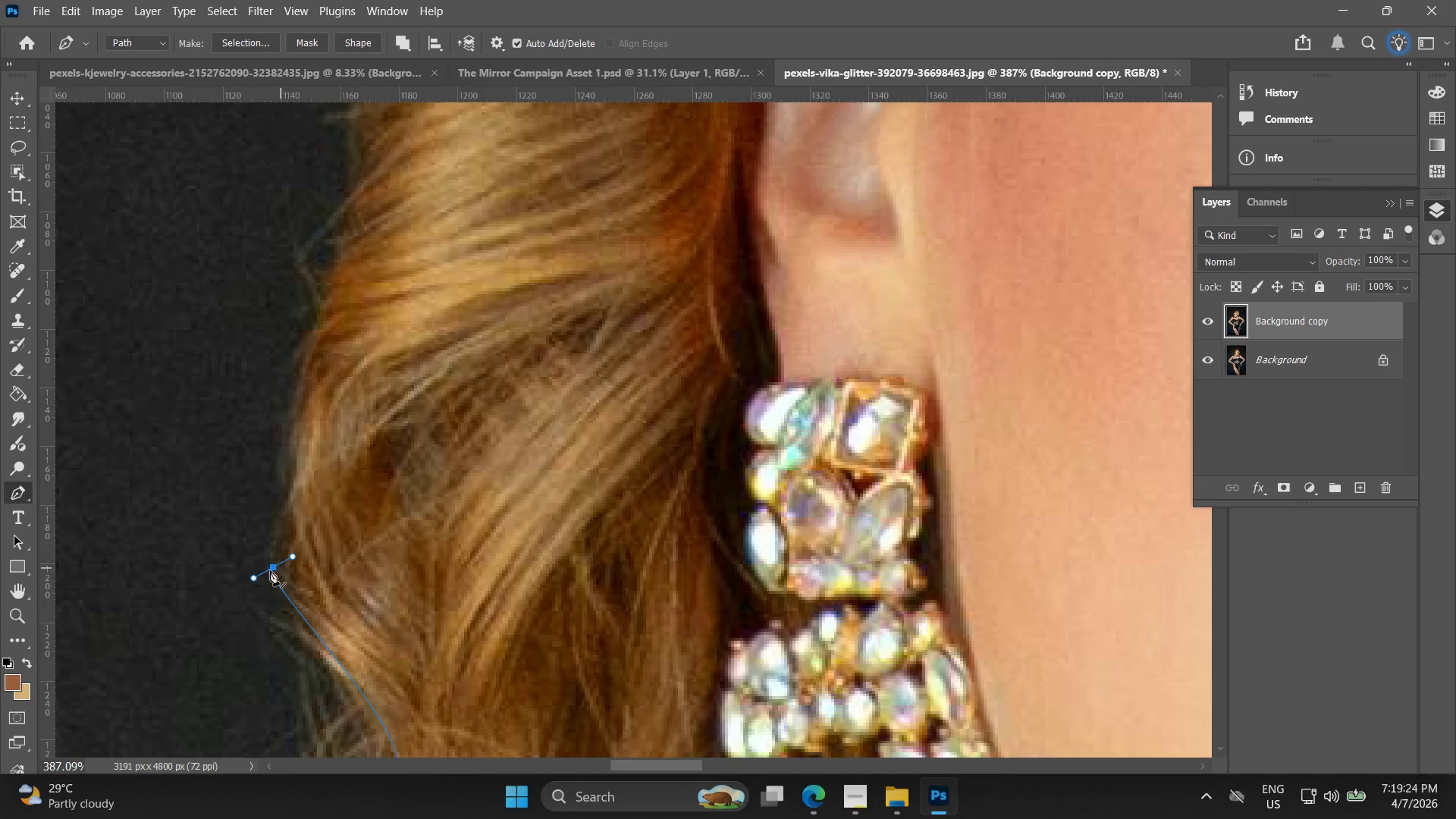 
left_click_drag(start_coordinate=[337, 406], to_coordinate=[340, 469])
 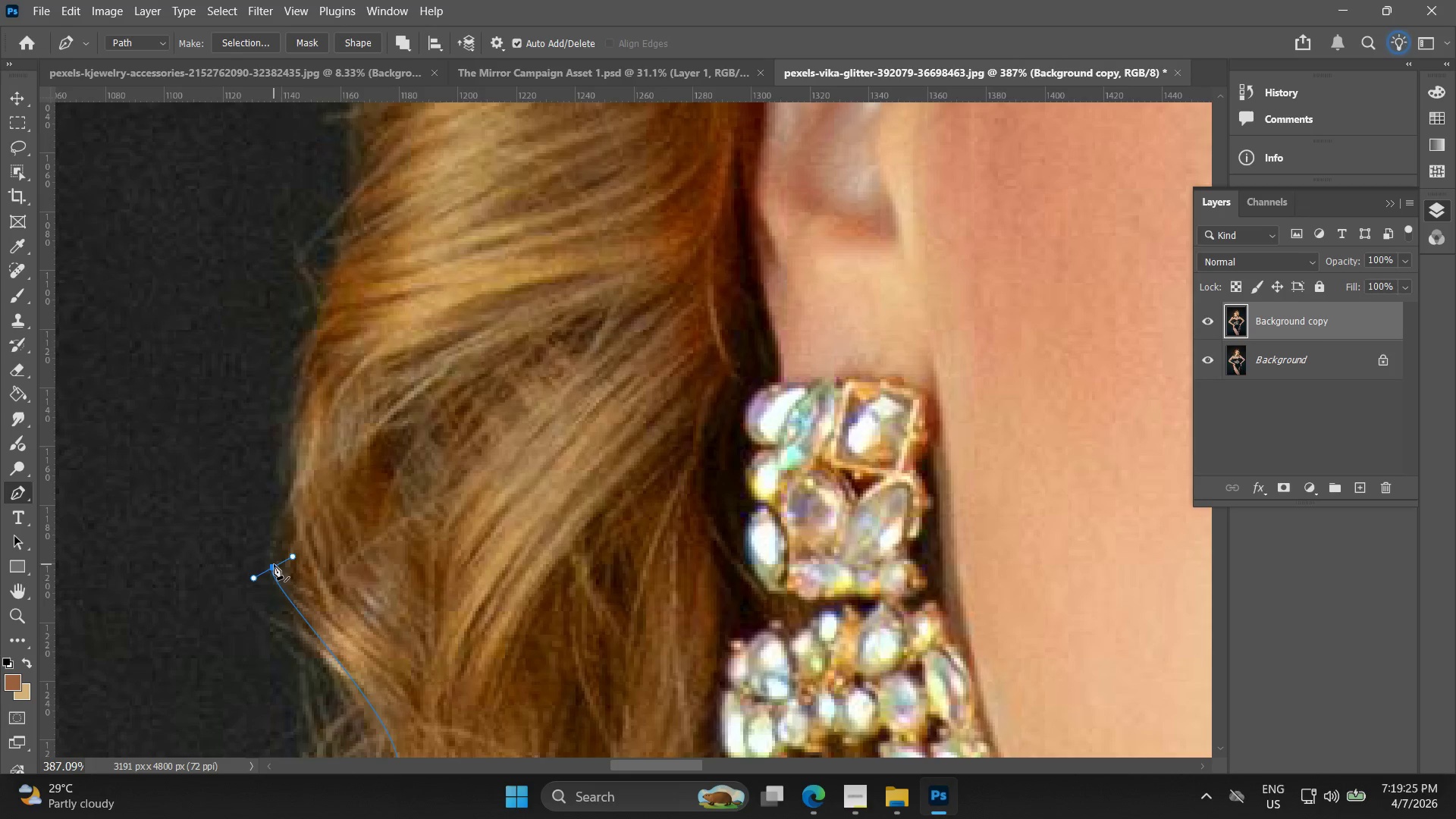 
left_click([274, 567])
 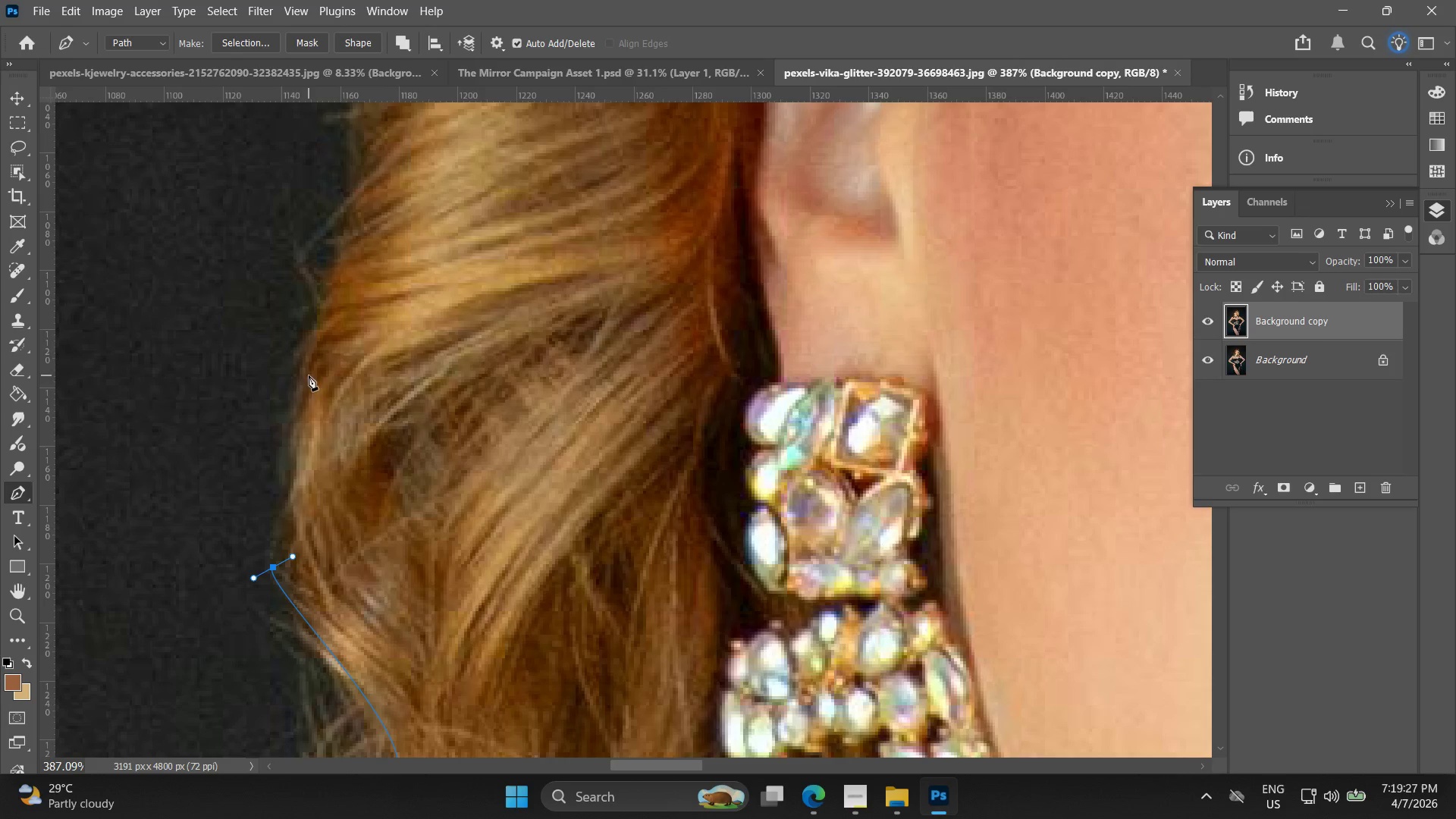 
left_click_drag(start_coordinate=[308, 347], to_coordinate=[335, 334])
 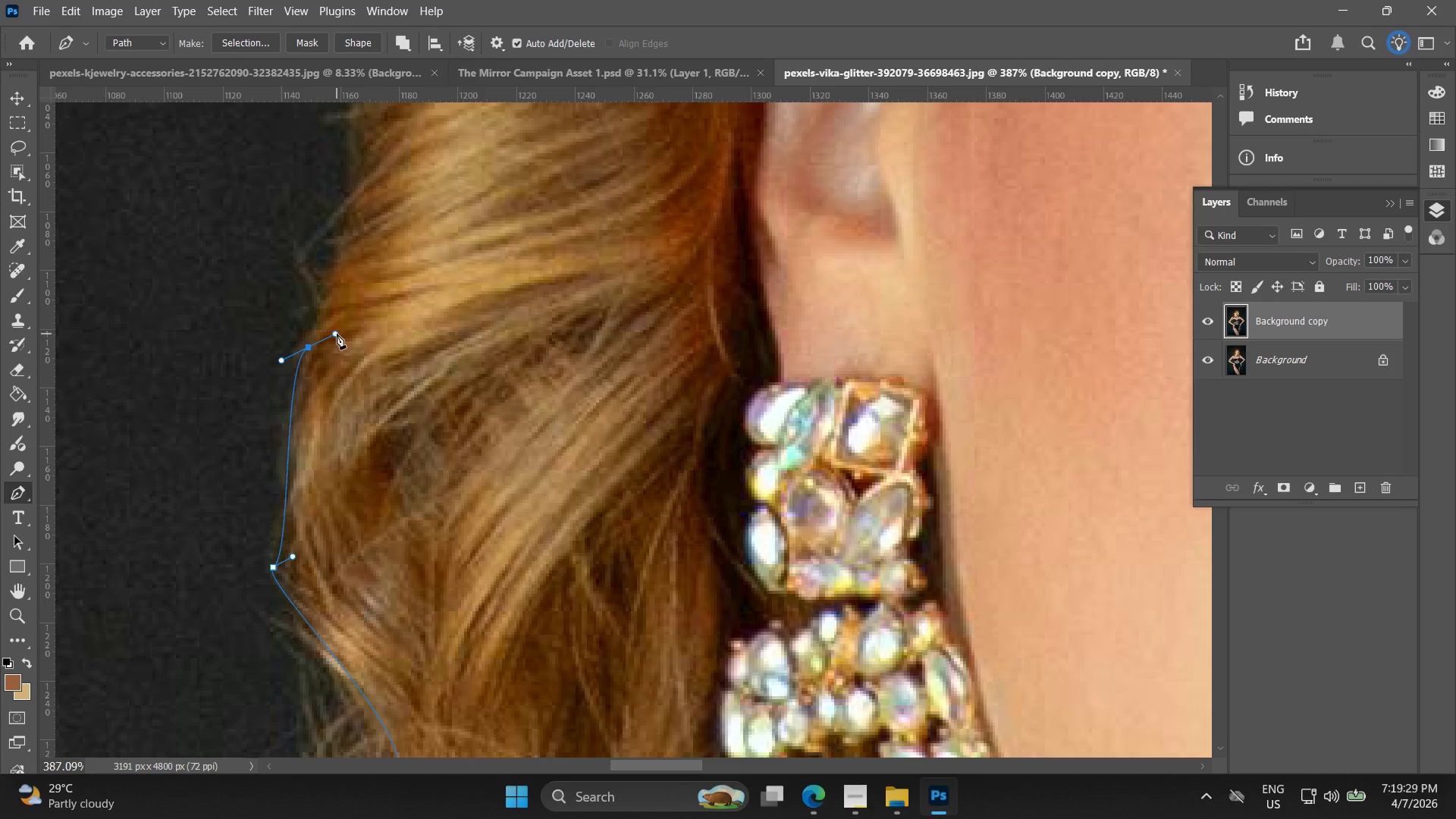 
hold_key(key=Space, duration=0.56)
 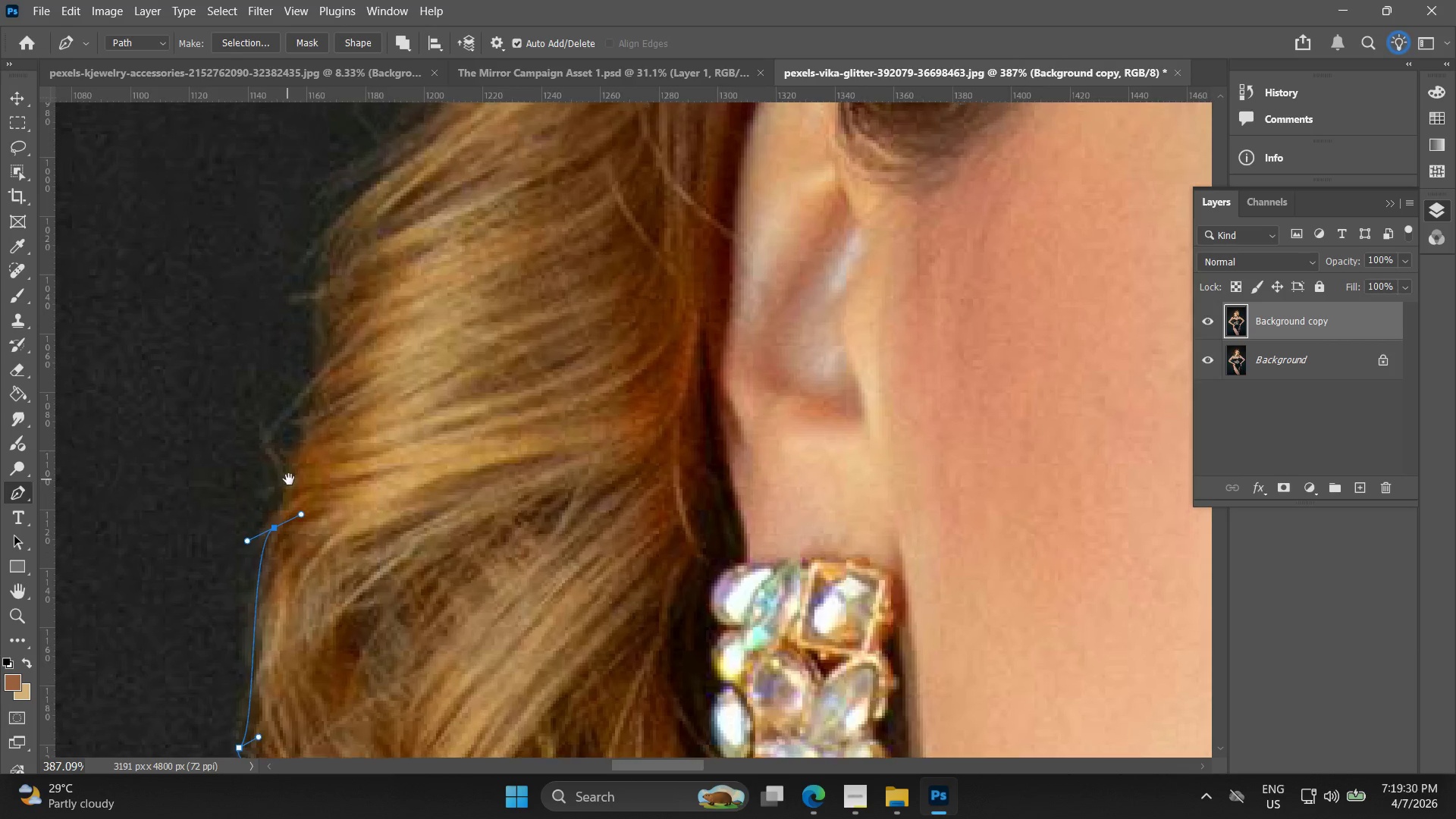 
left_click_drag(start_coordinate=[331, 339], to_coordinate=[315, 428])
 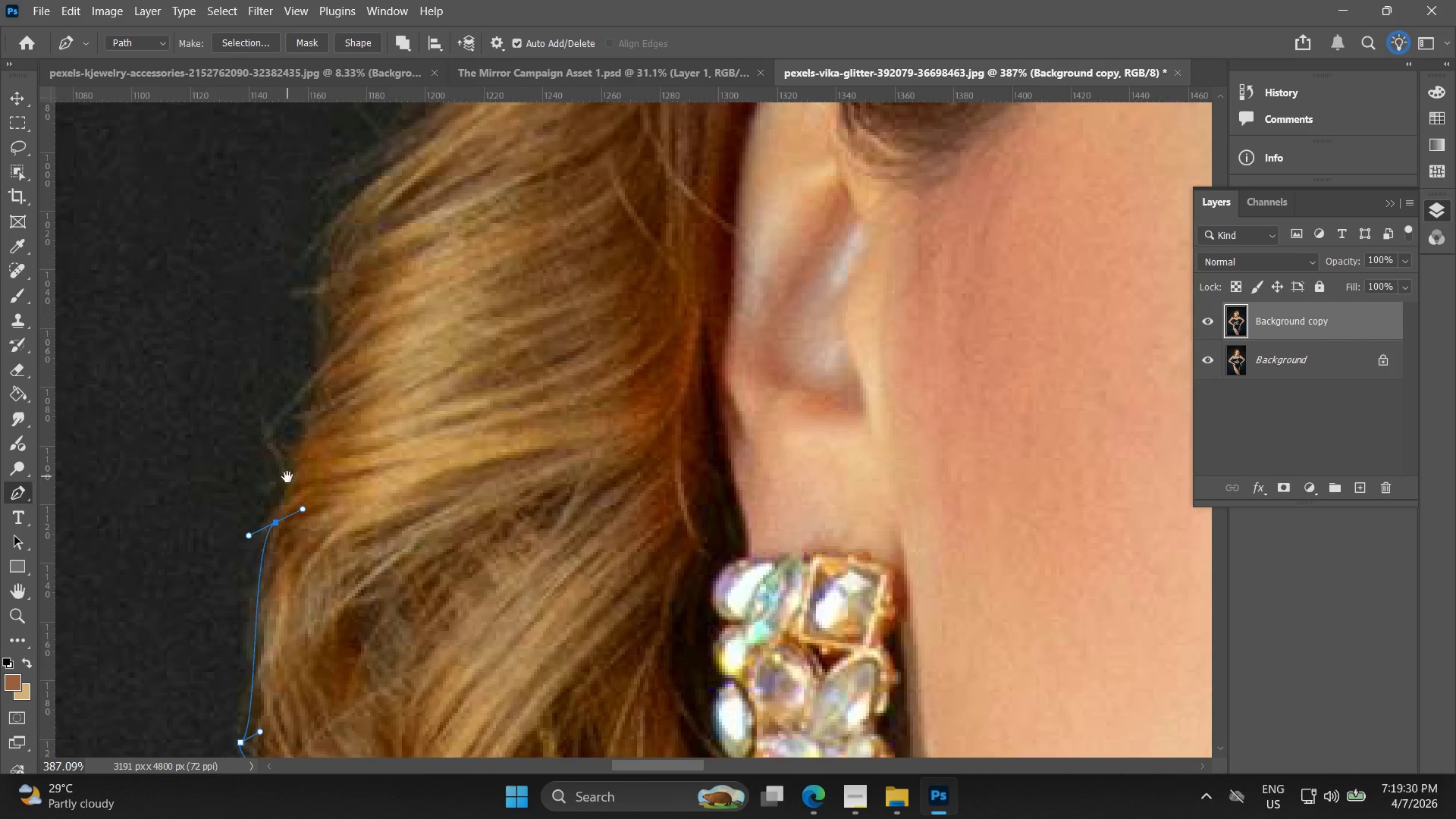 
hold_key(key=Space, duration=0.48)
 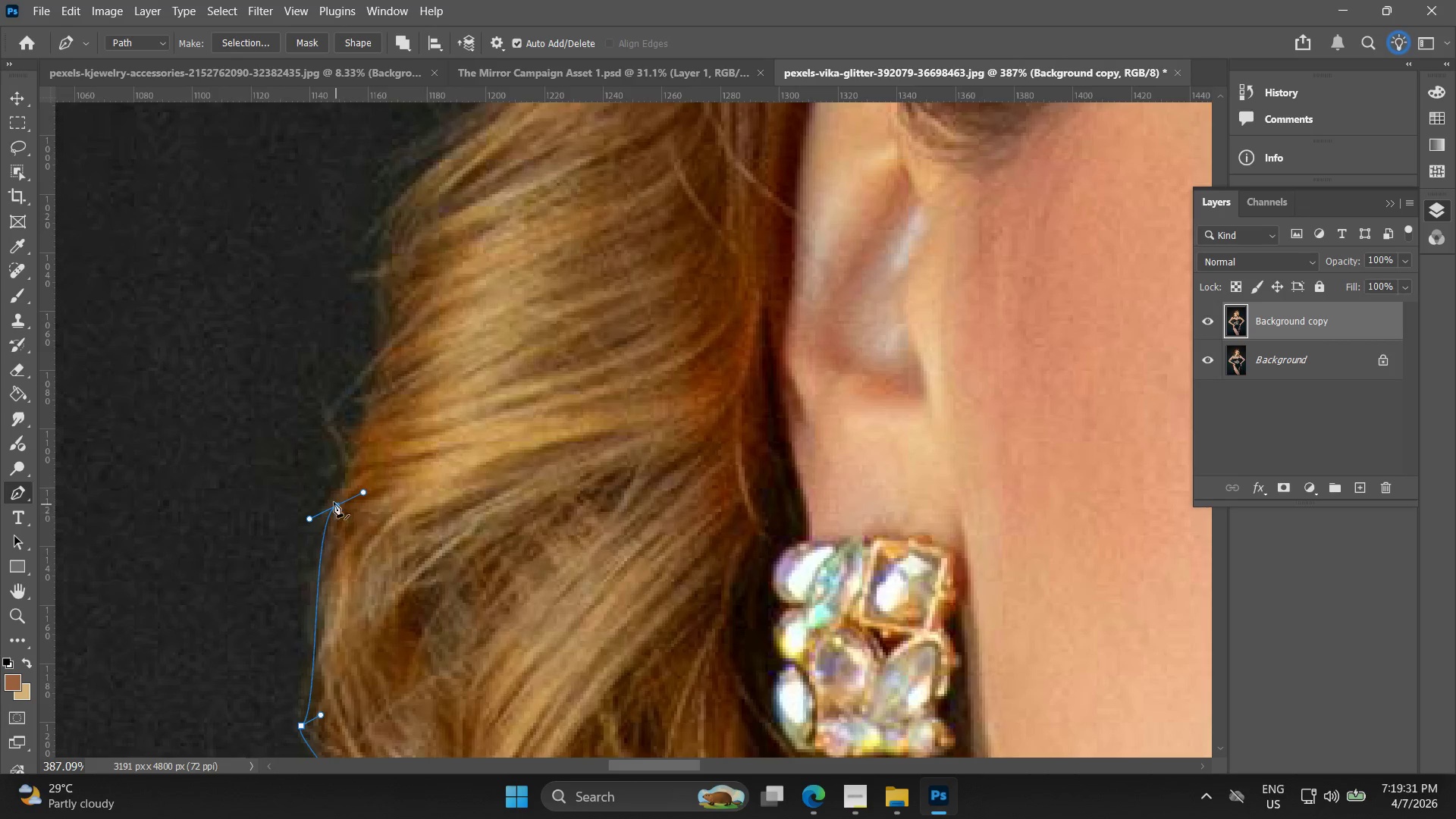 
left_click_drag(start_coordinate=[289, 475], to_coordinate=[328, 453])
 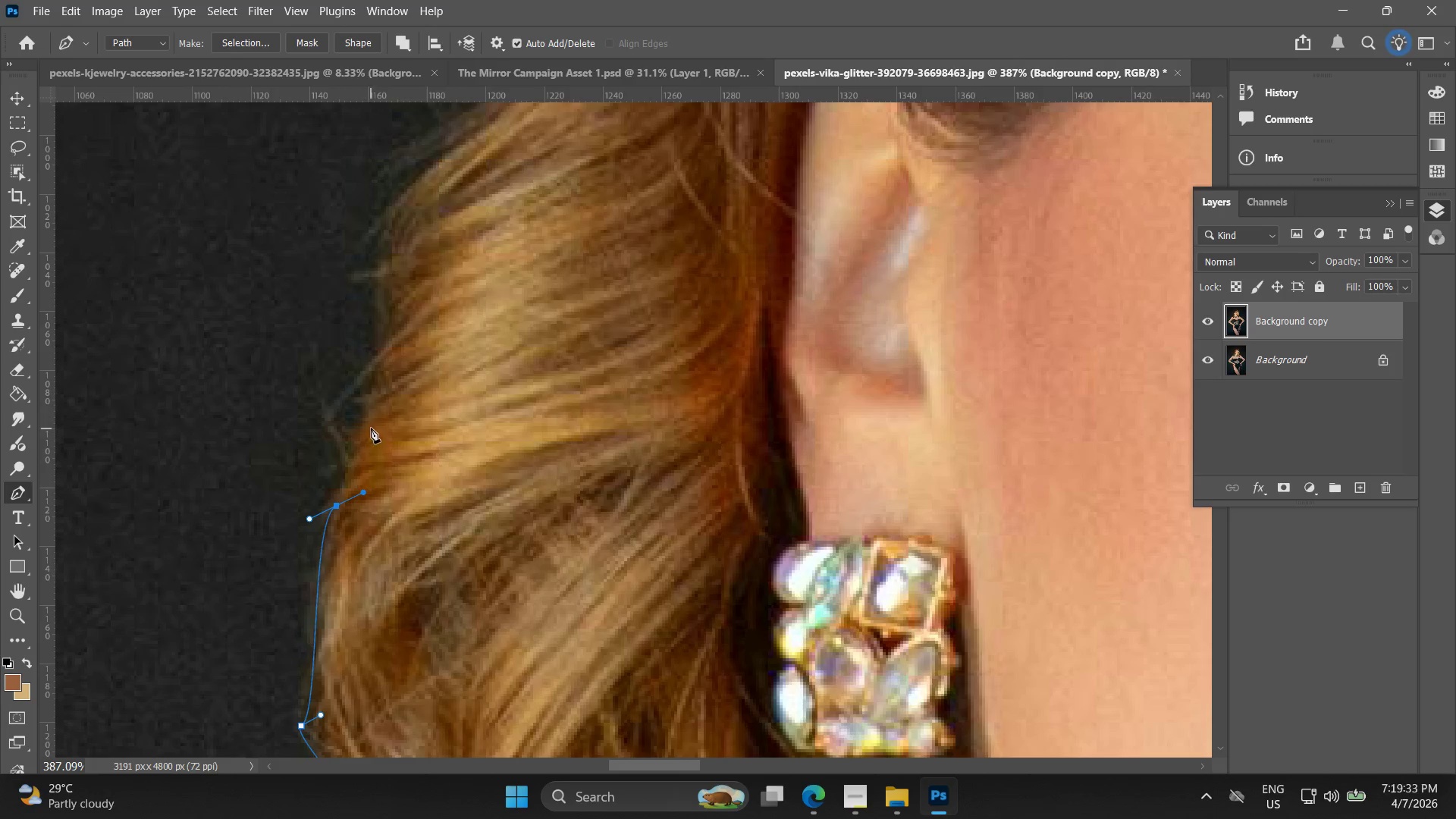 
left_click([363, 413])
 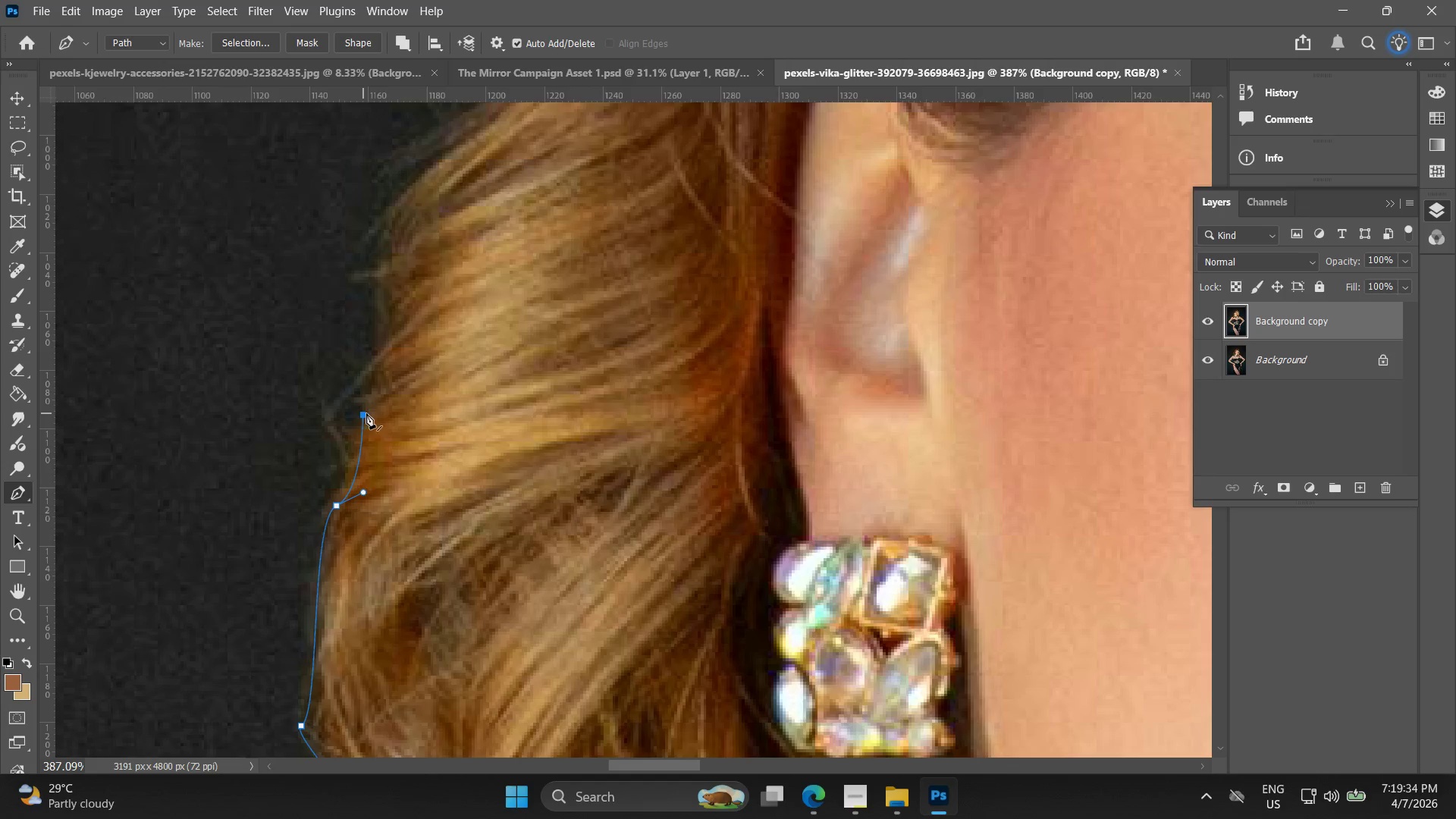 
key(Control+Z)
 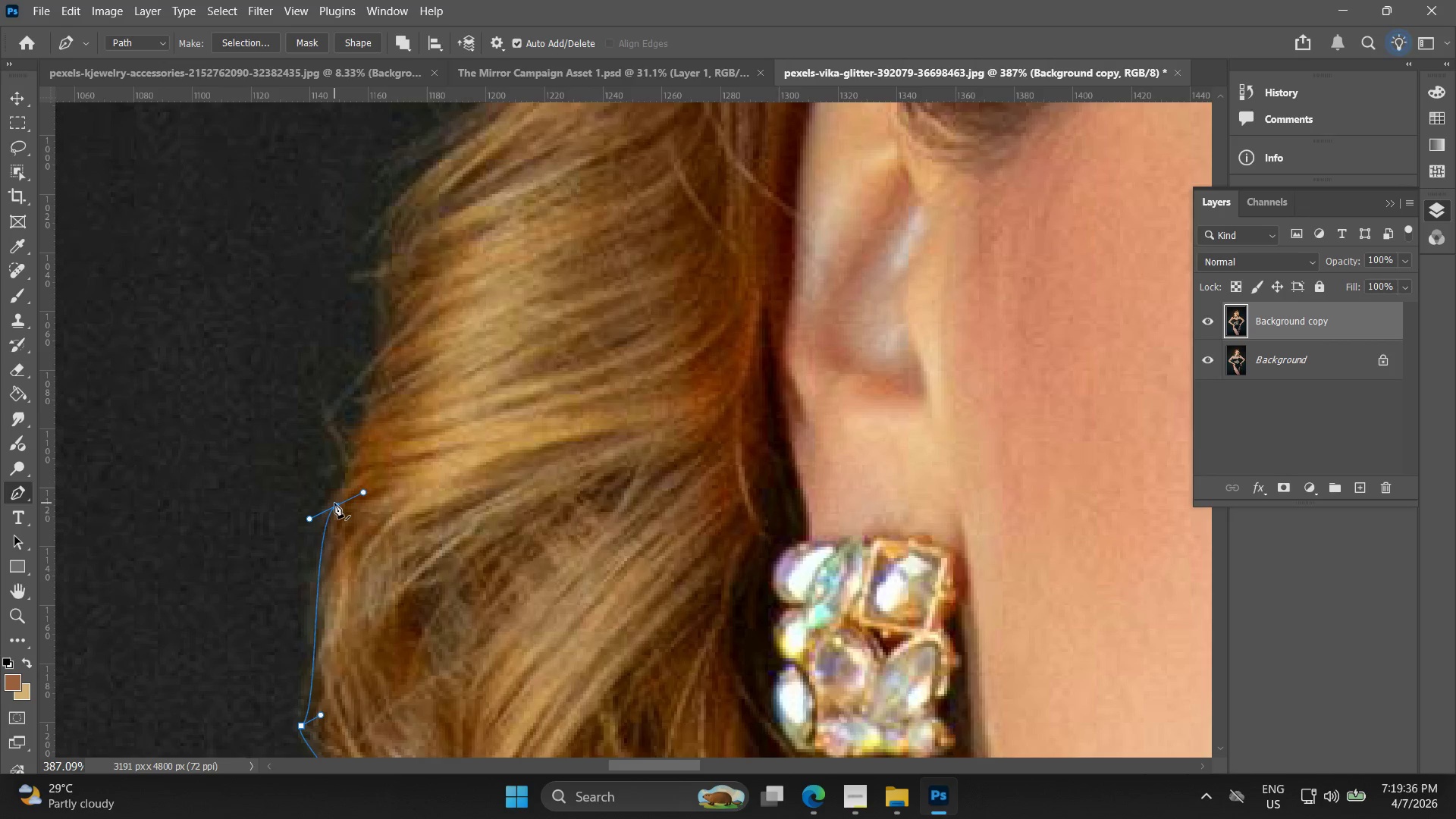 
left_click_drag(start_coordinate=[337, 504], to_coordinate=[325, 500])
 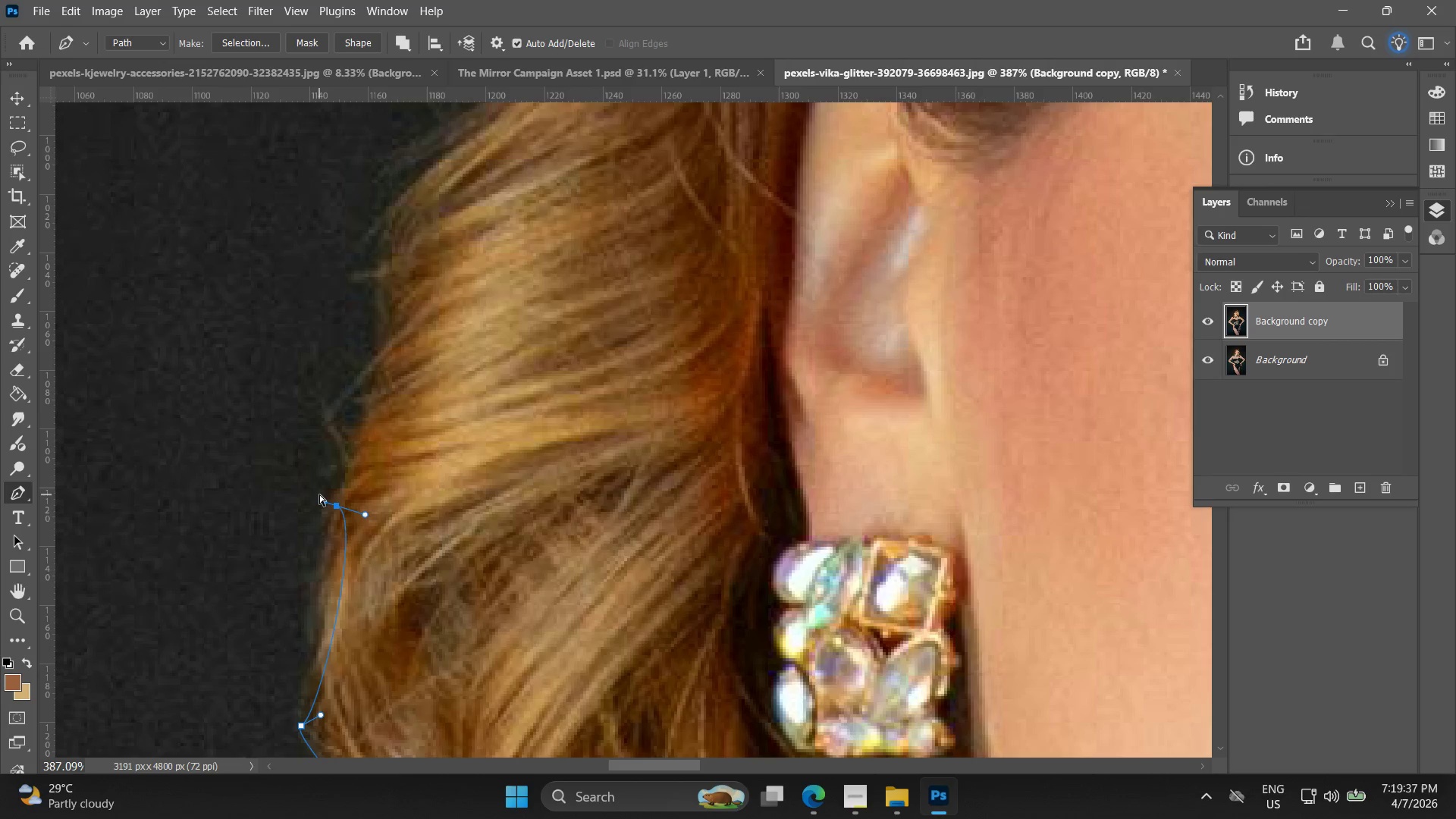 
key(Control+Z)
 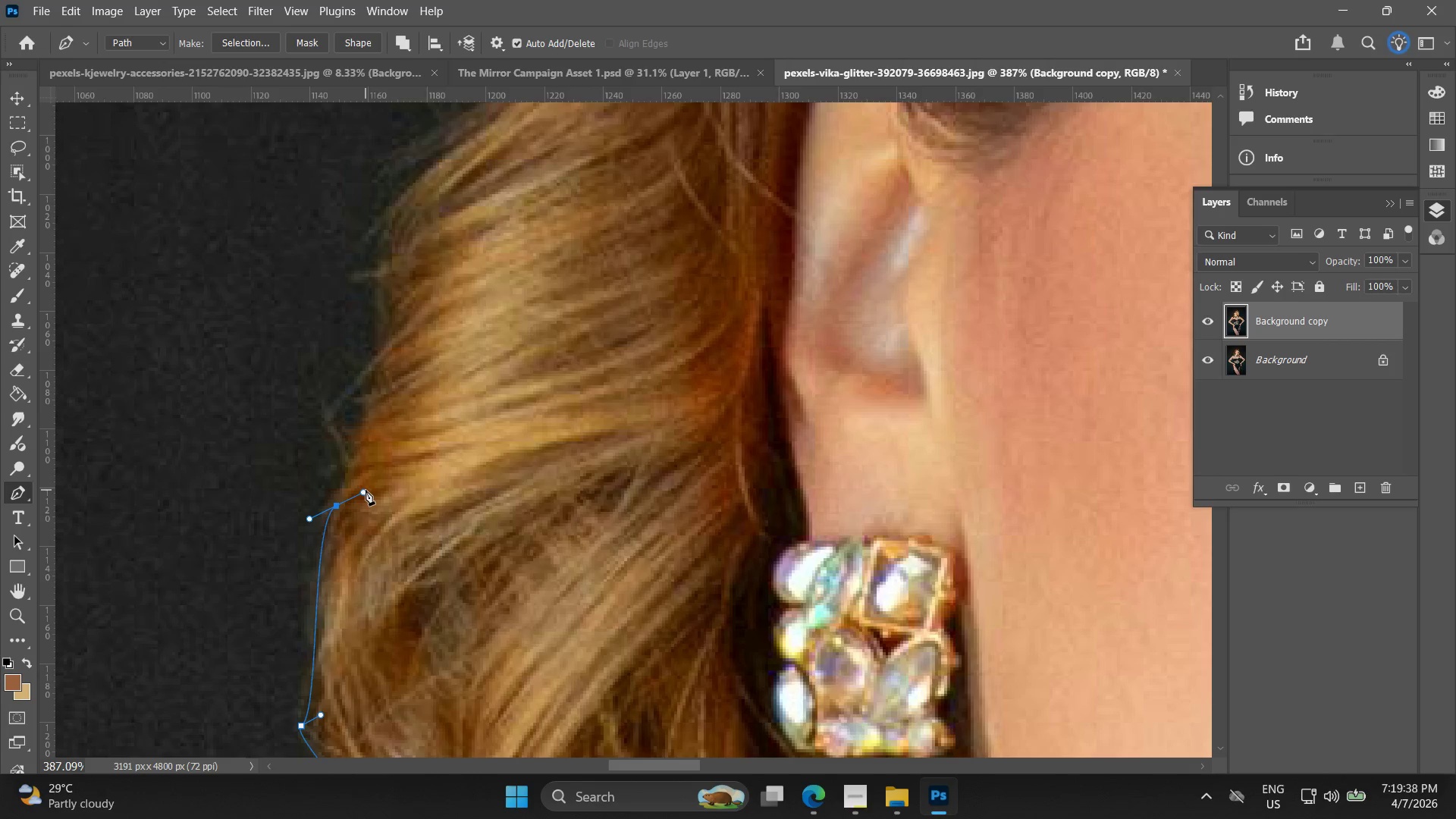 
left_click_drag(start_coordinate=[362, 490], to_coordinate=[366, 498])
 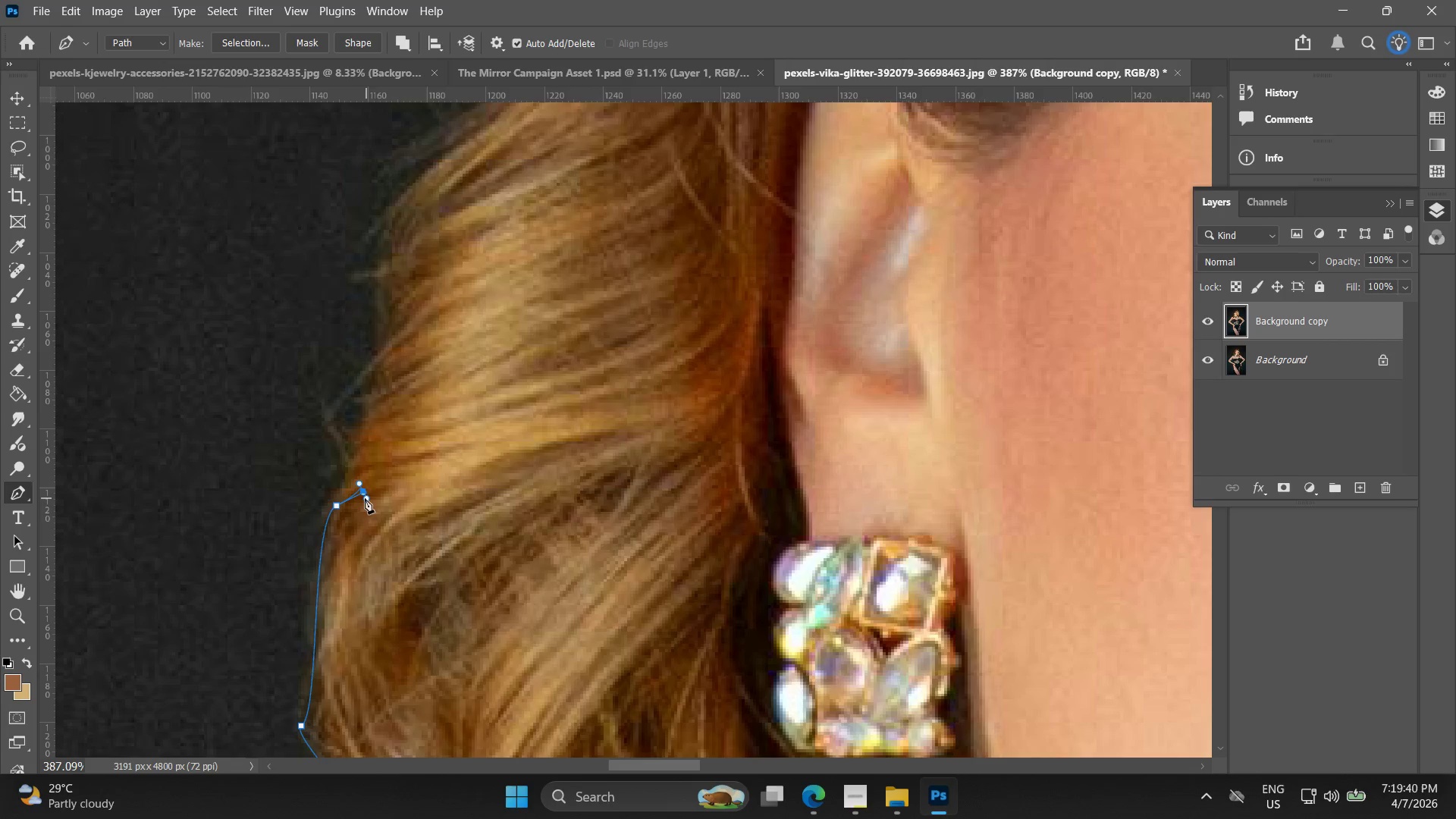 
key(Control+Z)
 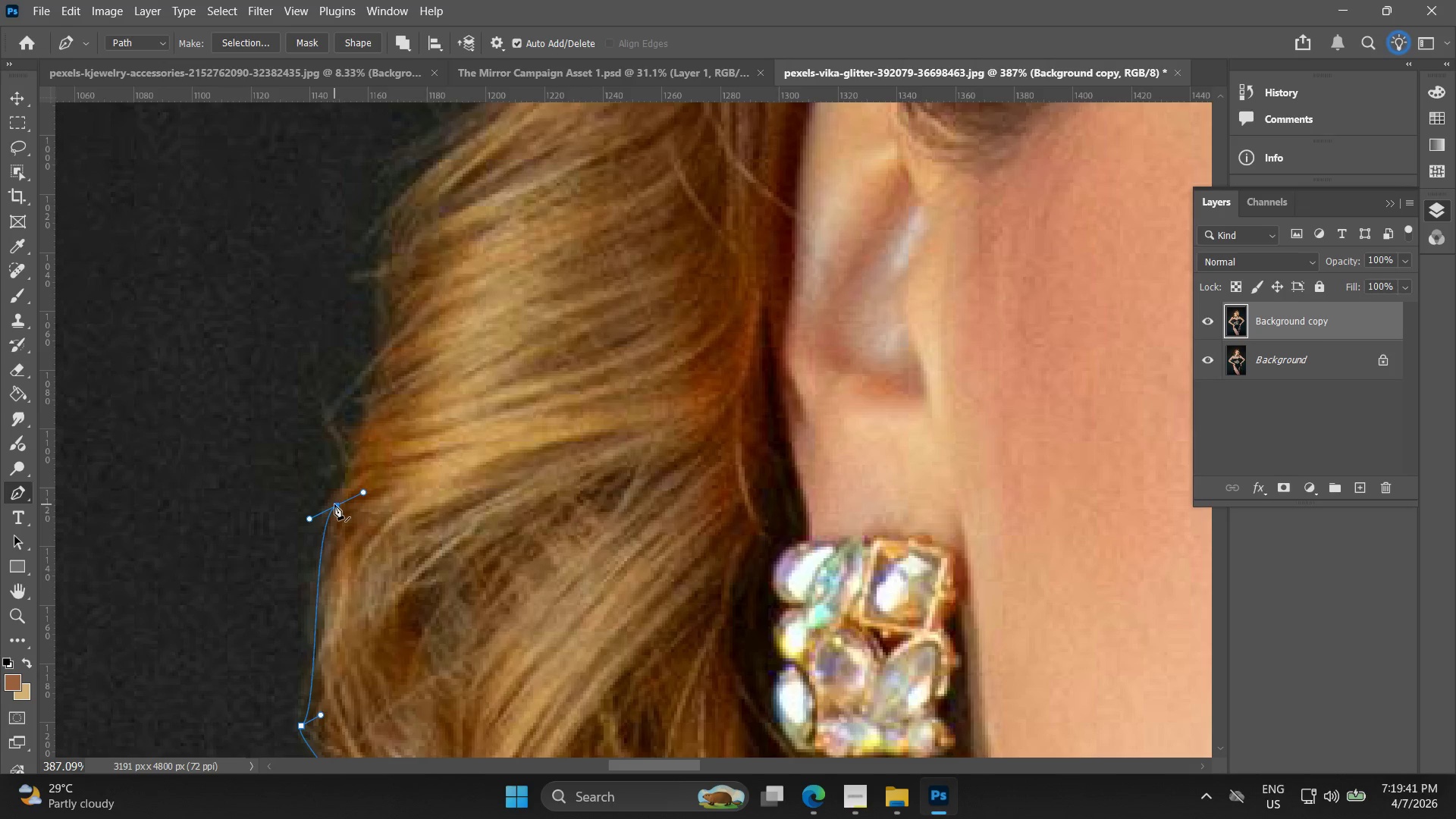 
left_click([334, 504])
 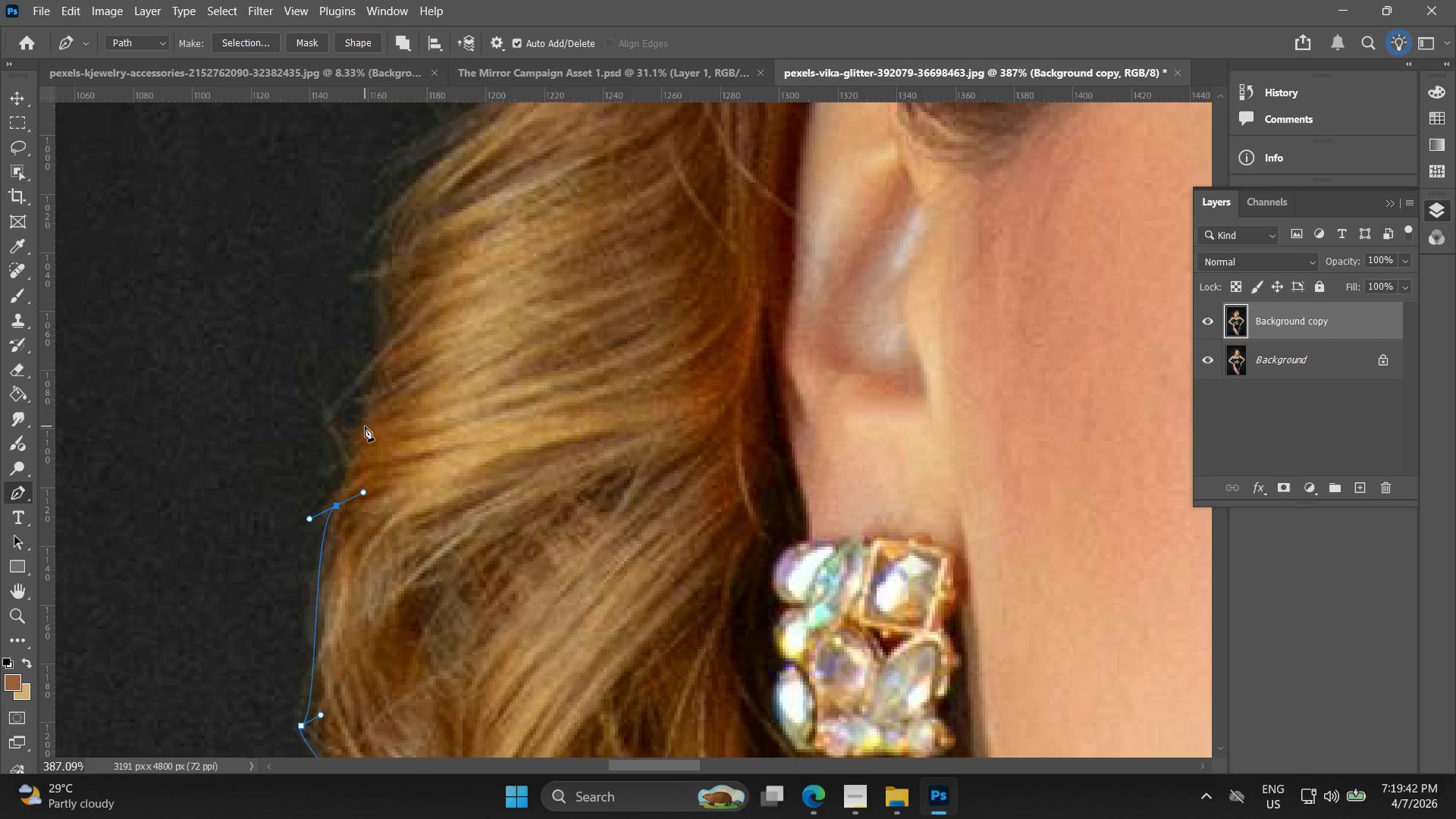 
left_click_drag(start_coordinate=[366, 421], to_coordinate=[381, 419])
 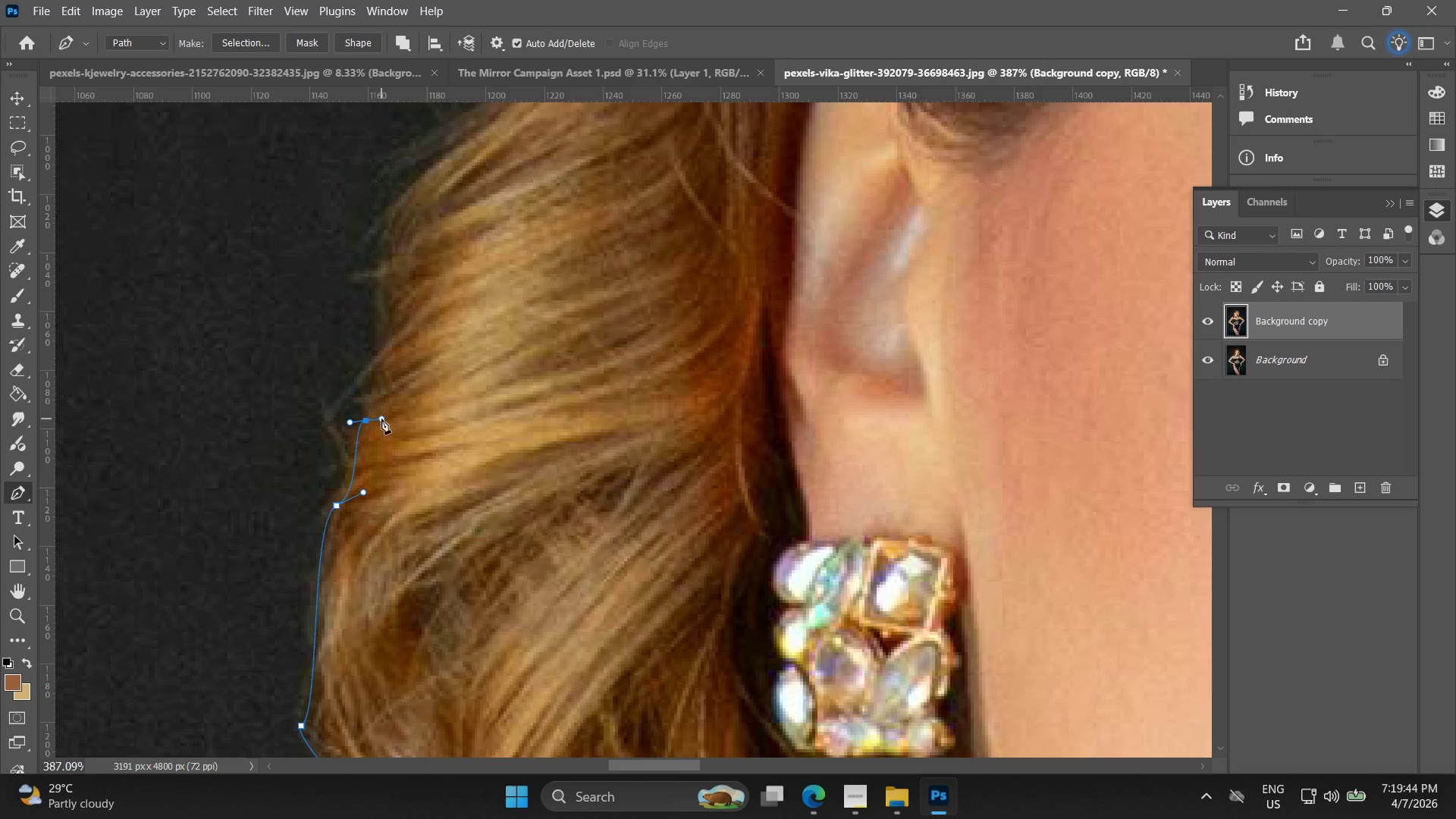 
key(Control+Z)
 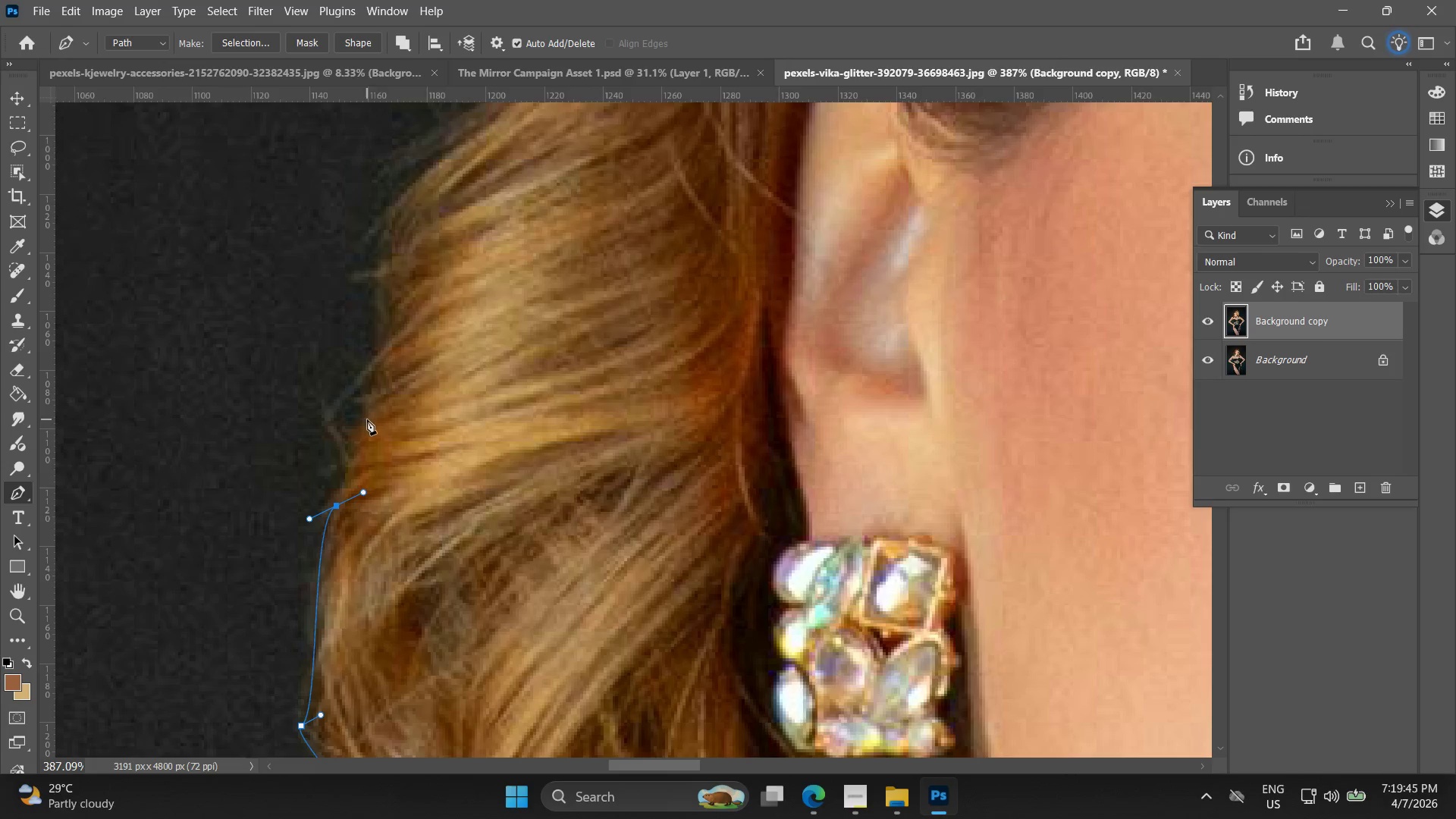 
left_click([367, 419])
 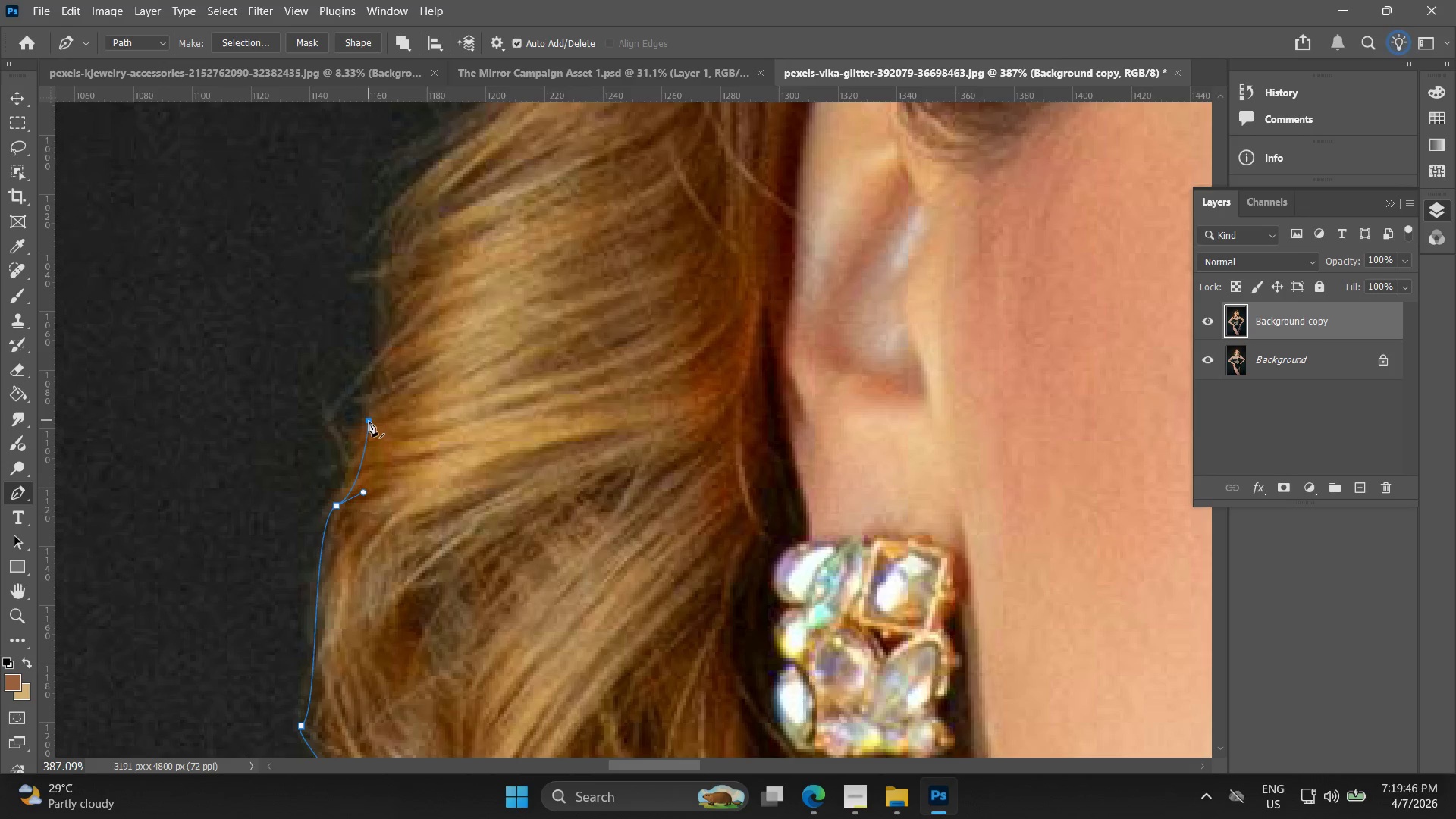 
key(Control+Z)
 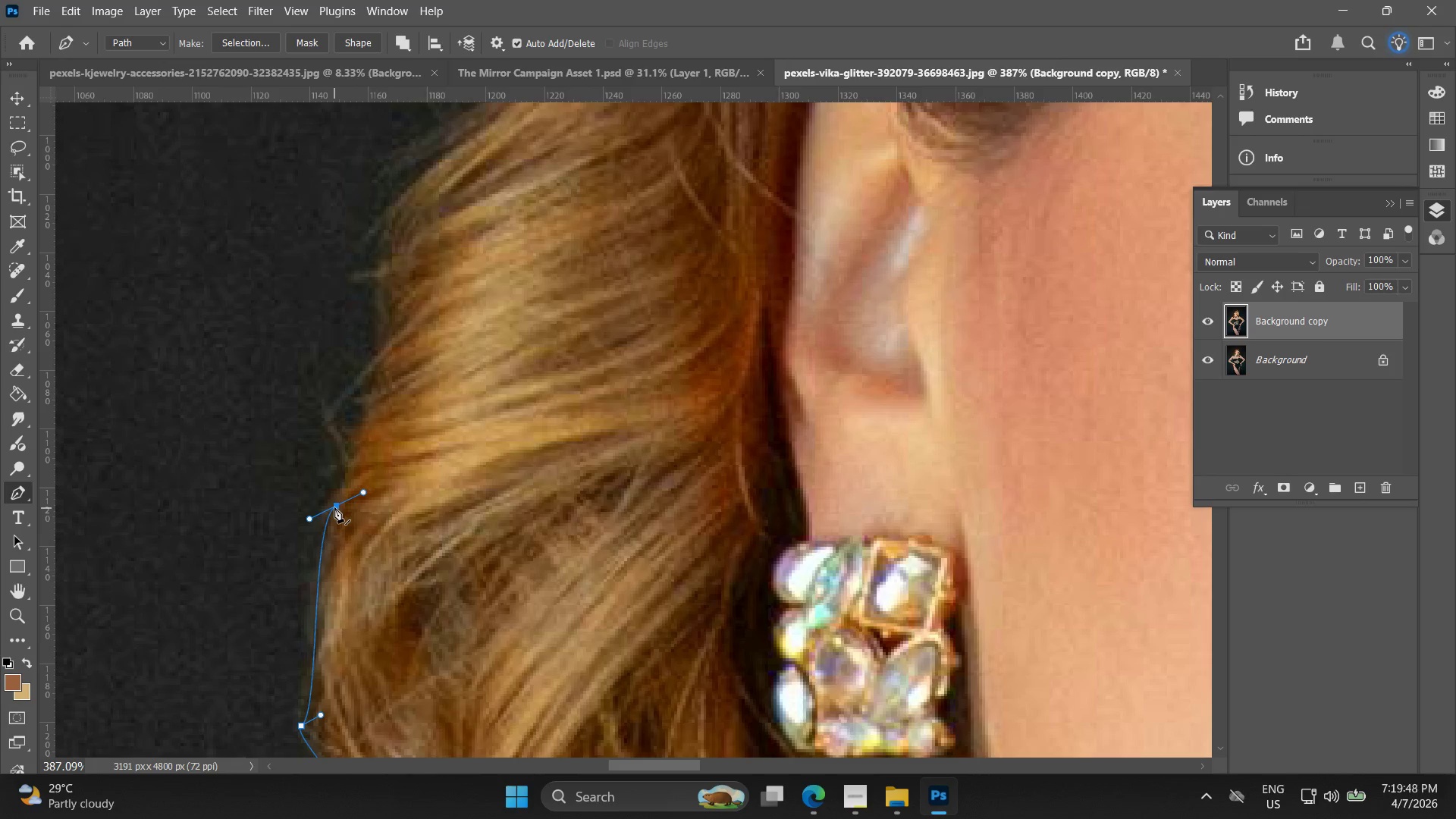 
left_click_drag(start_coordinate=[335, 506], to_coordinate=[344, 496])
 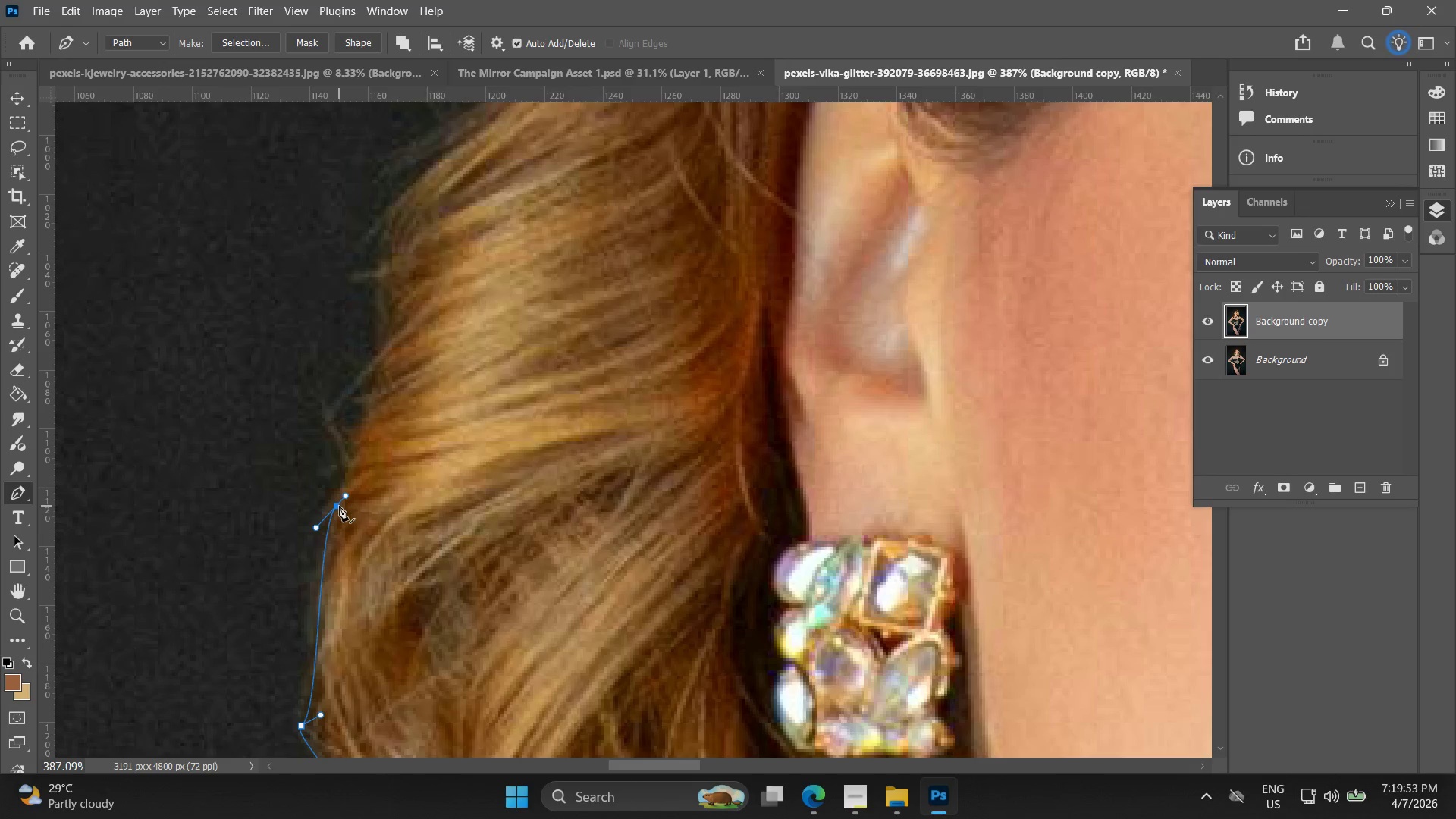 
left_click([339, 506])
 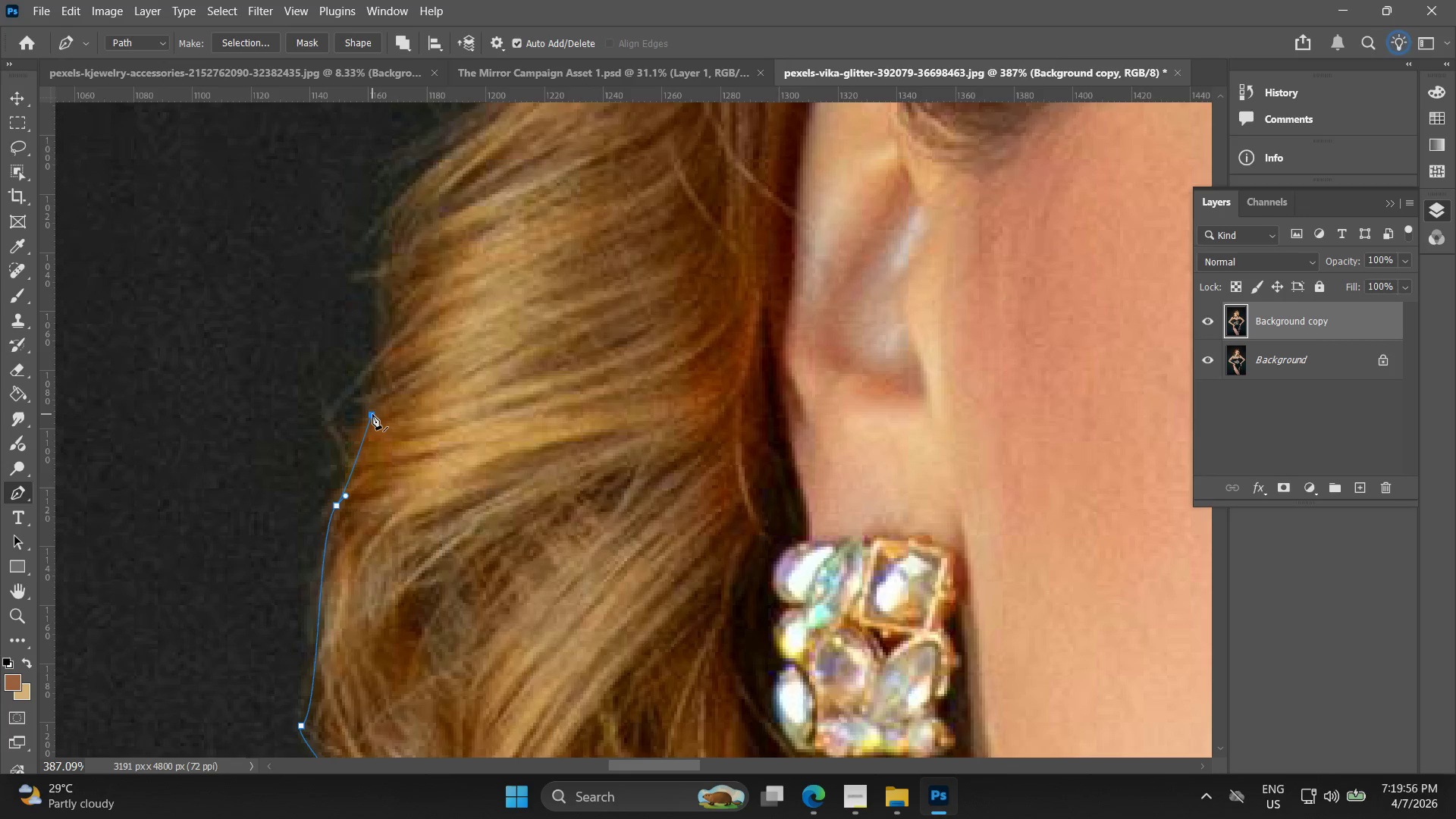 
hold_key(key=Space, duration=0.73)
 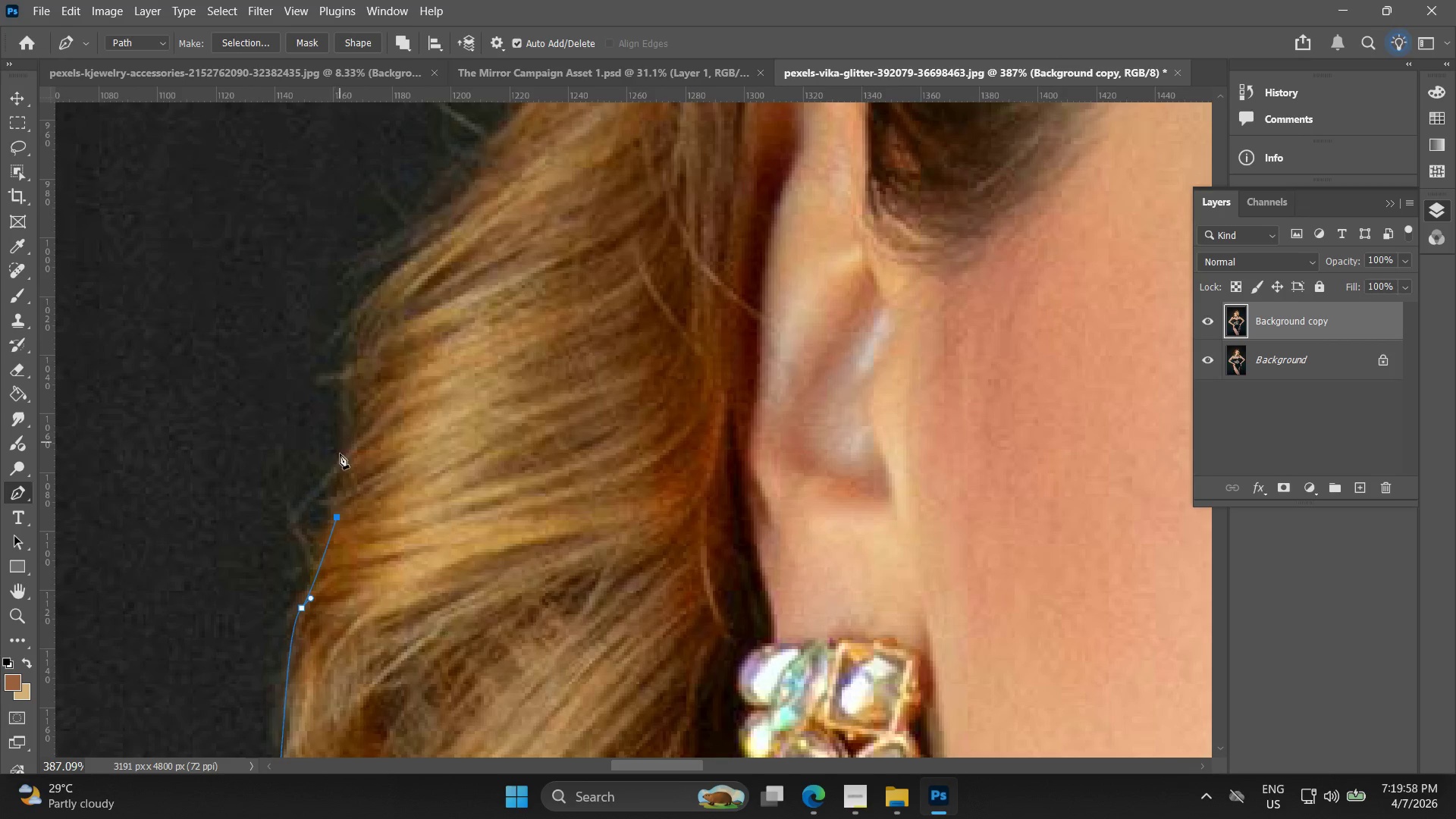 
left_click_drag(start_coordinate=[375, 372], to_coordinate=[340, 474])
 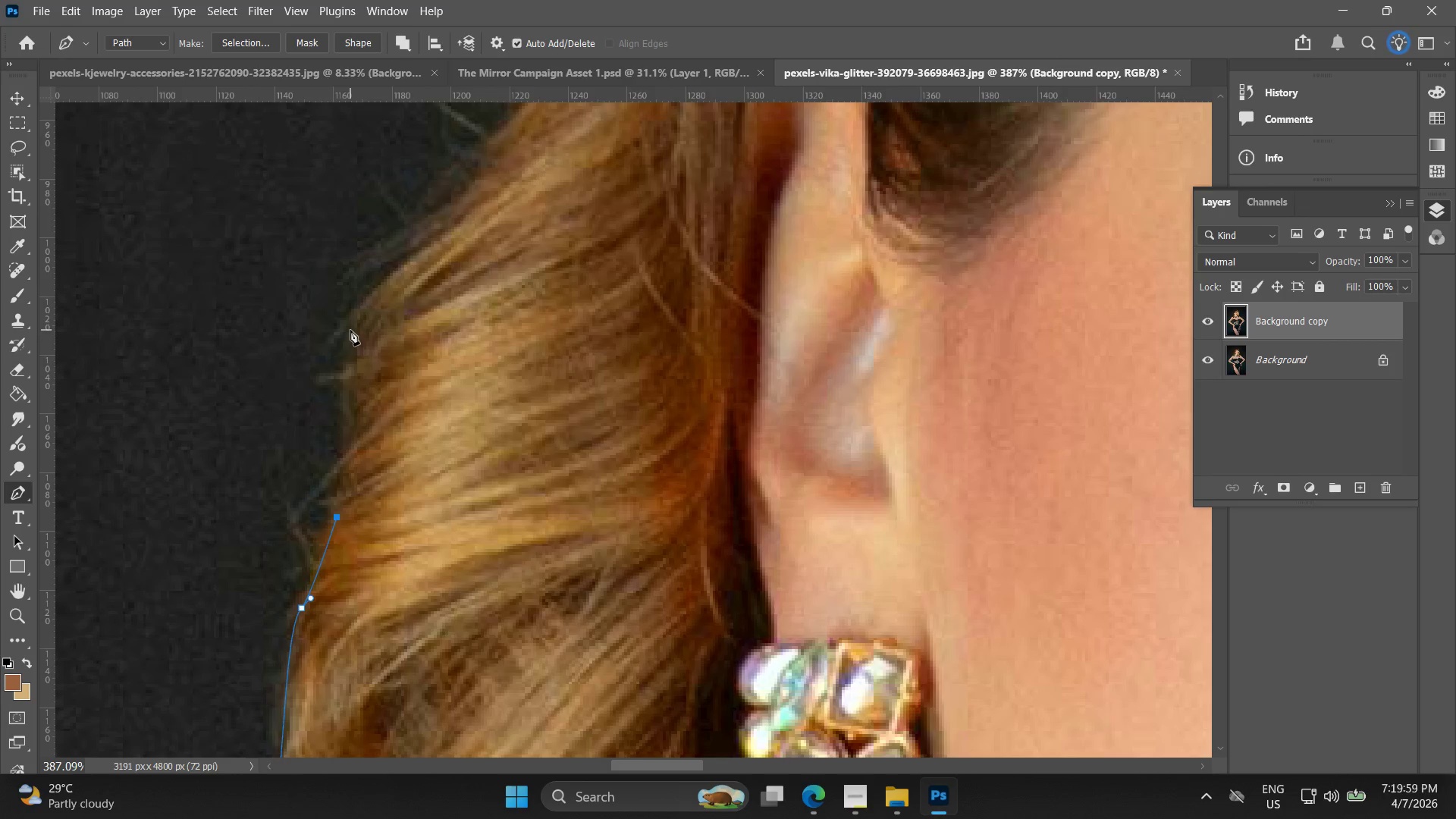 
left_click_drag(start_coordinate=[348, 339], to_coordinate=[333, 256])
 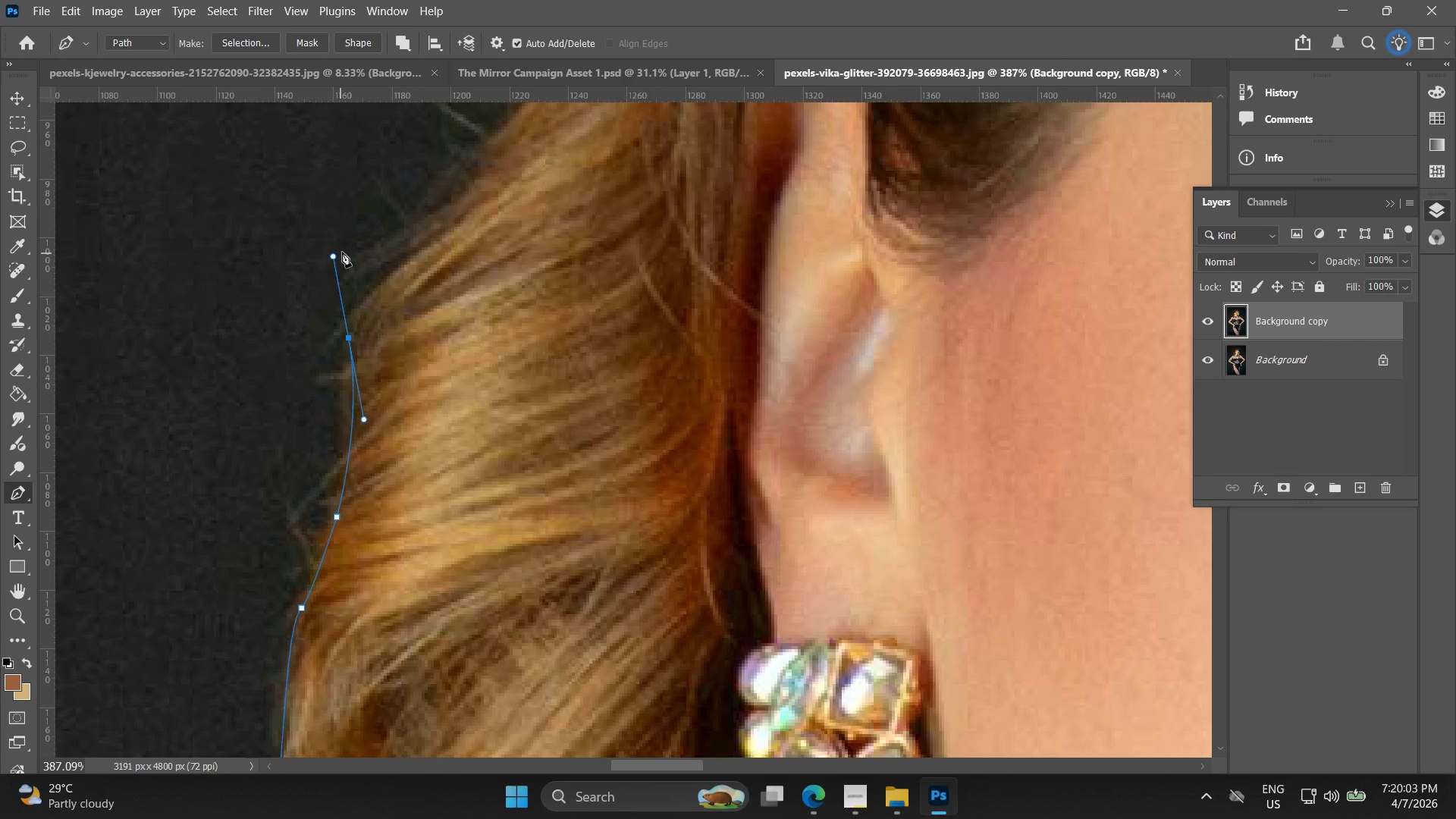 
hold_key(key=Space, duration=0.75)
 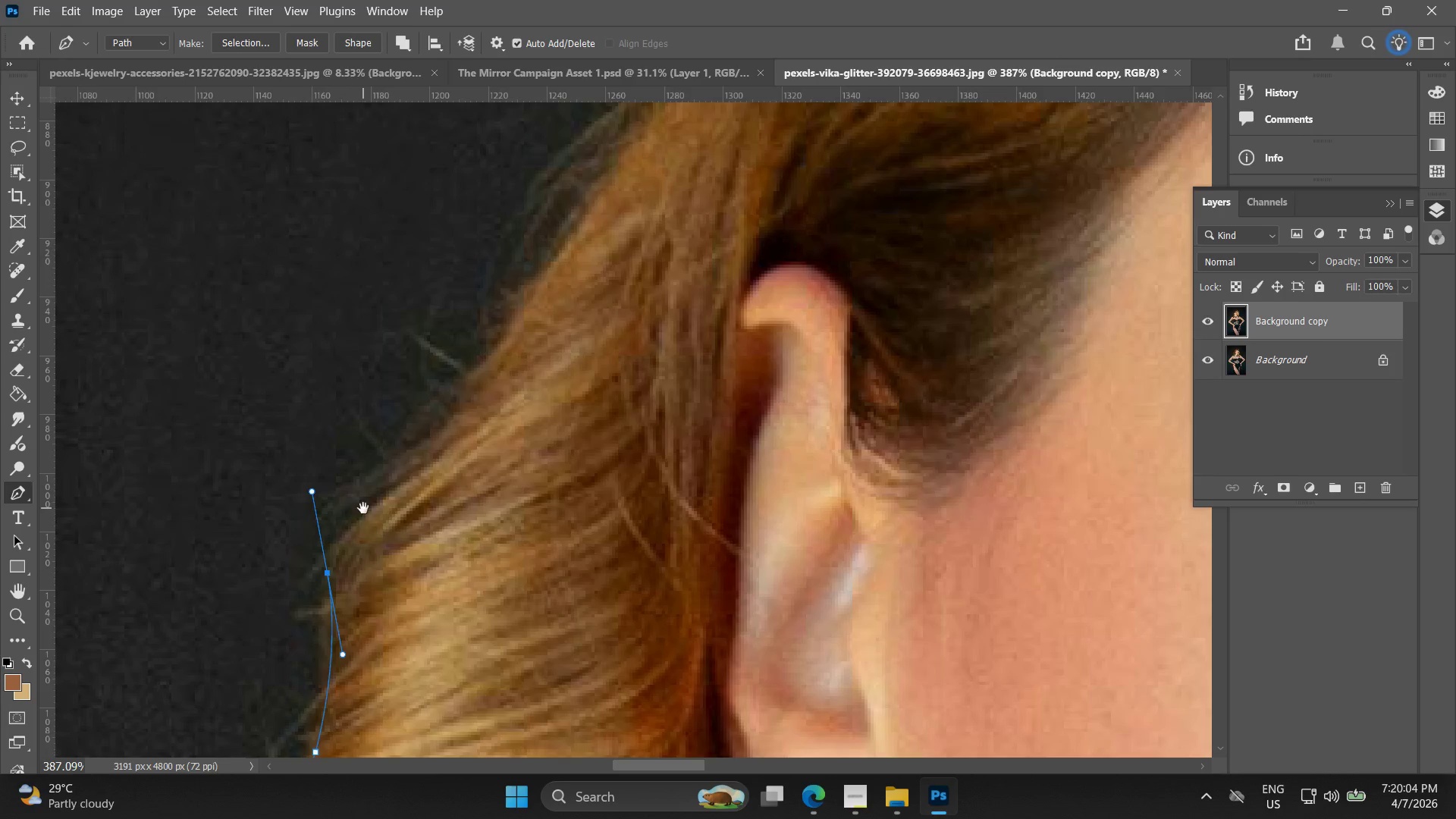 
left_click_drag(start_coordinate=[423, 296], to_coordinate=[409, 469])
 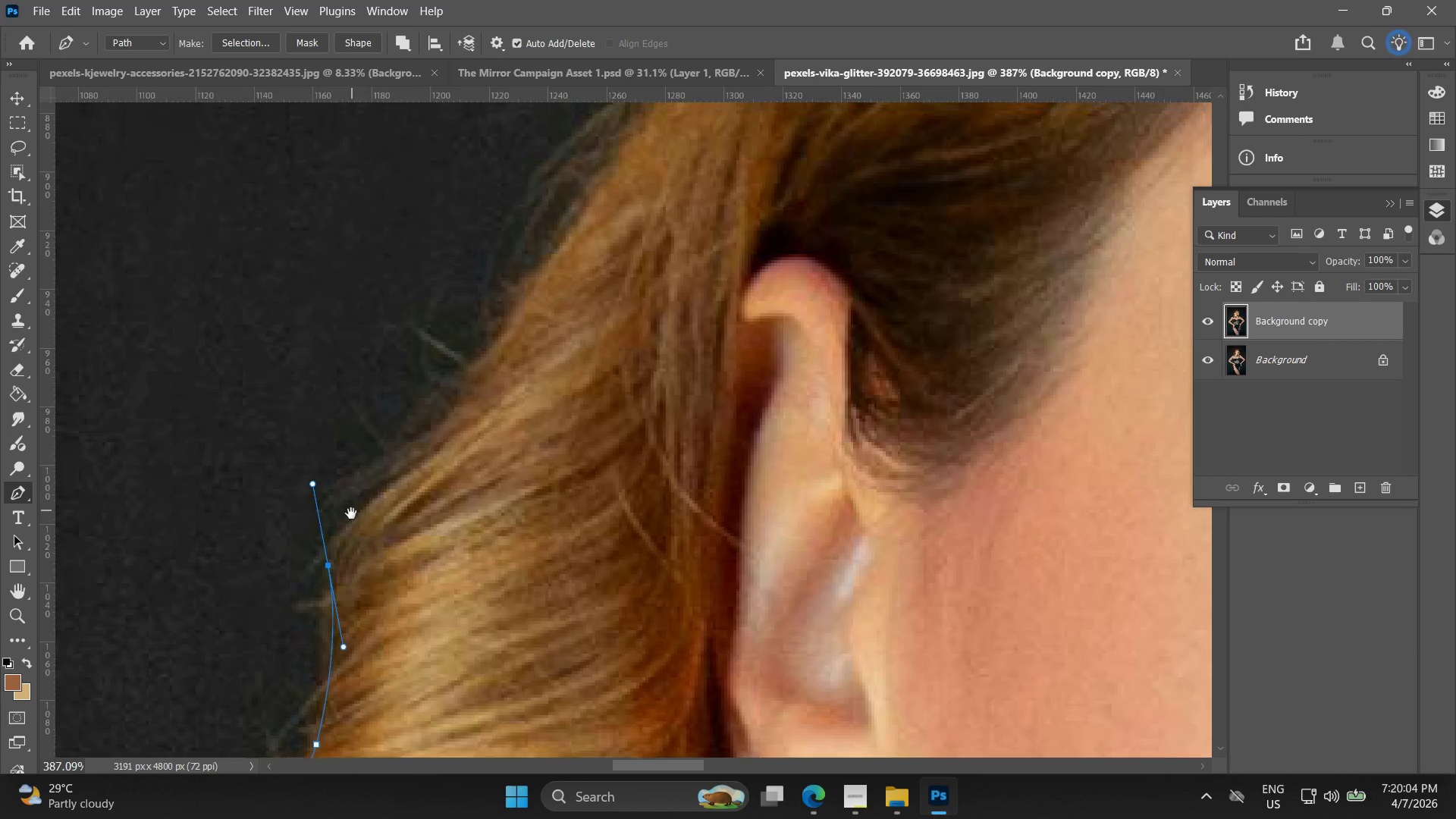 
hold_key(key=Space, duration=0.44)
 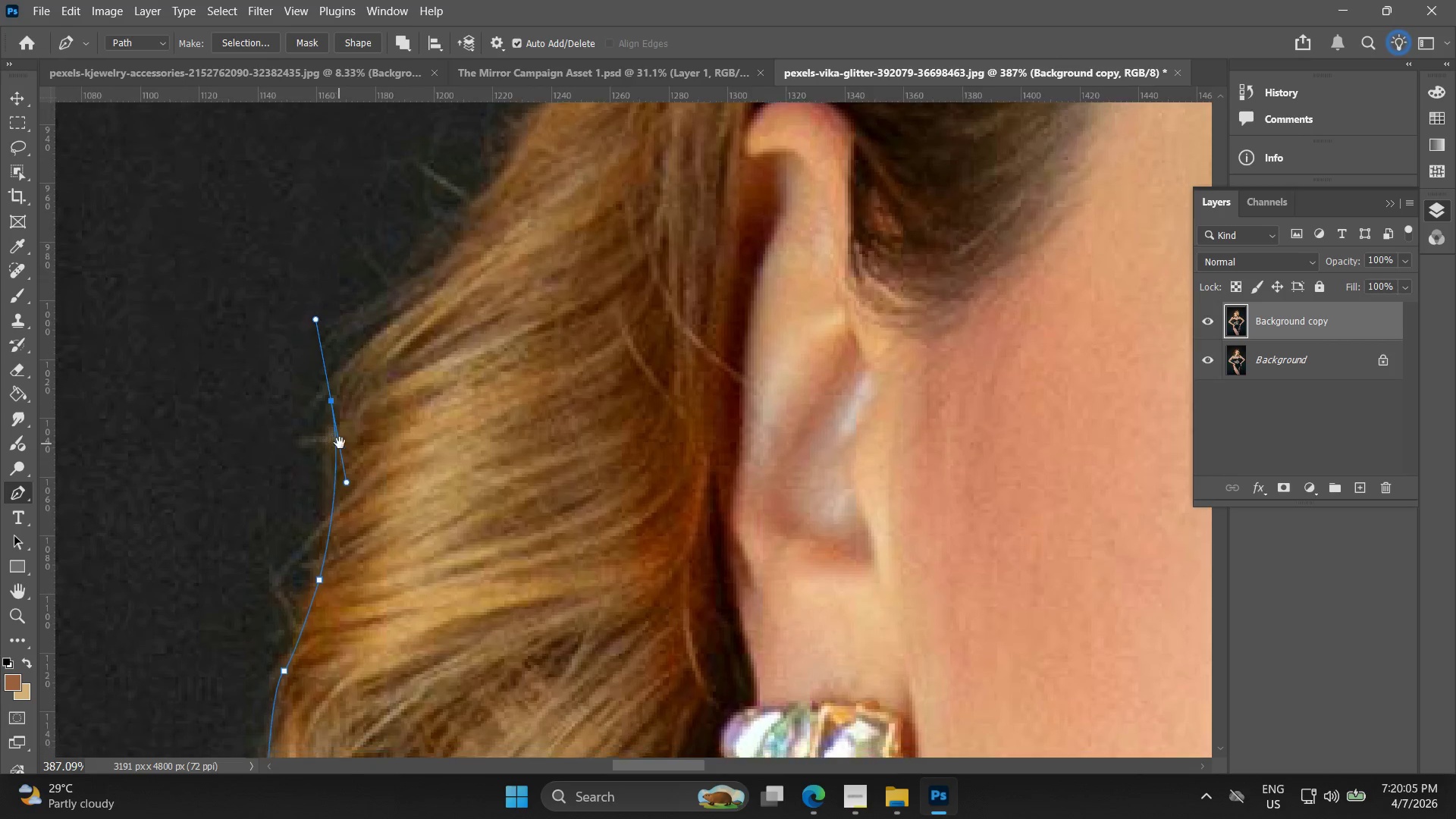 
left_click_drag(start_coordinate=[366, 504], to_coordinate=[370, 436])
 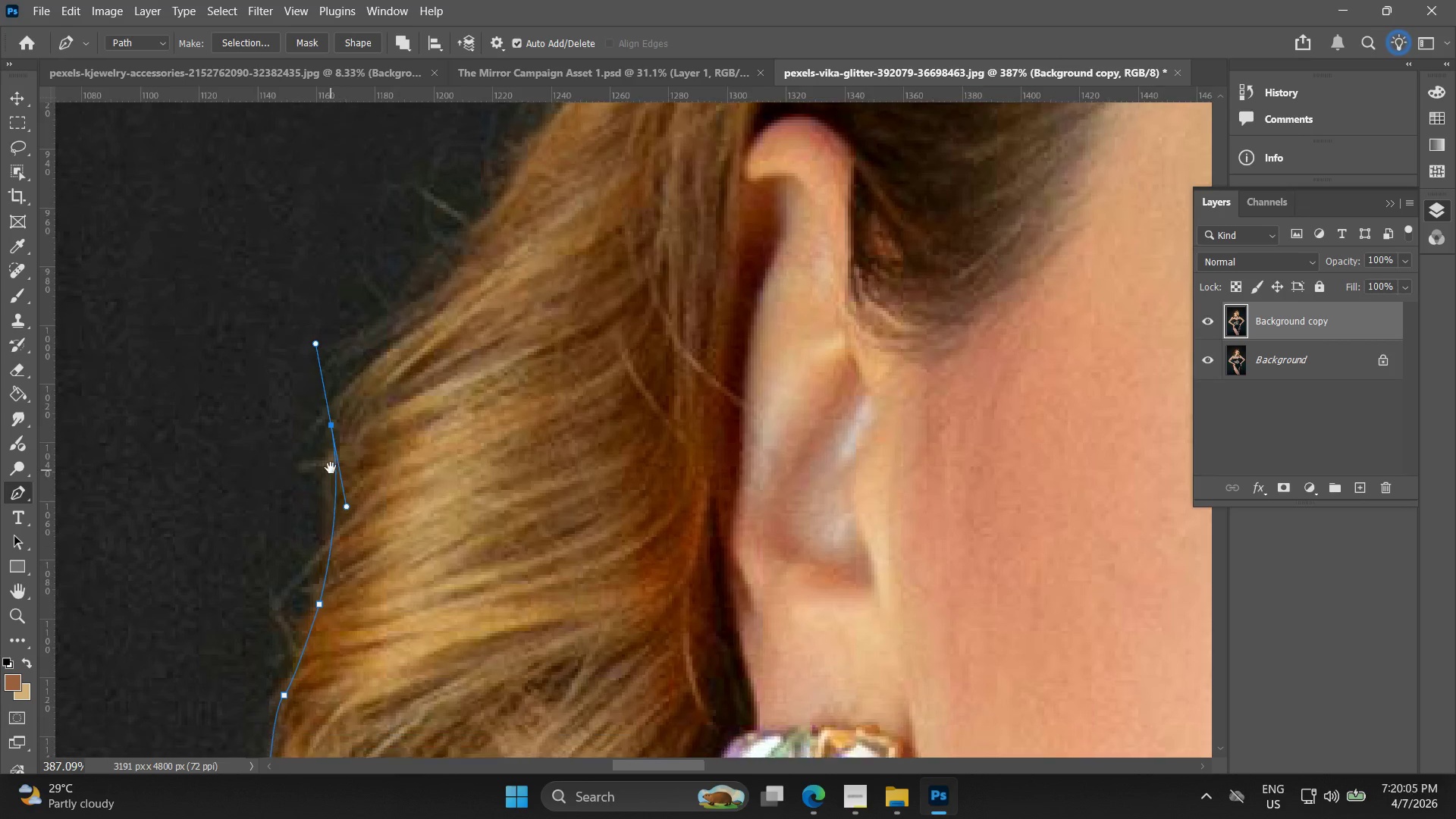 
hold_key(key=Space, duration=0.52)
 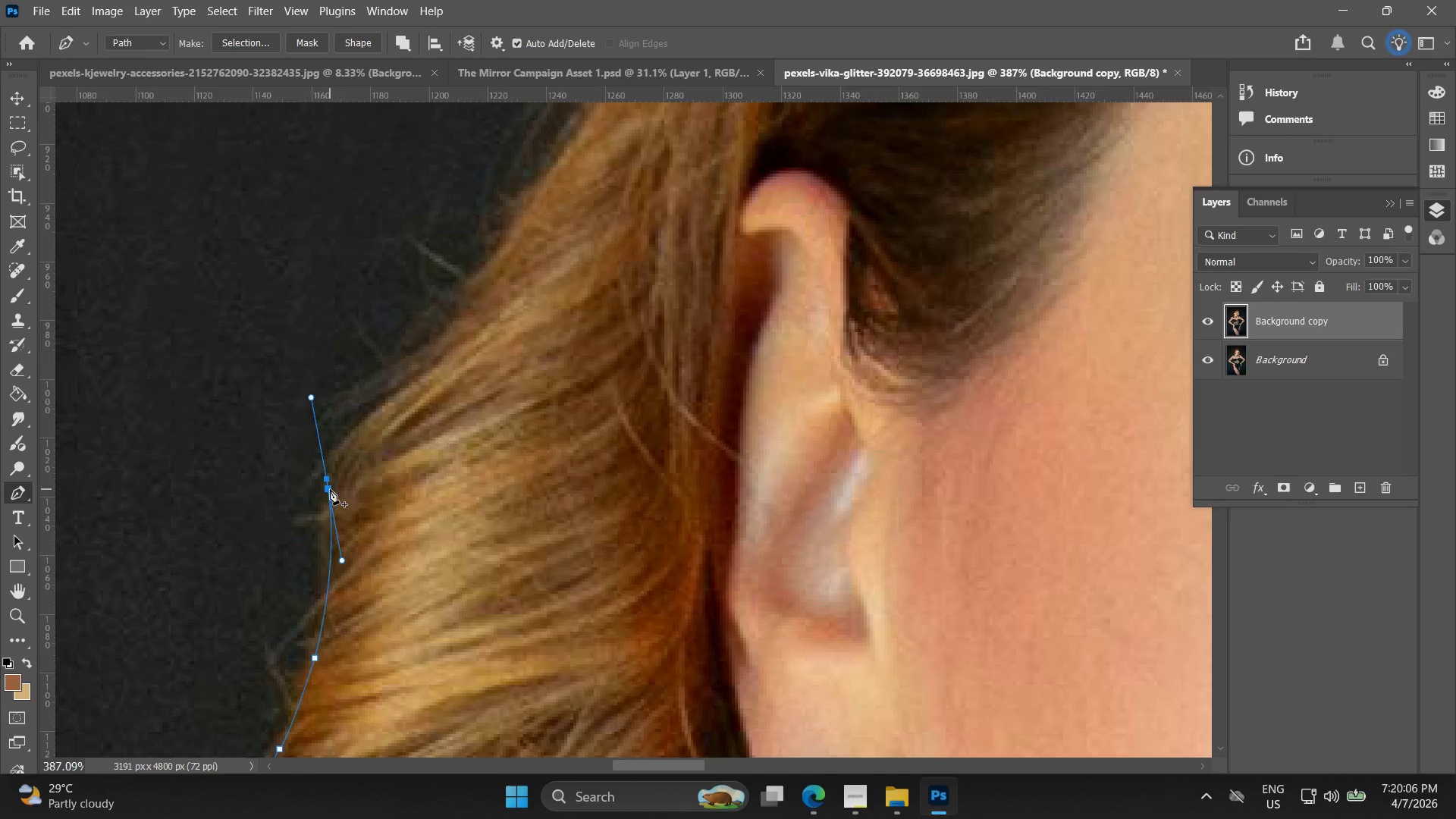 
left_click_drag(start_coordinate=[344, 461], to_coordinate=[342, 501])
 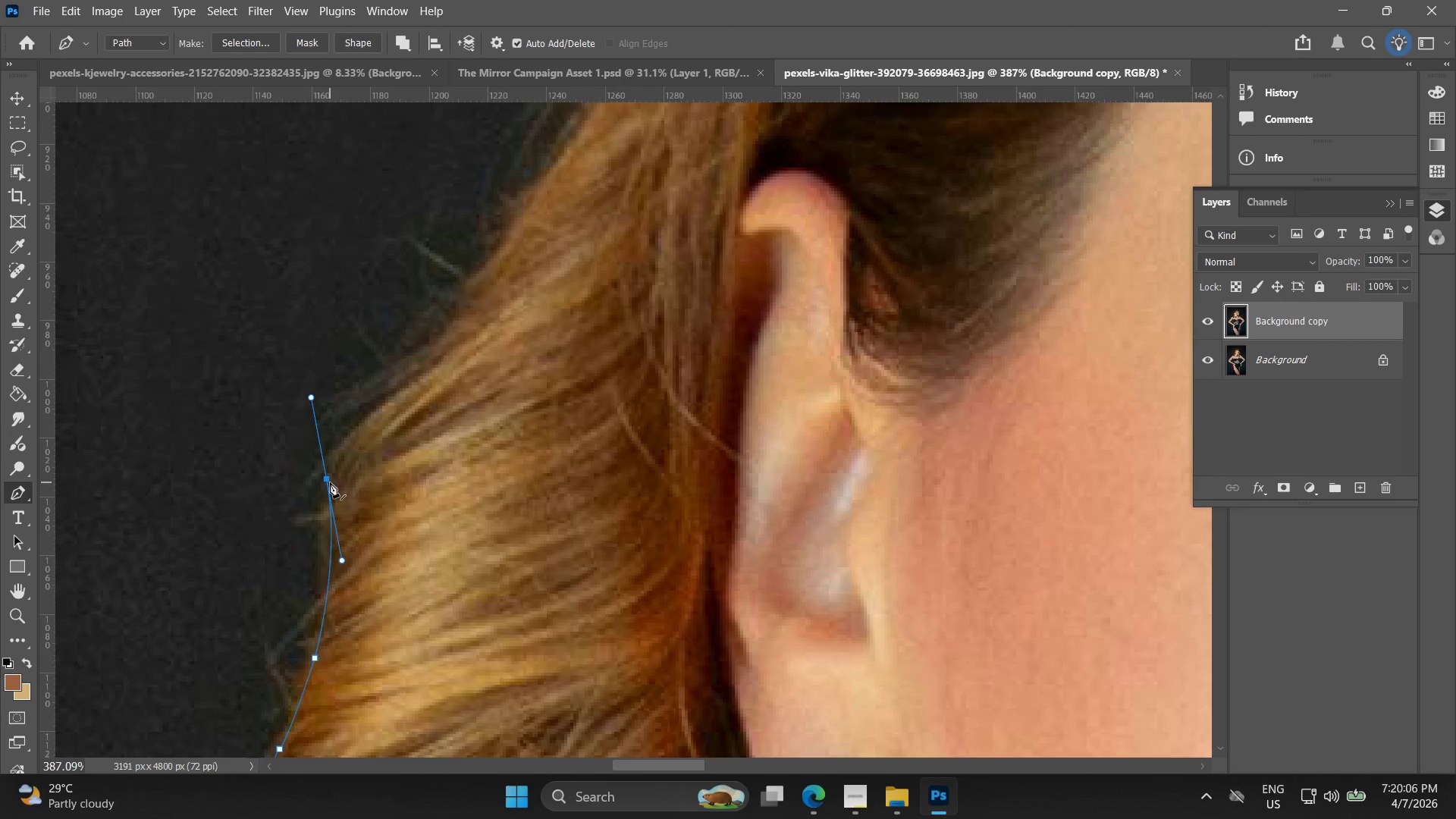 
left_click([329, 479])
 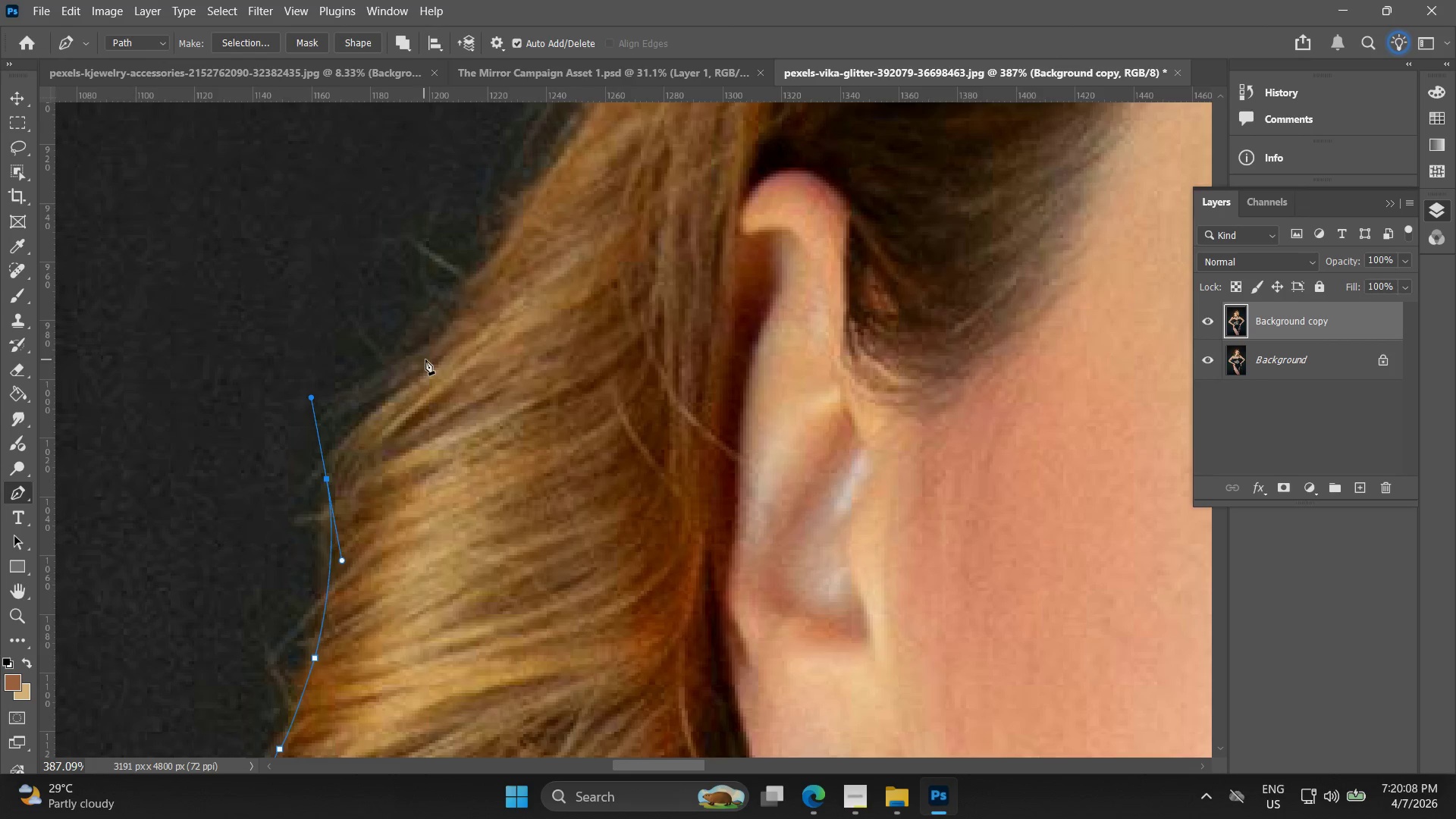 
left_click([430, 359])
 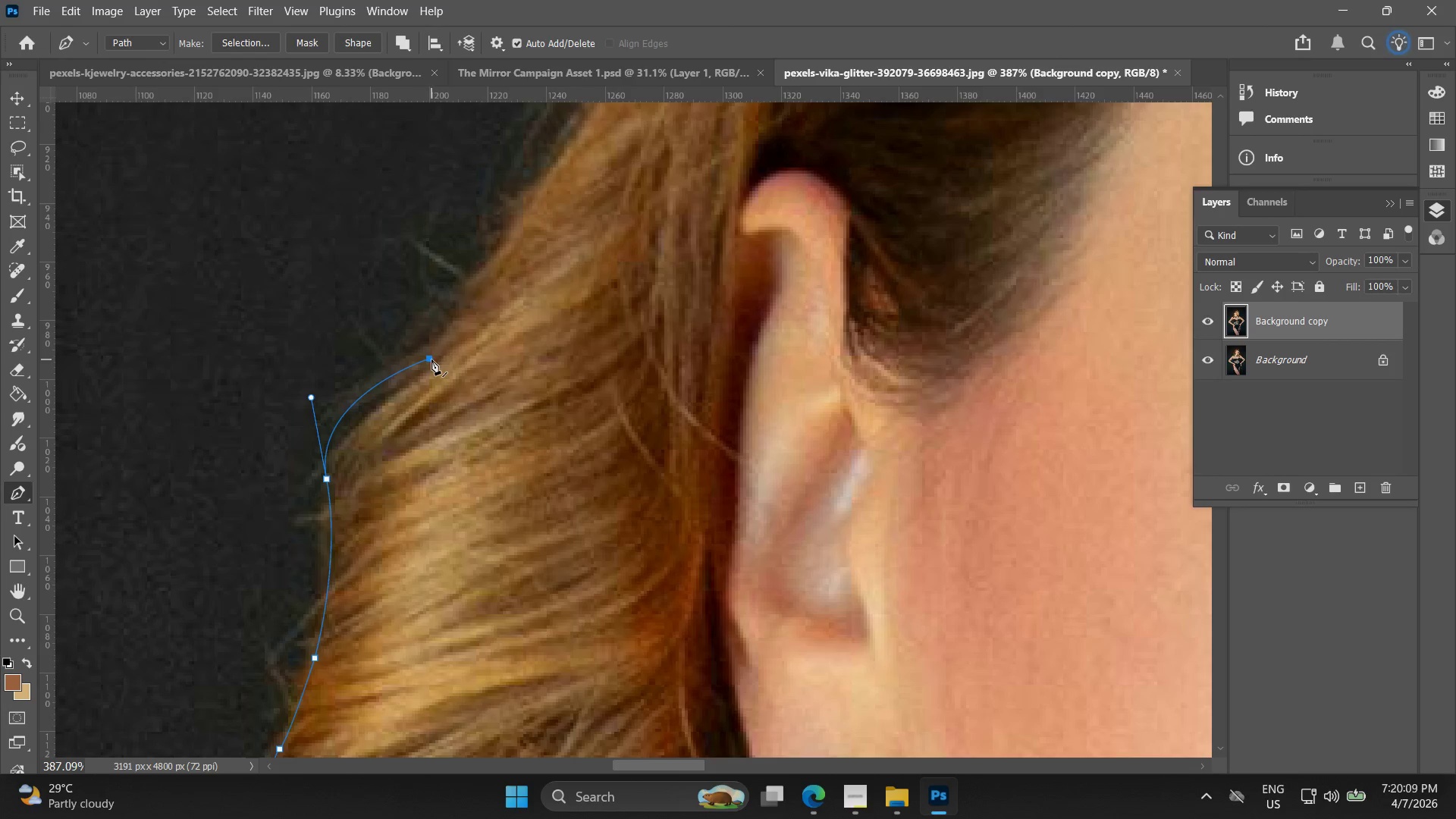 
key(Control+Z)
 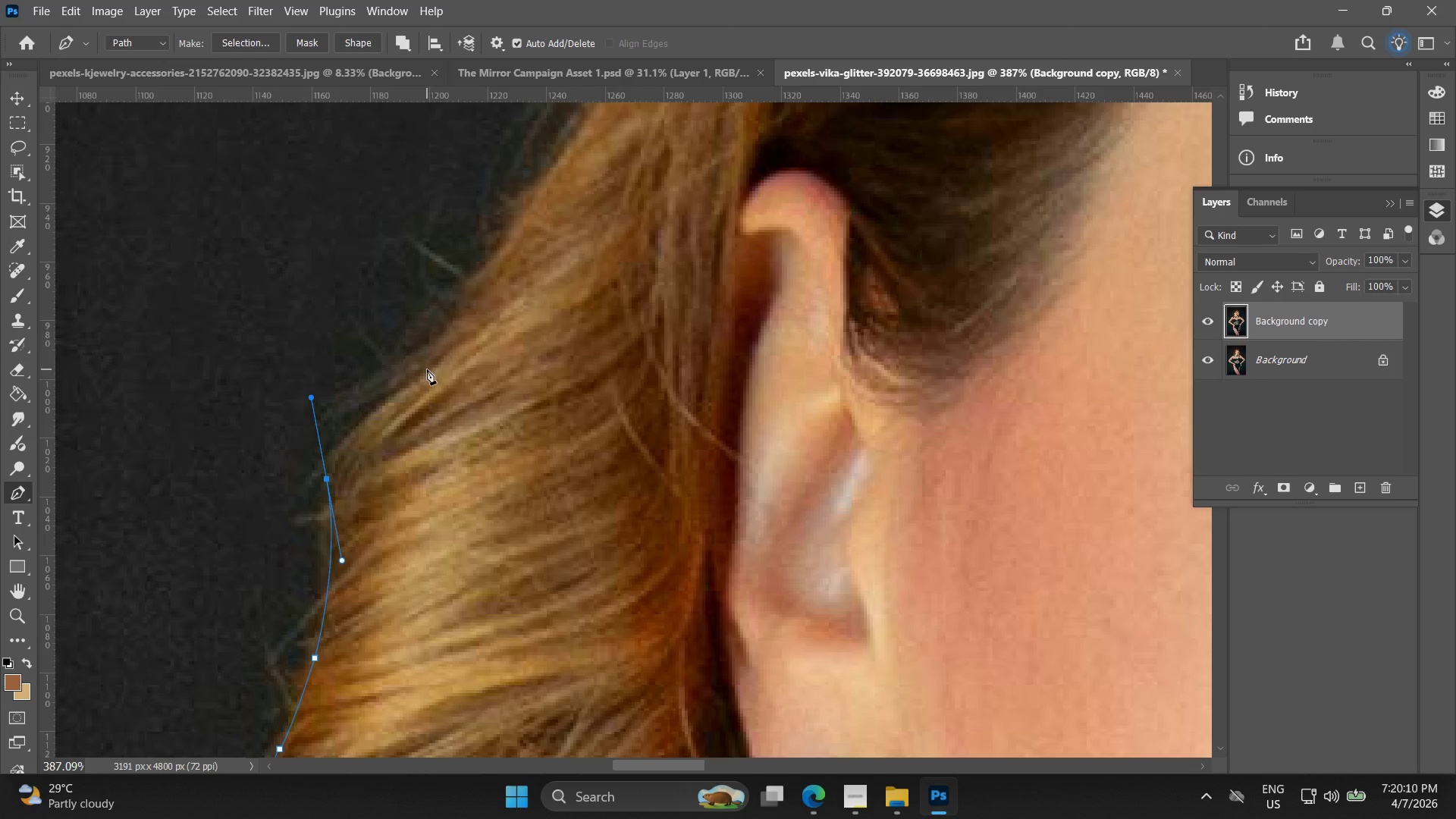 
left_click([427, 369])
 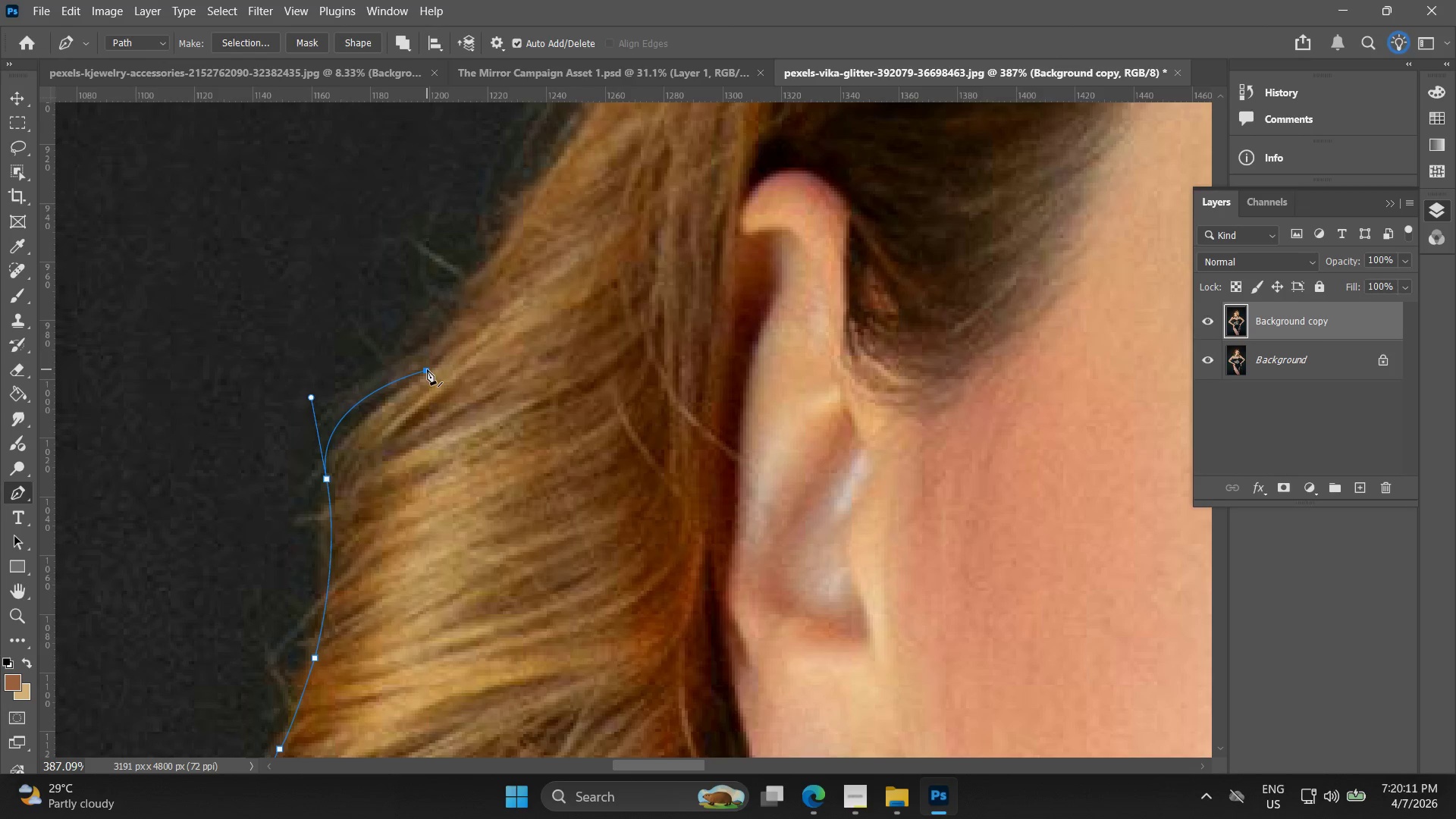 
hold_key(key=AltLeft, duration=0.92)
 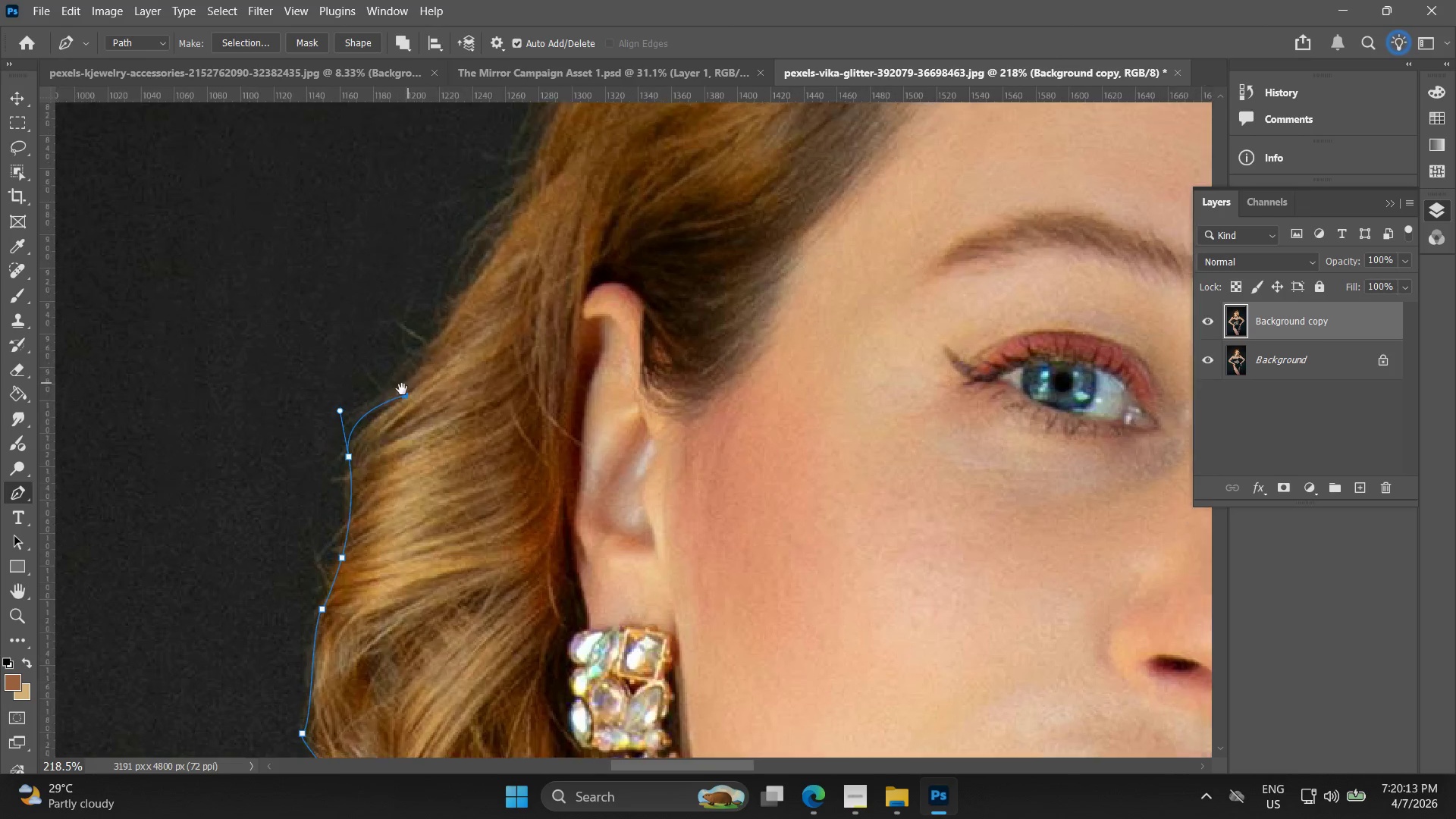 
hold_key(key=Space, duration=0.58)
 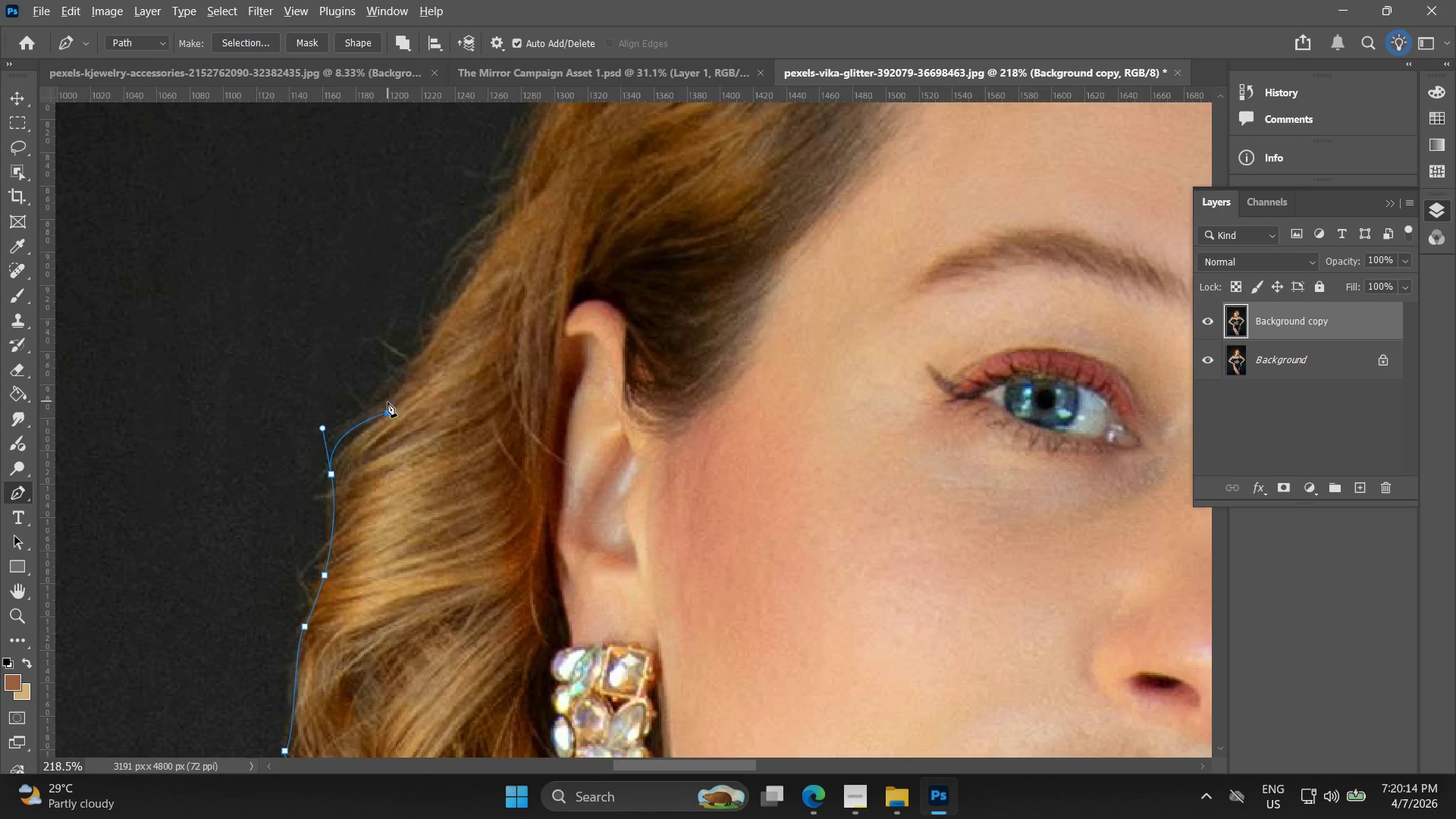 
scroll: coordinate [440, 341], scroll_direction: down, amount: 6.0
 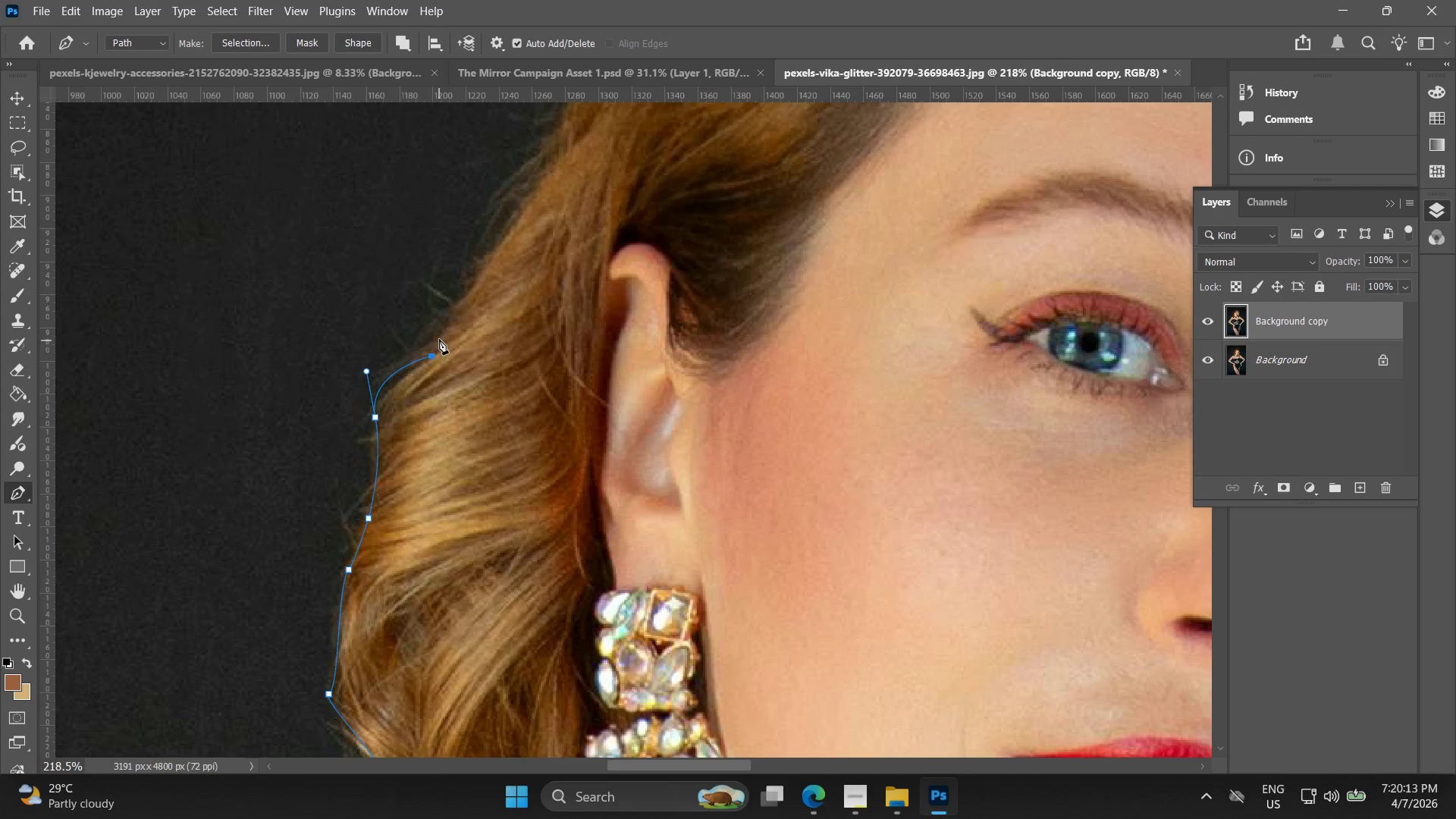 
left_click_drag(start_coordinate=[443, 337], to_coordinate=[399, 394])
 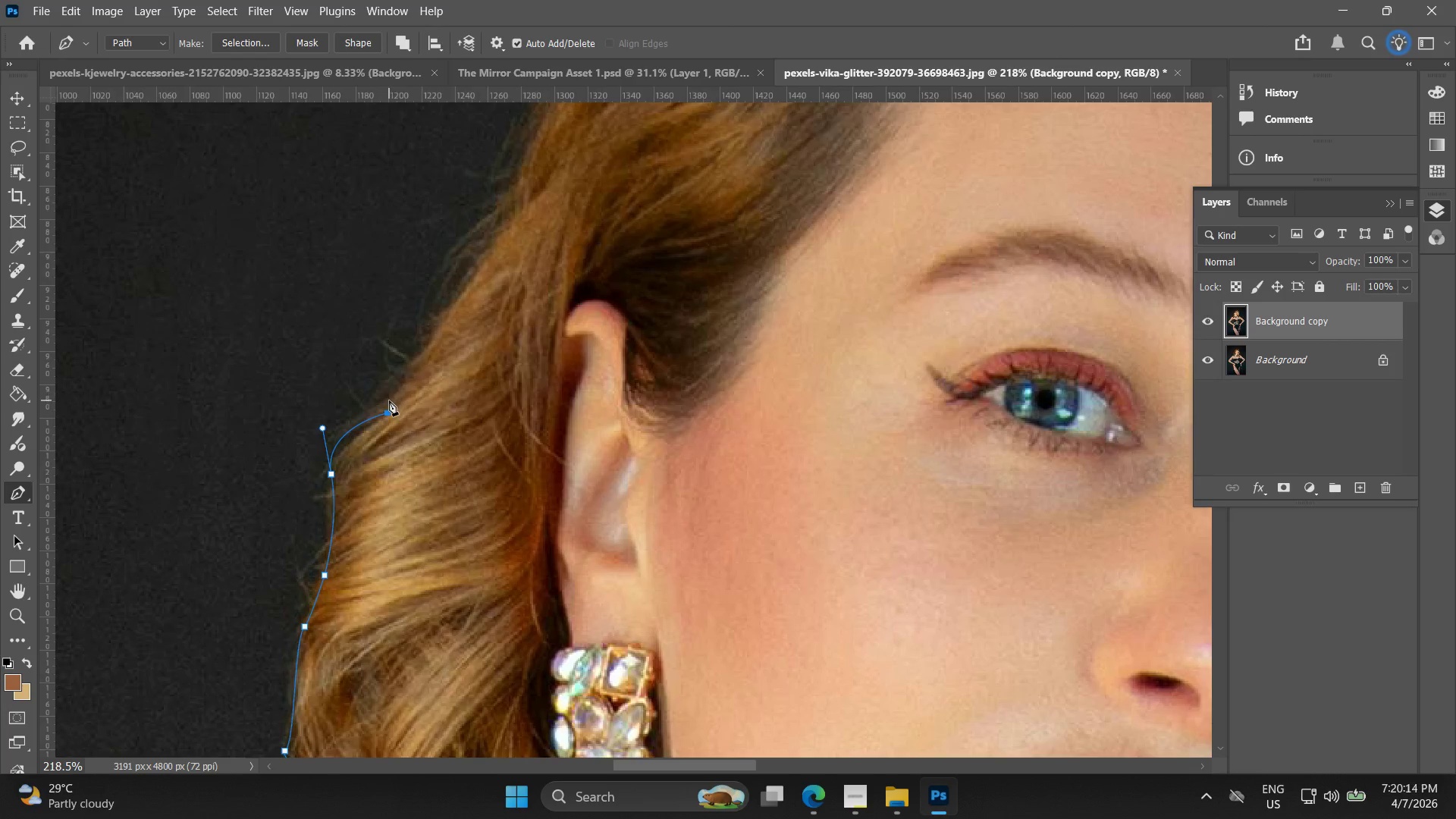 
hold_key(key=AltLeft, duration=0.44)
 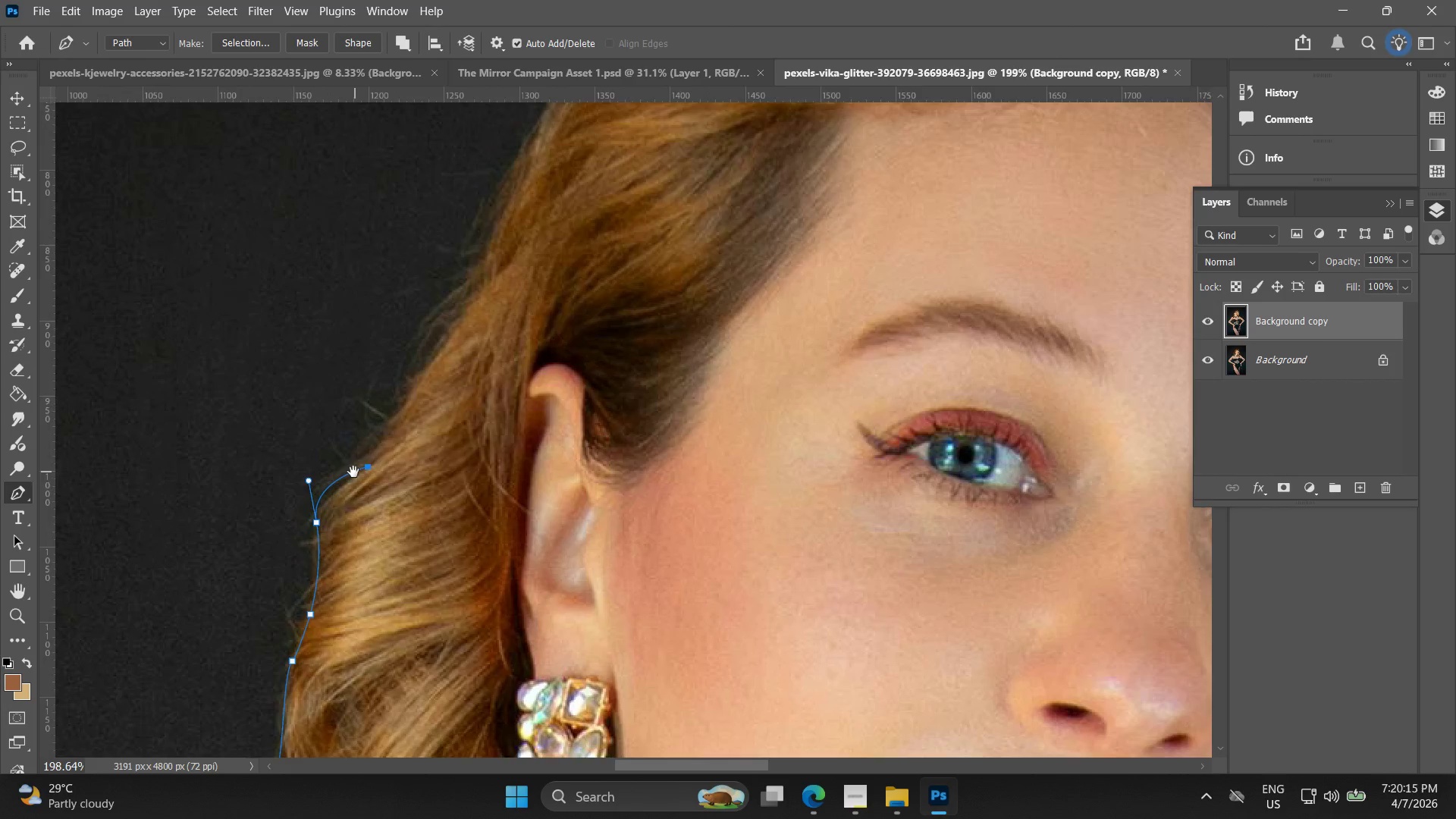 
hold_key(key=Space, duration=0.38)
 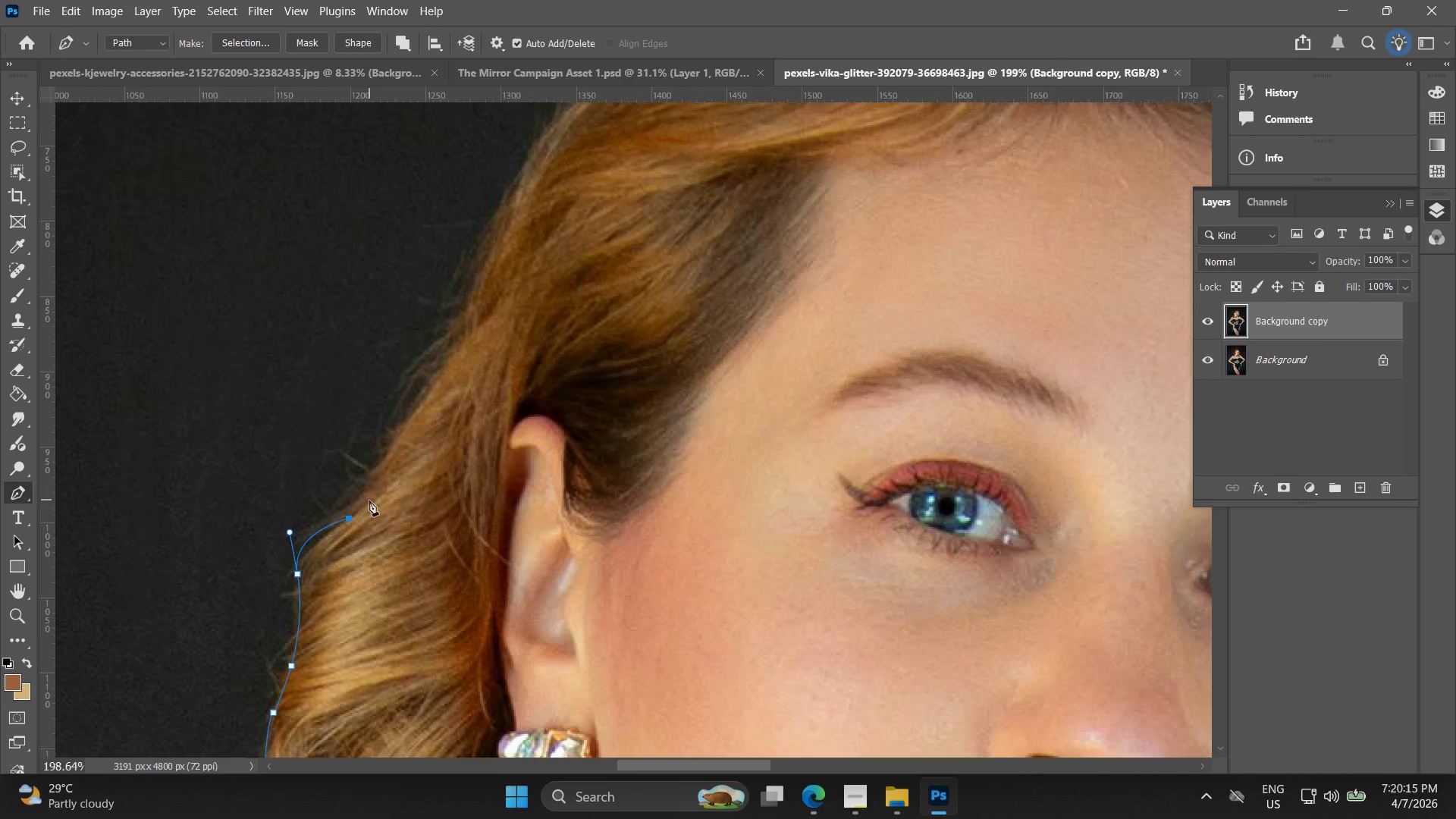 
left_click_drag(start_coordinate=[375, 416], to_coordinate=[353, 472])
 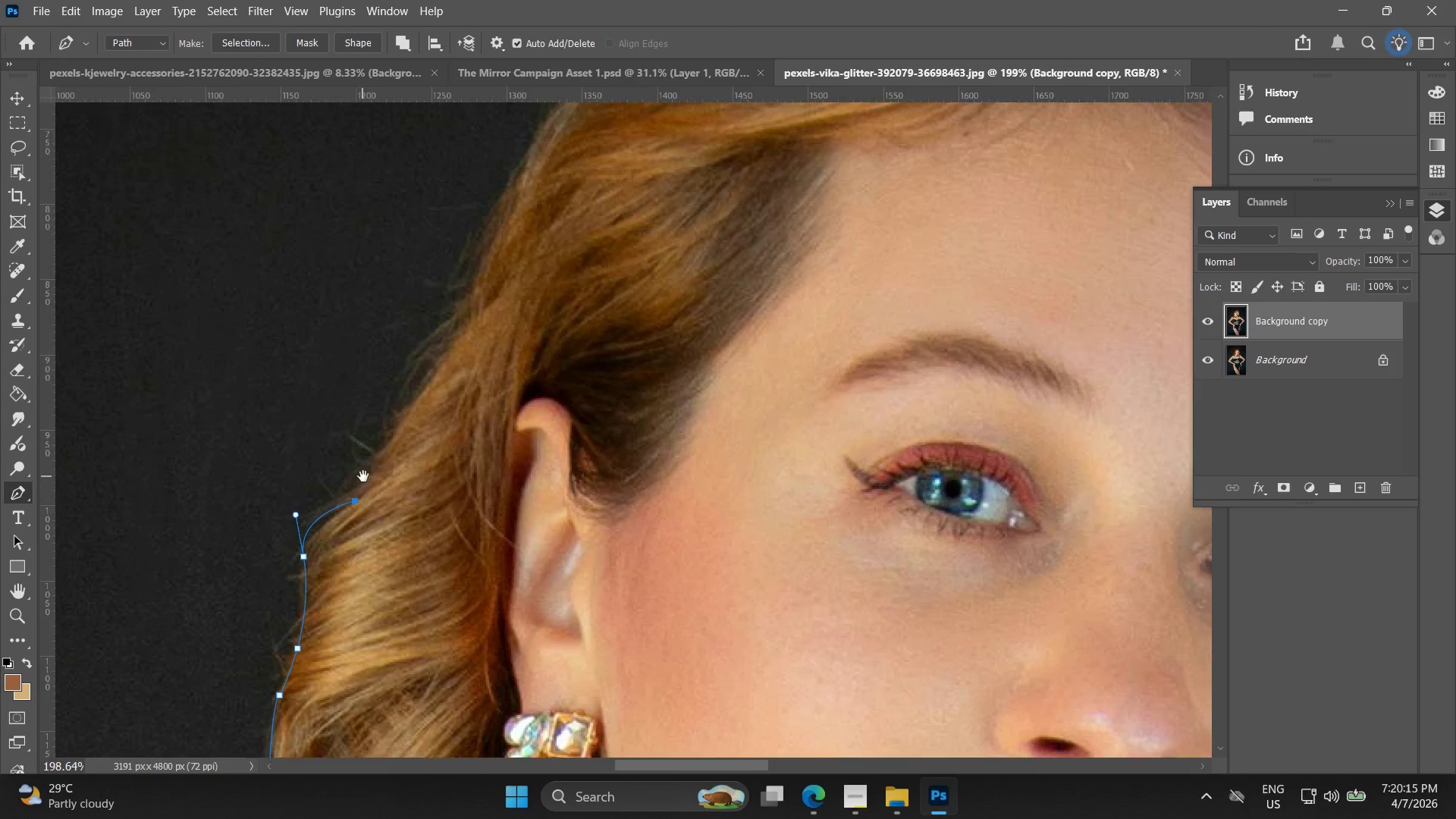 
scroll: coordinate [386, 407], scroll_direction: down, amount: 1.0
 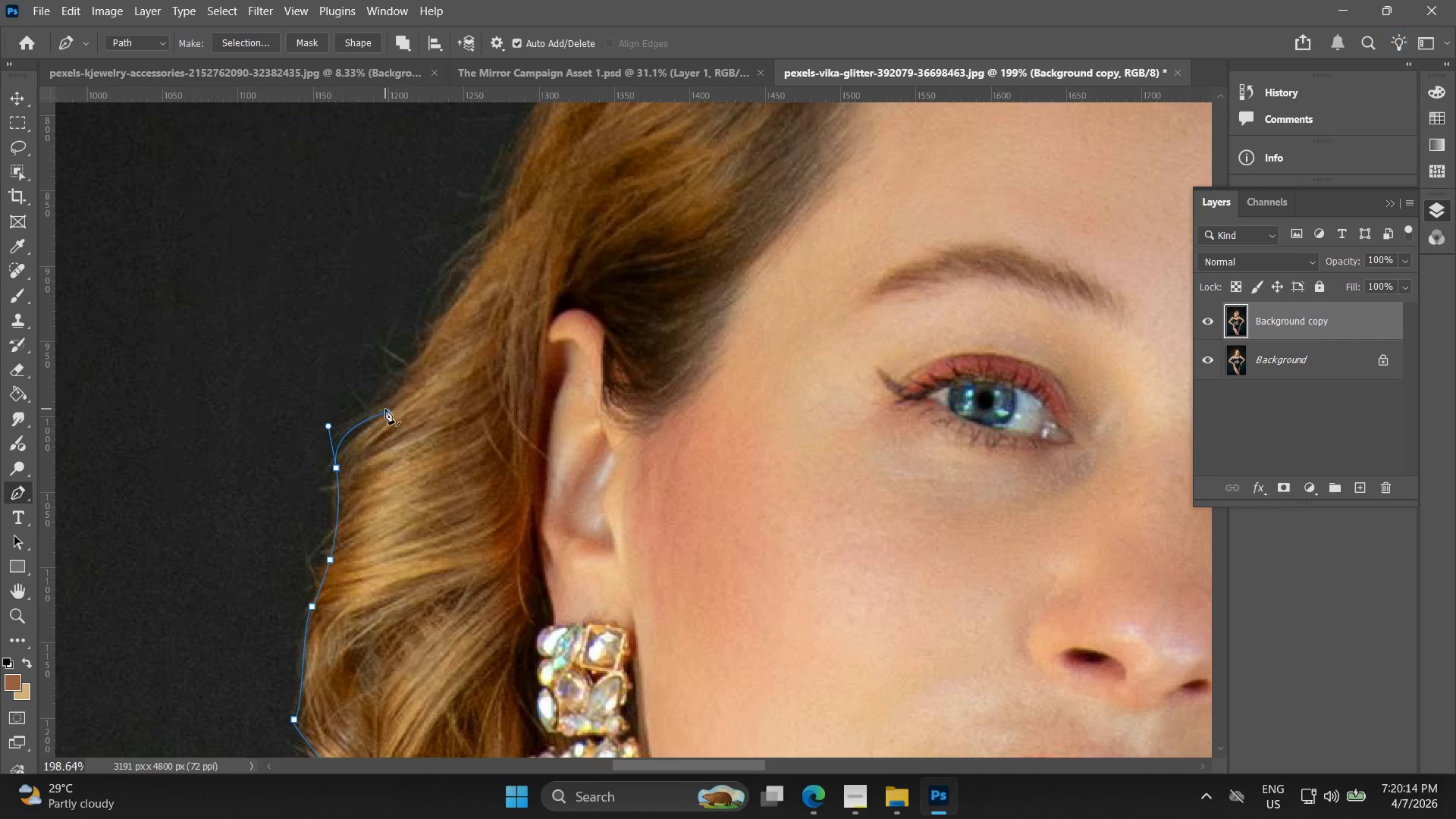 
hold_key(key=AltLeft, duration=0.44)
scroll: coordinate [369, 500], scroll_direction: up, amount: 2.0
 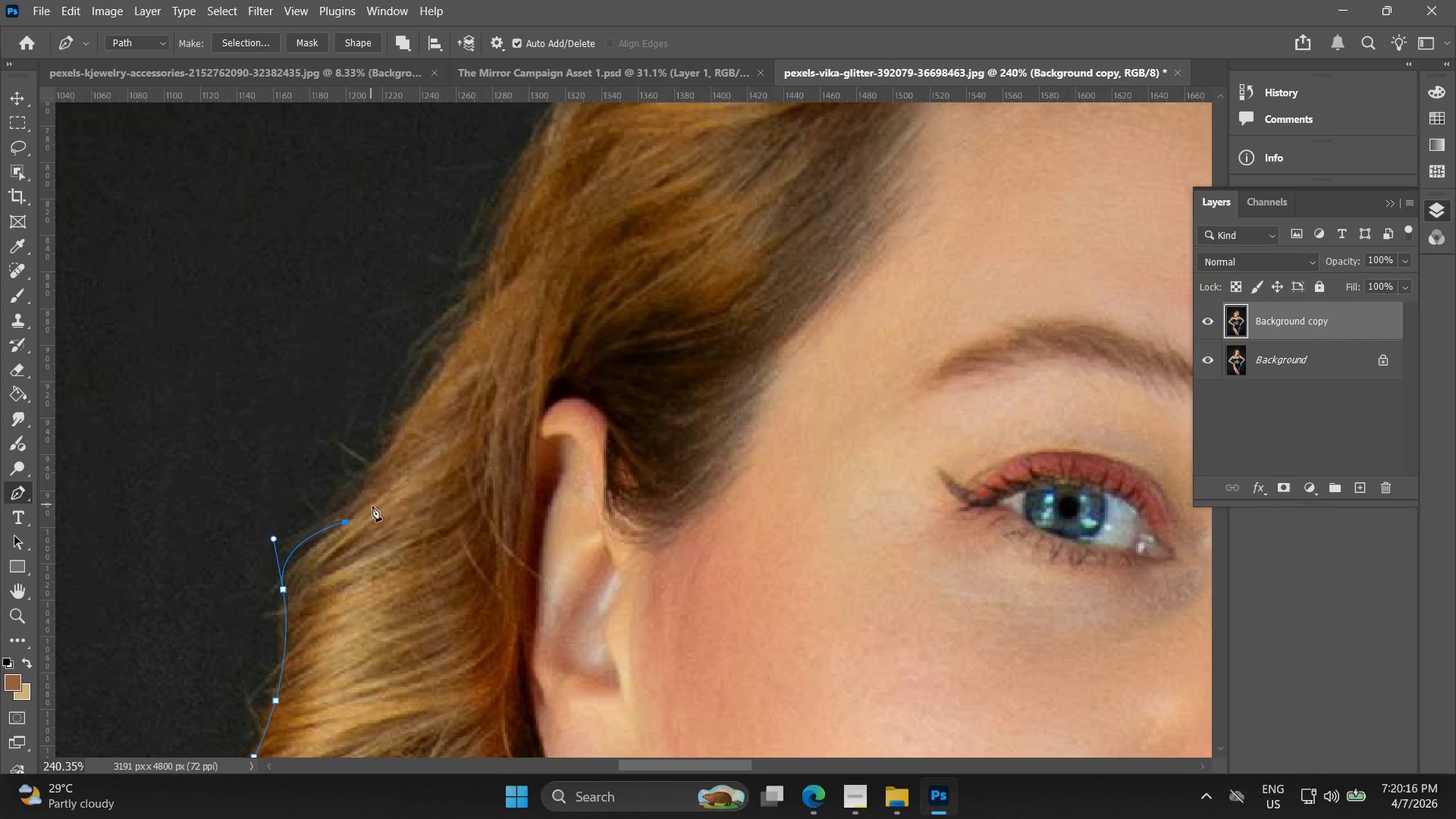 
key(Control+Z)
 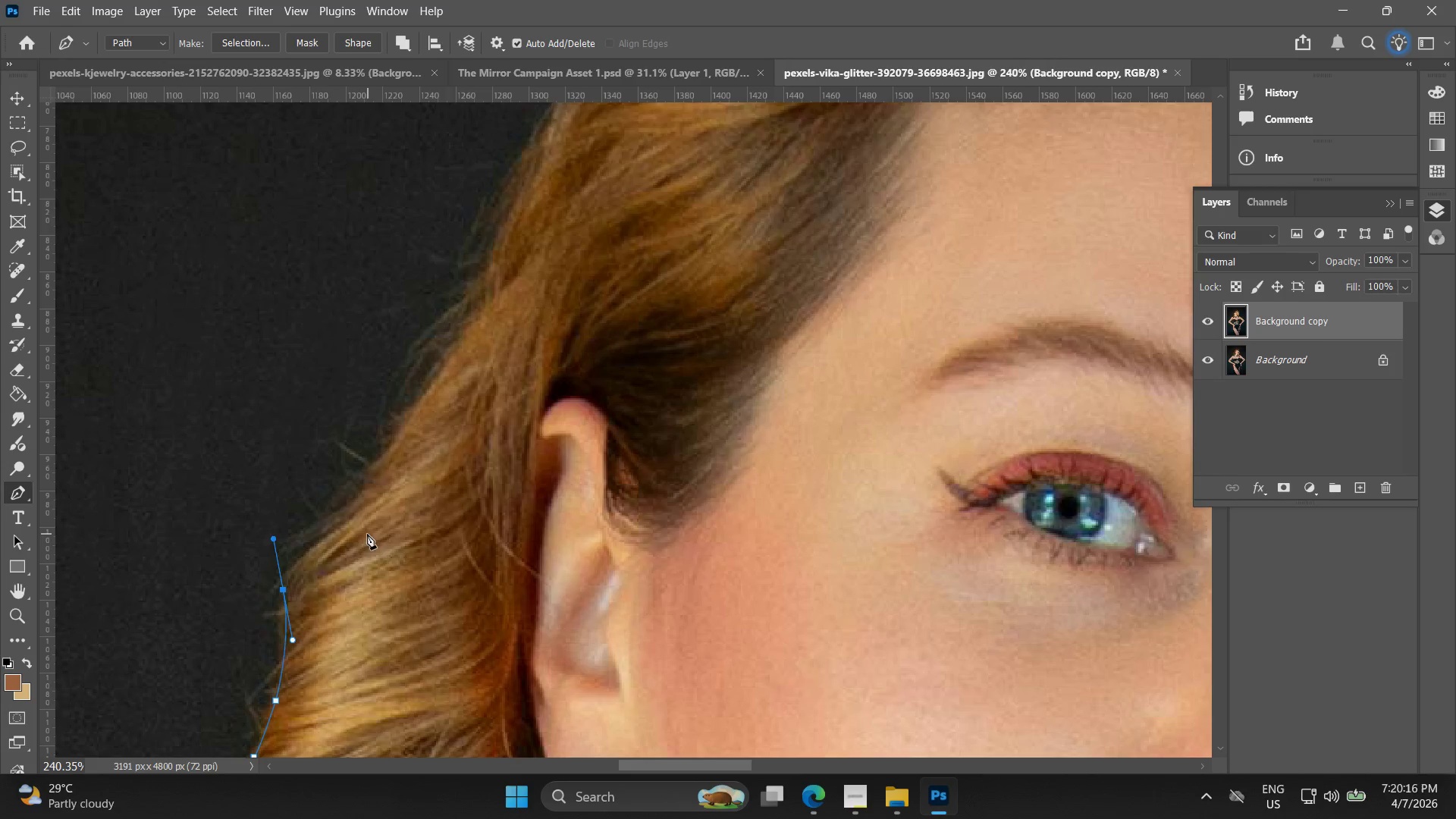 
hold_key(key=Space, duration=0.38)
 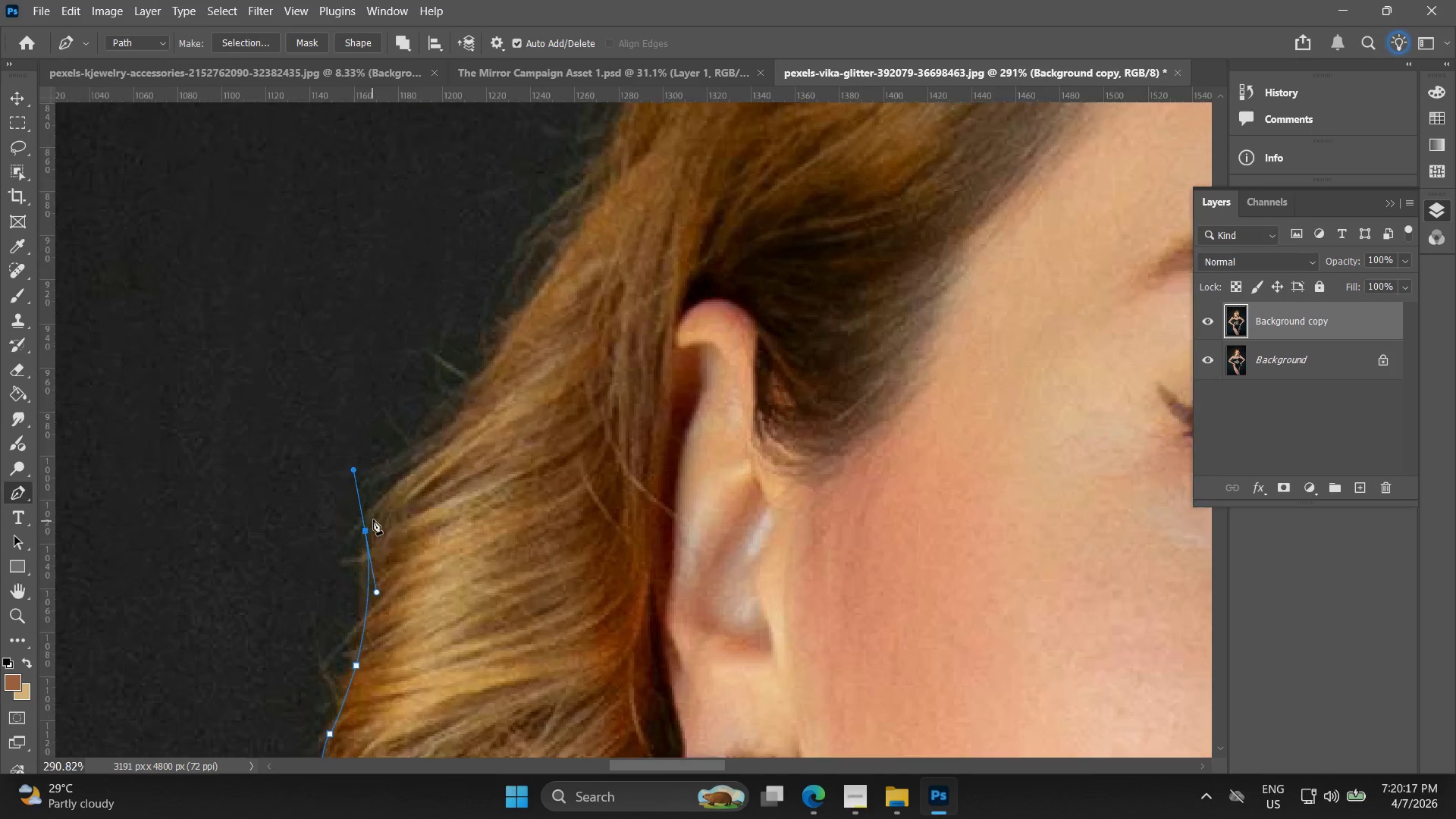 
left_click_drag(start_coordinate=[380, 509], to_coordinate=[409, 488])
 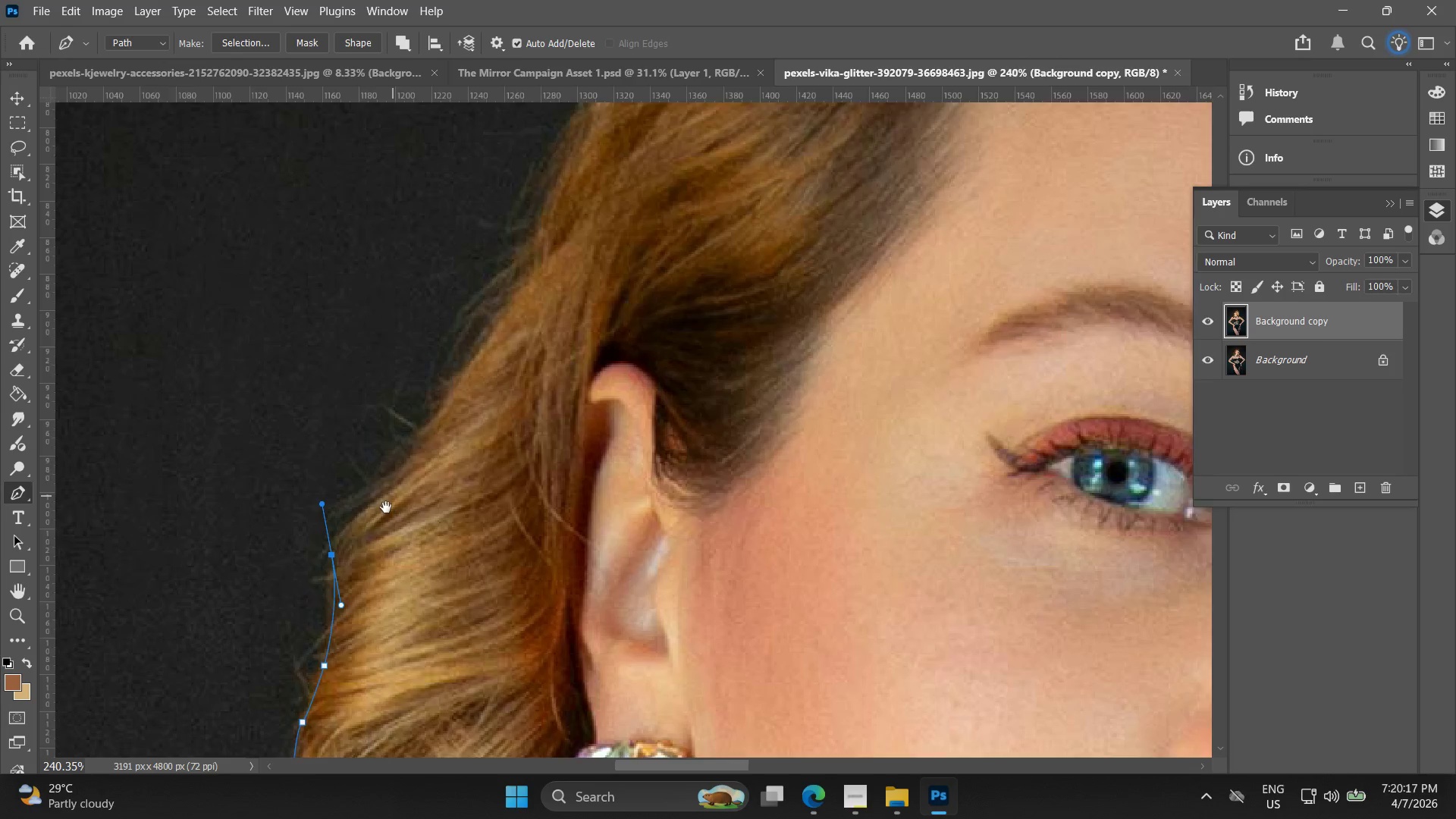 
hold_key(key=AltLeft, duration=0.39)
 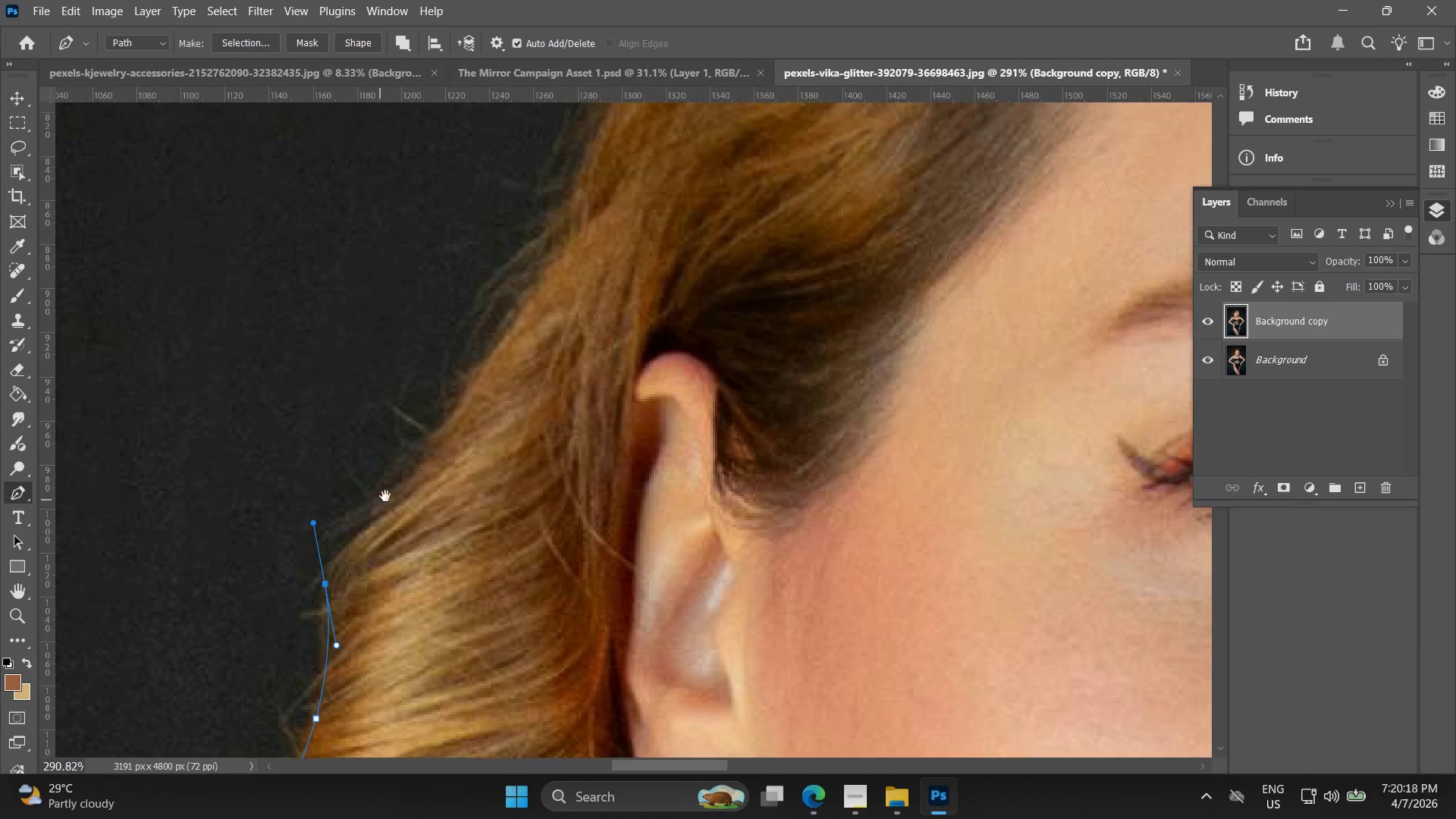 
key(Space)
 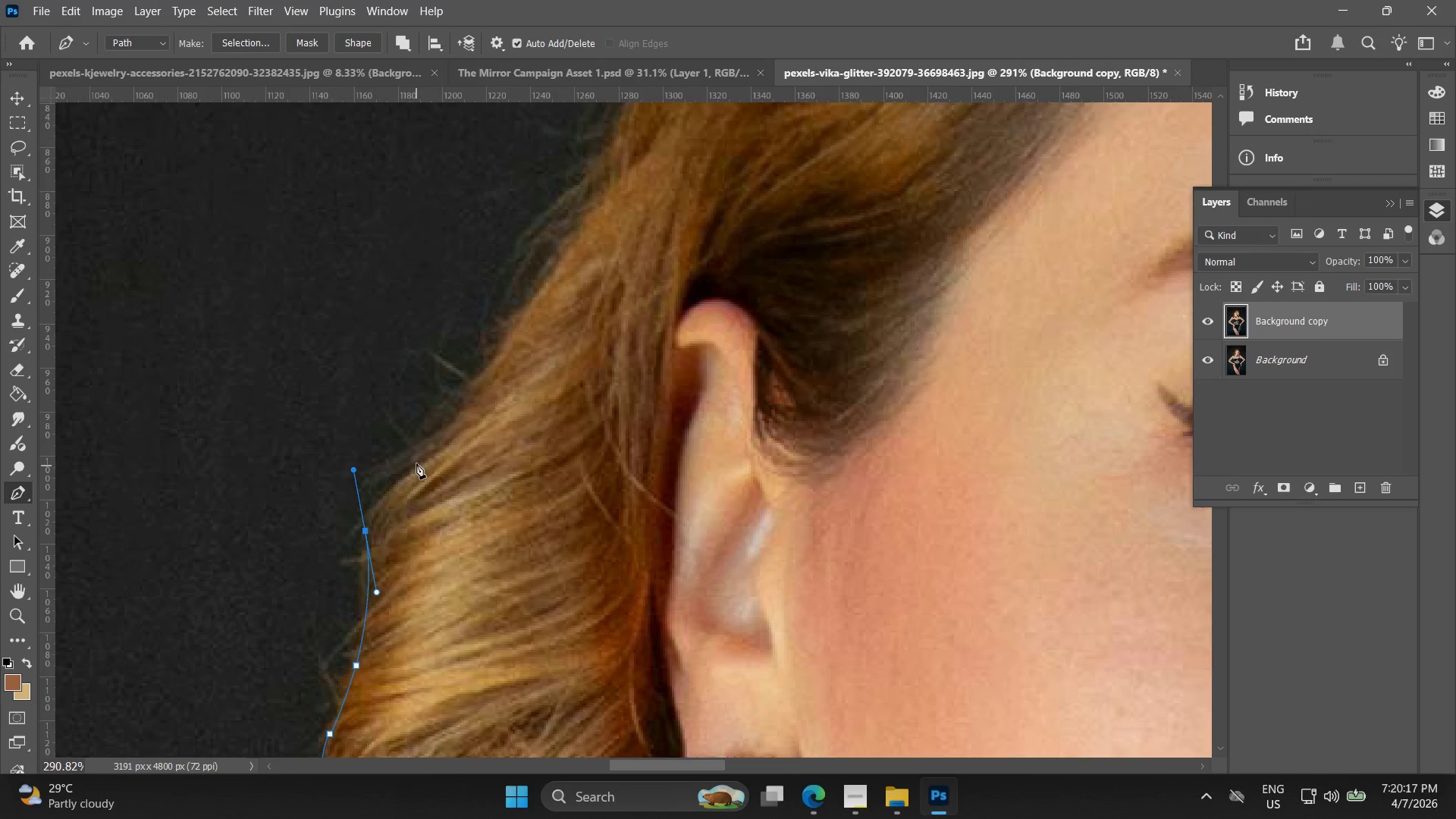 
left_click_drag(start_coordinate=[404, 479], to_coordinate=[376, 516])
 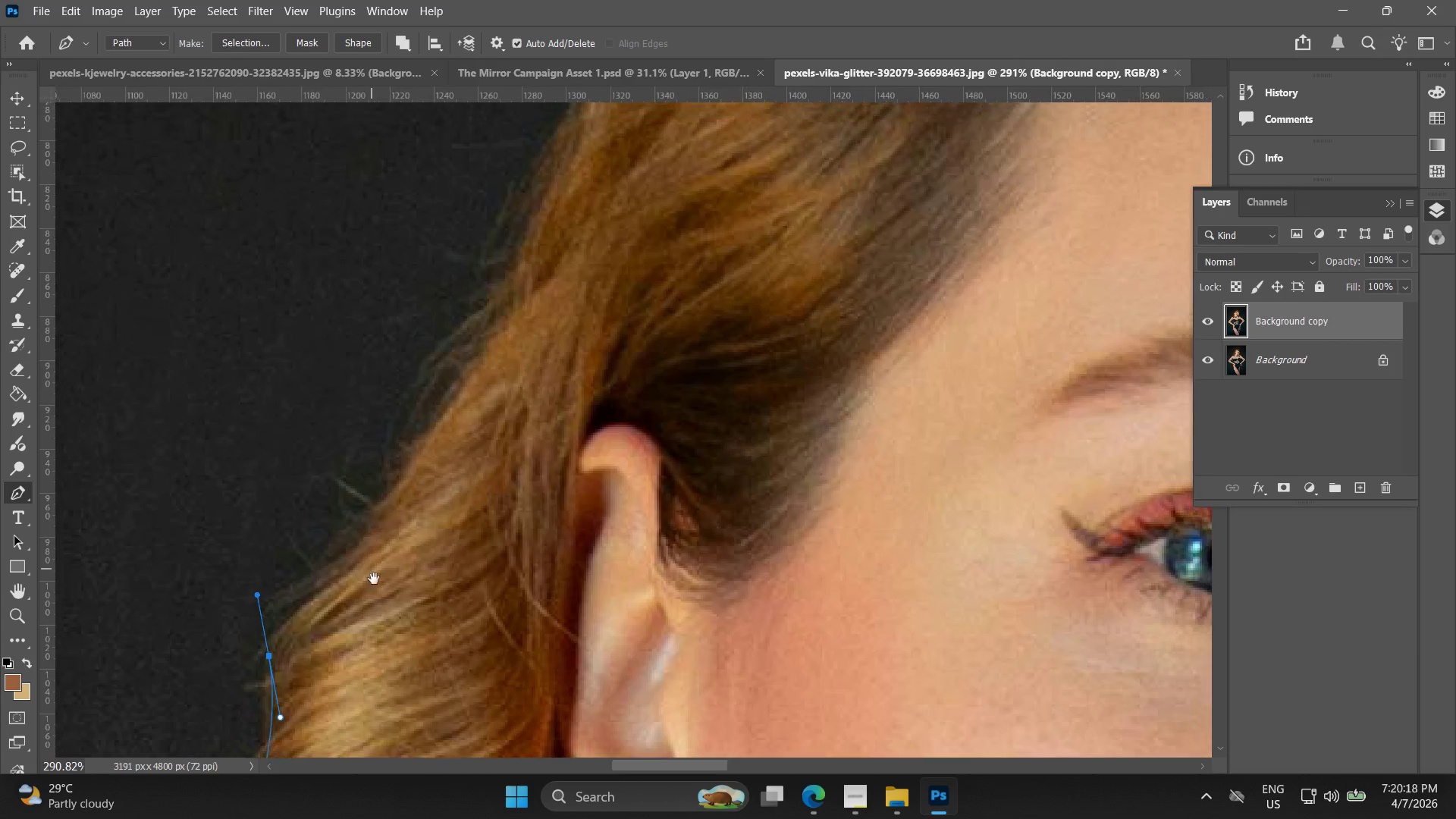 
scroll: coordinate [372, 522], scroll_direction: up, amount: 2.0
 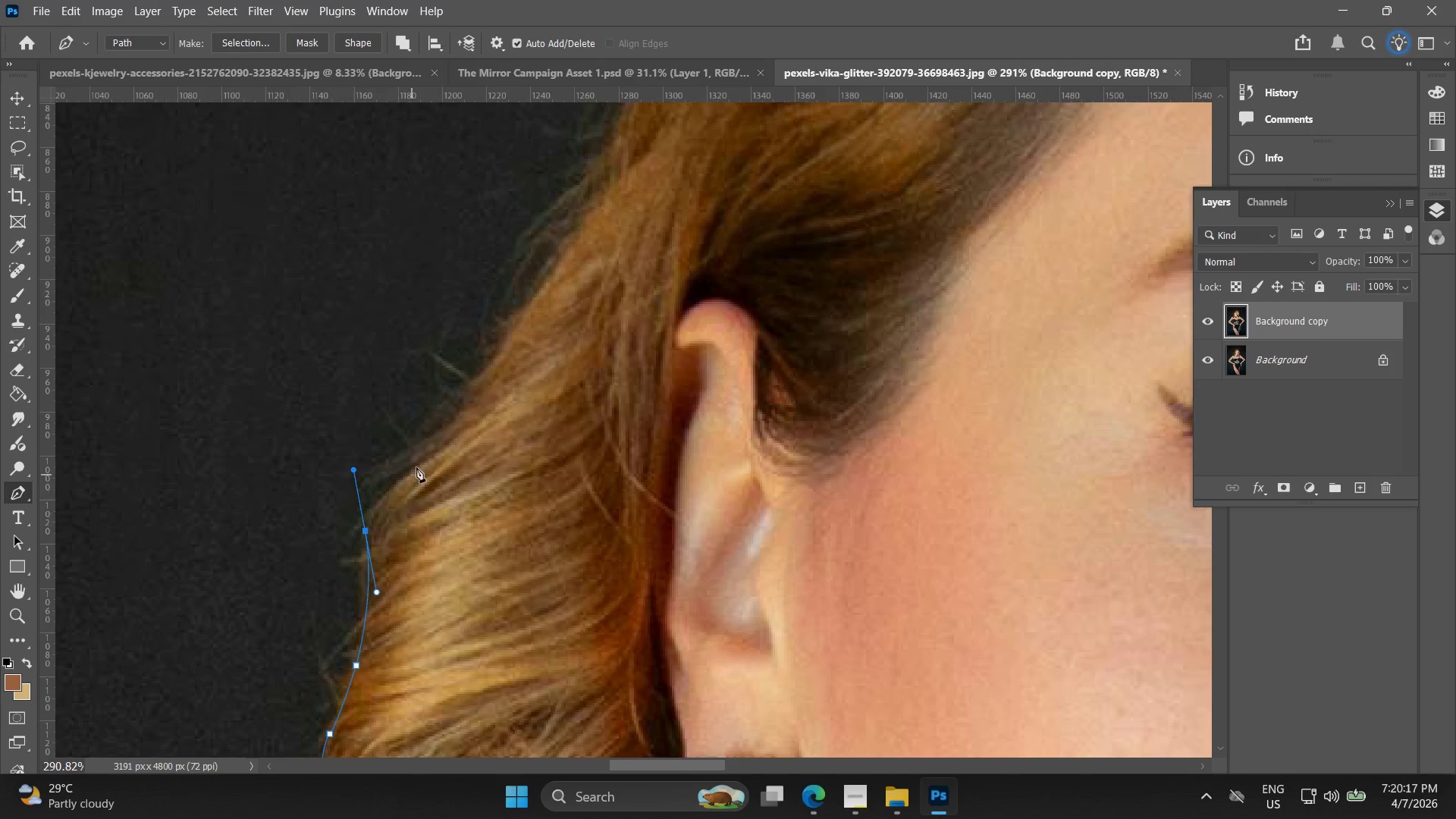 
hold_key(key=Space, duration=0.42)
 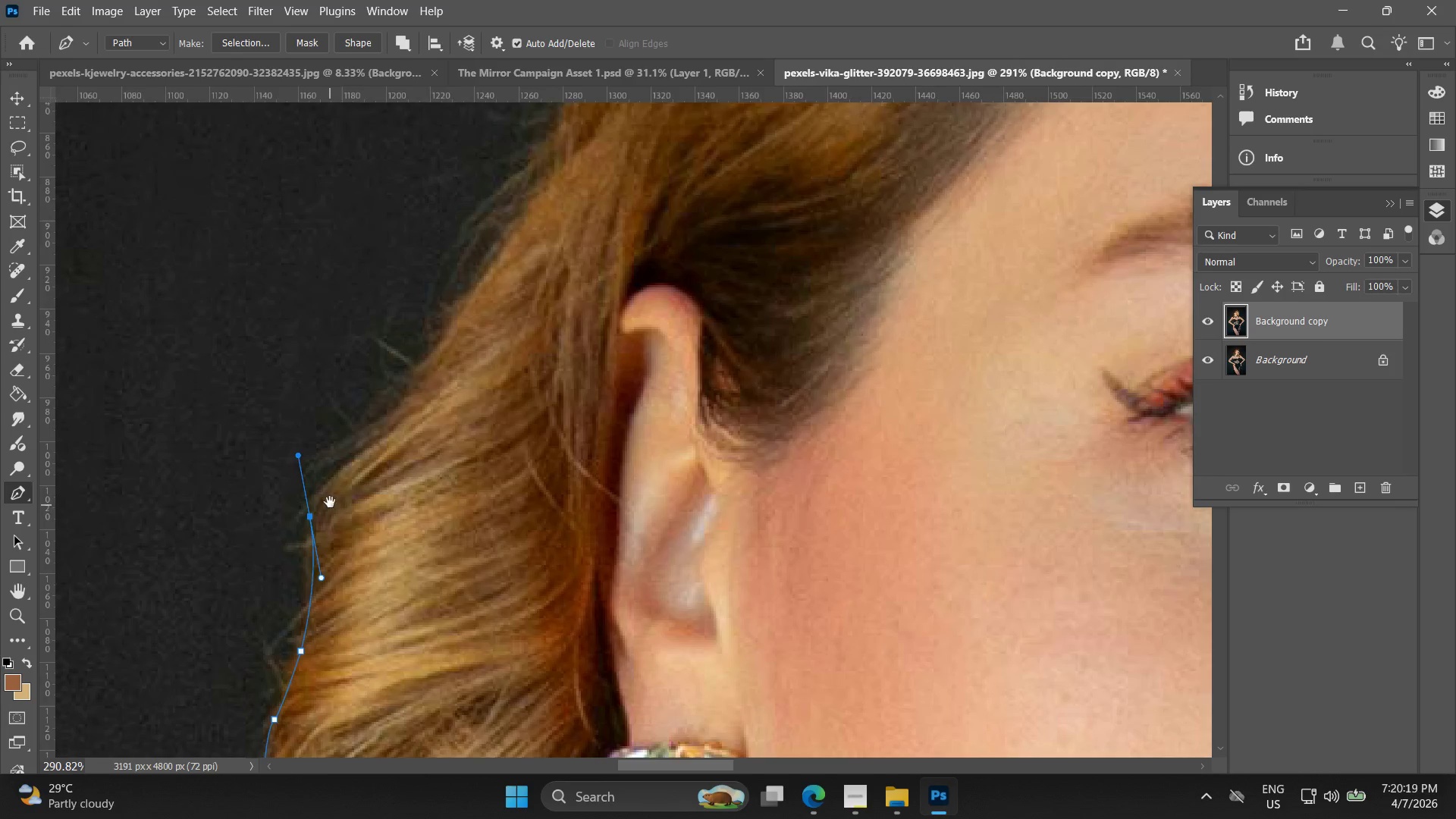 
left_click_drag(start_coordinate=[371, 520], to_coordinate=[384, 475])
 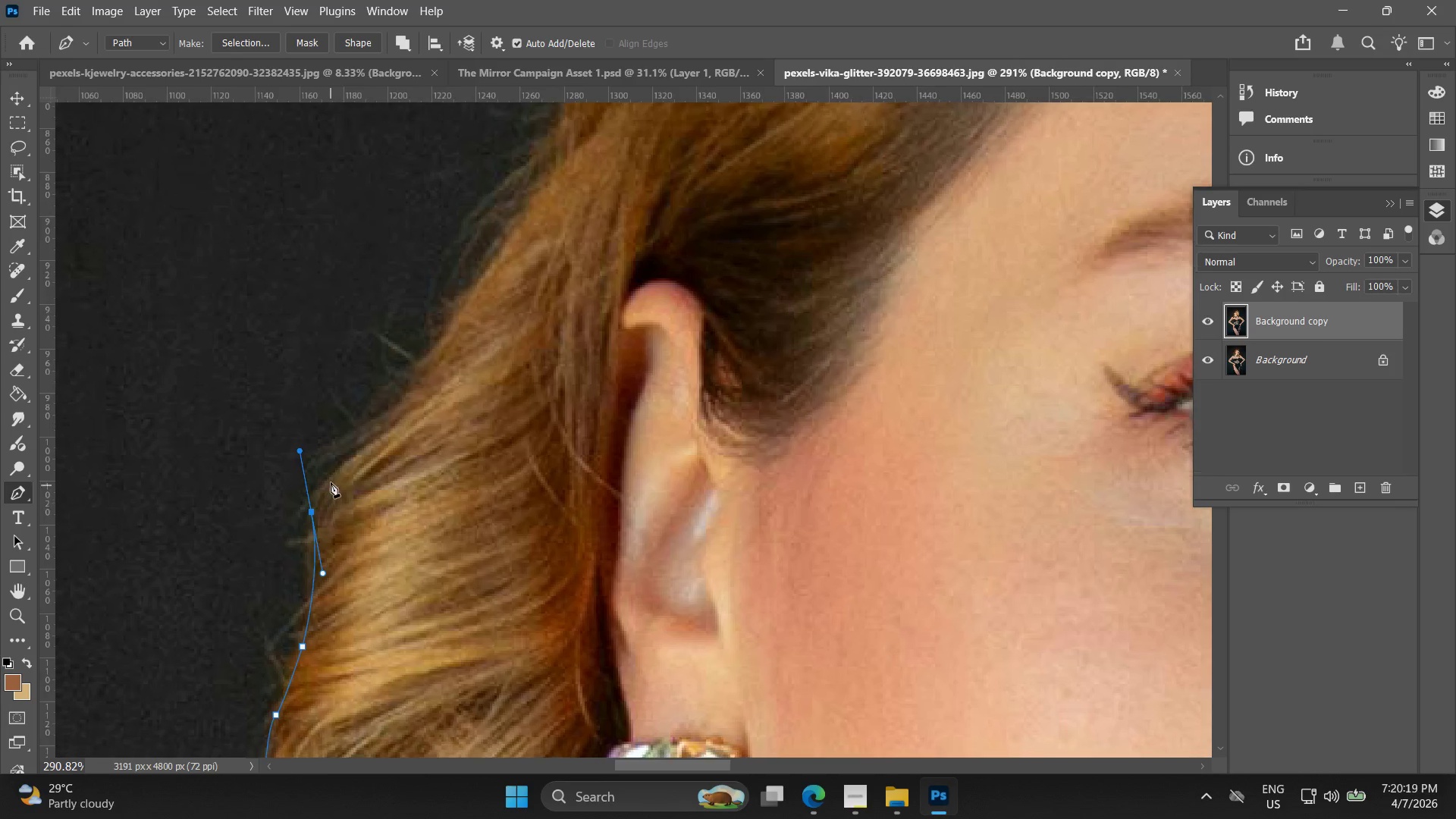 
hold_key(key=Space, duration=0.41)
 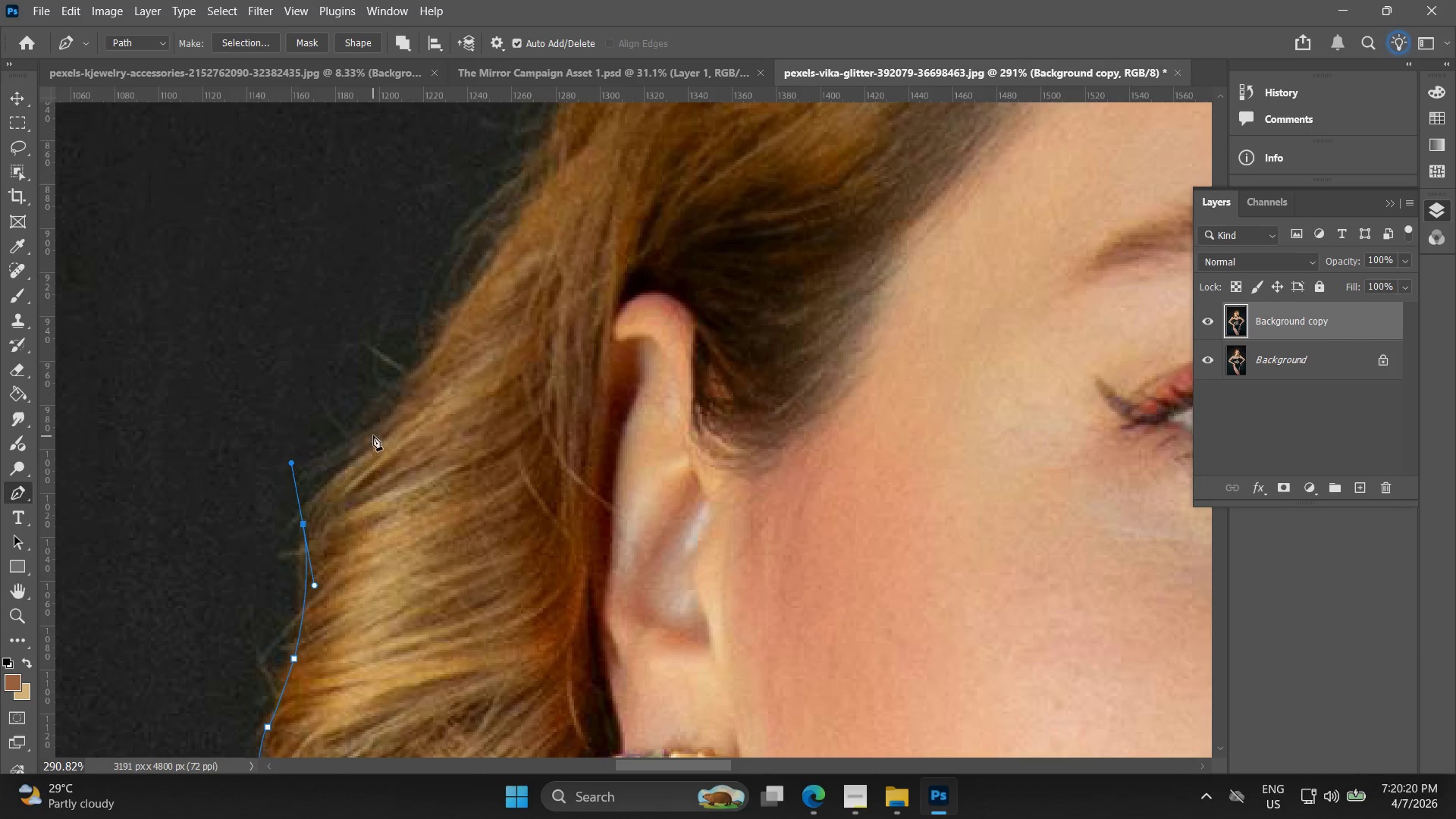 
left_click_drag(start_coordinate=[338, 462], to_coordinate=[330, 474])
 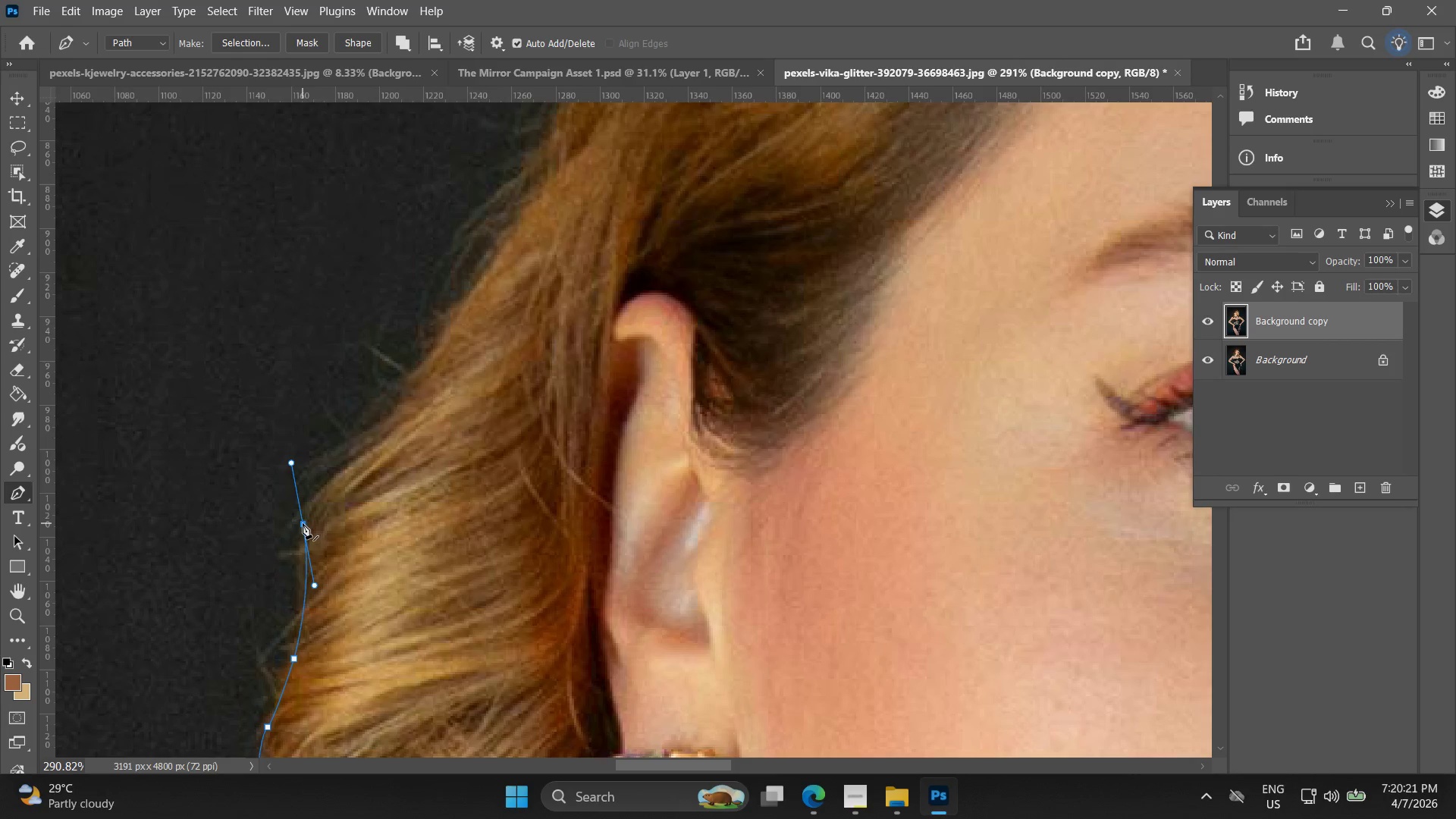 
left_click([304, 523])
 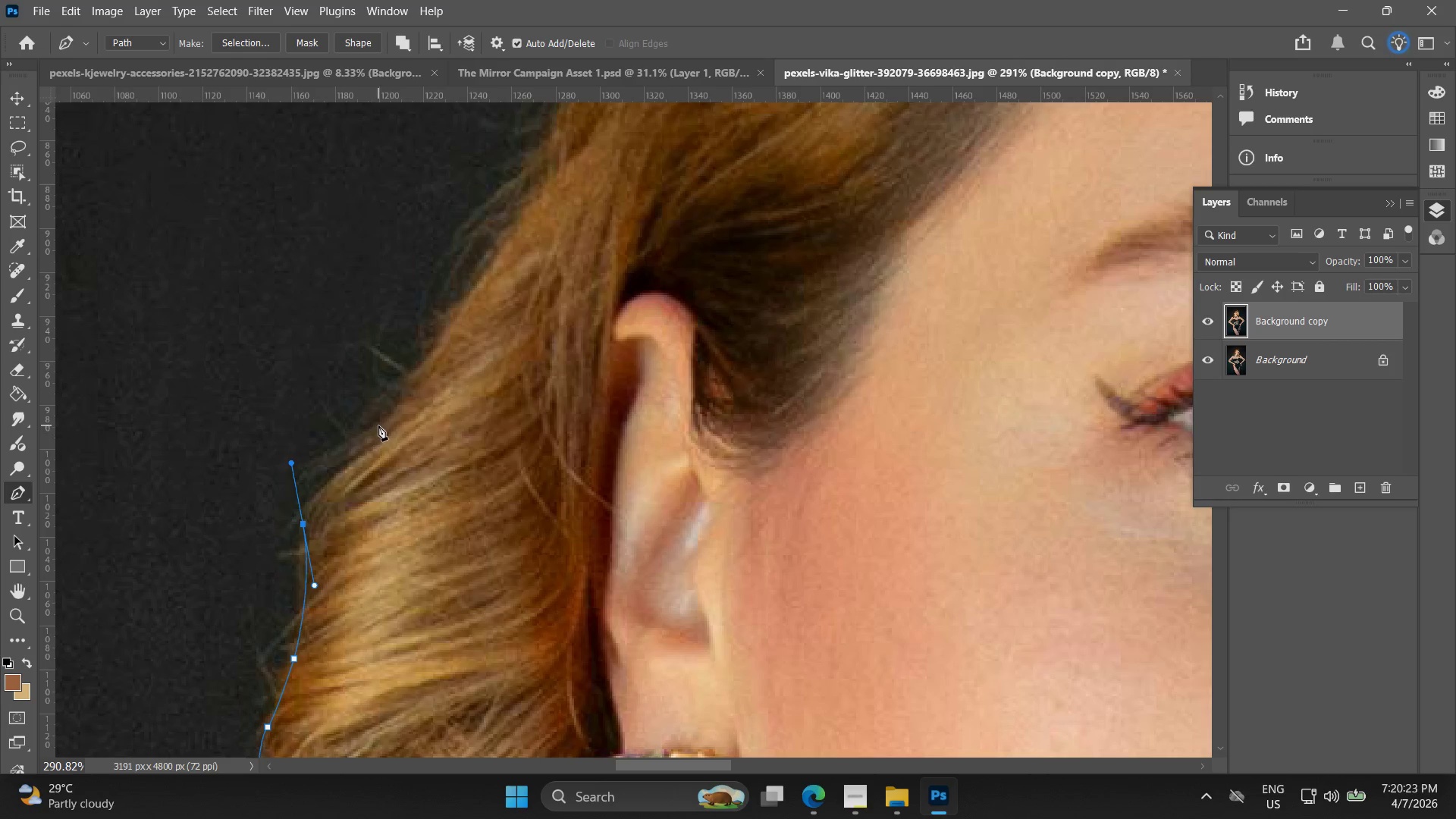 
left_click_drag(start_coordinate=[384, 421], to_coordinate=[438, 392])
 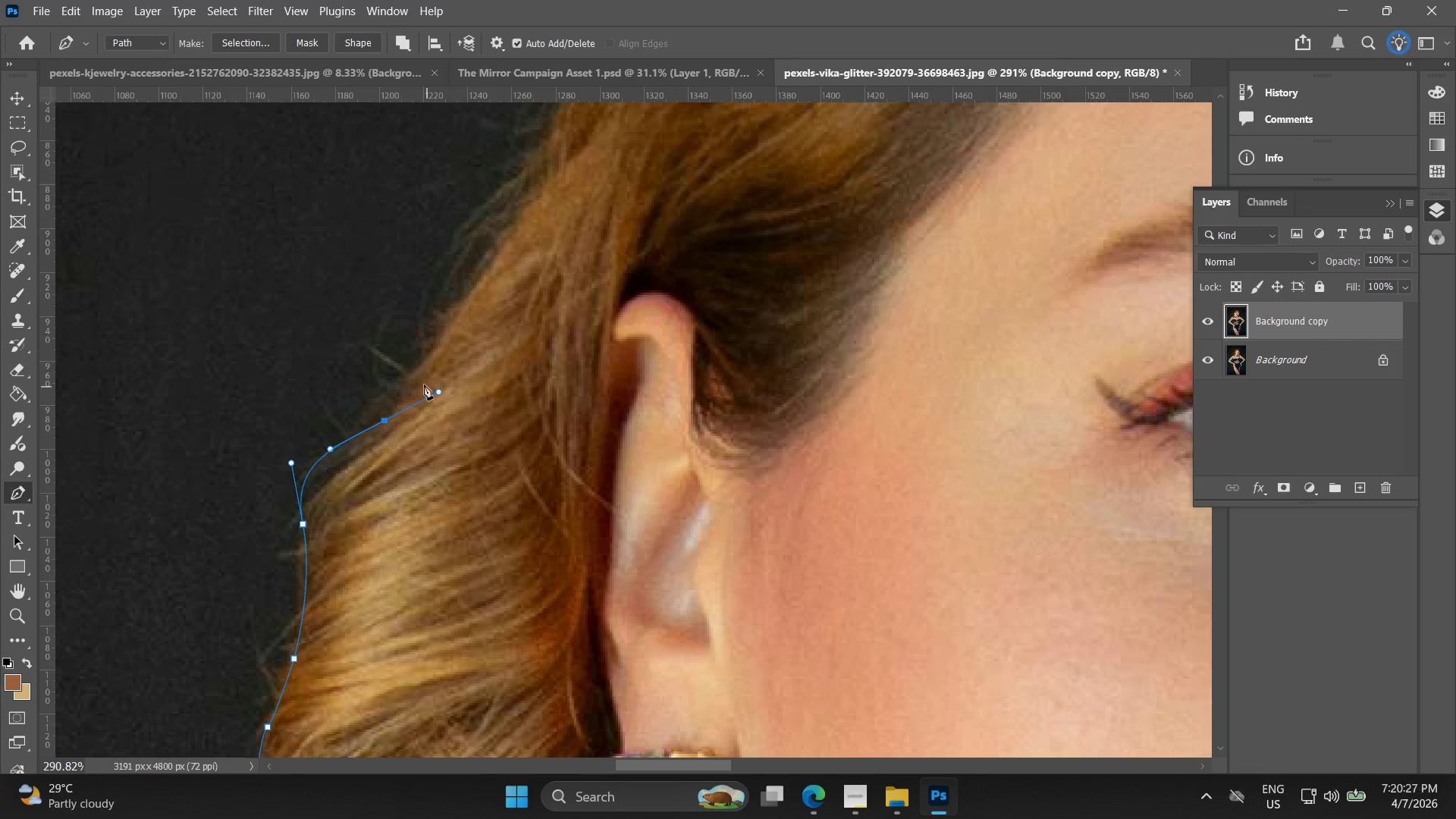 
hold_key(key=Space, duration=0.53)
 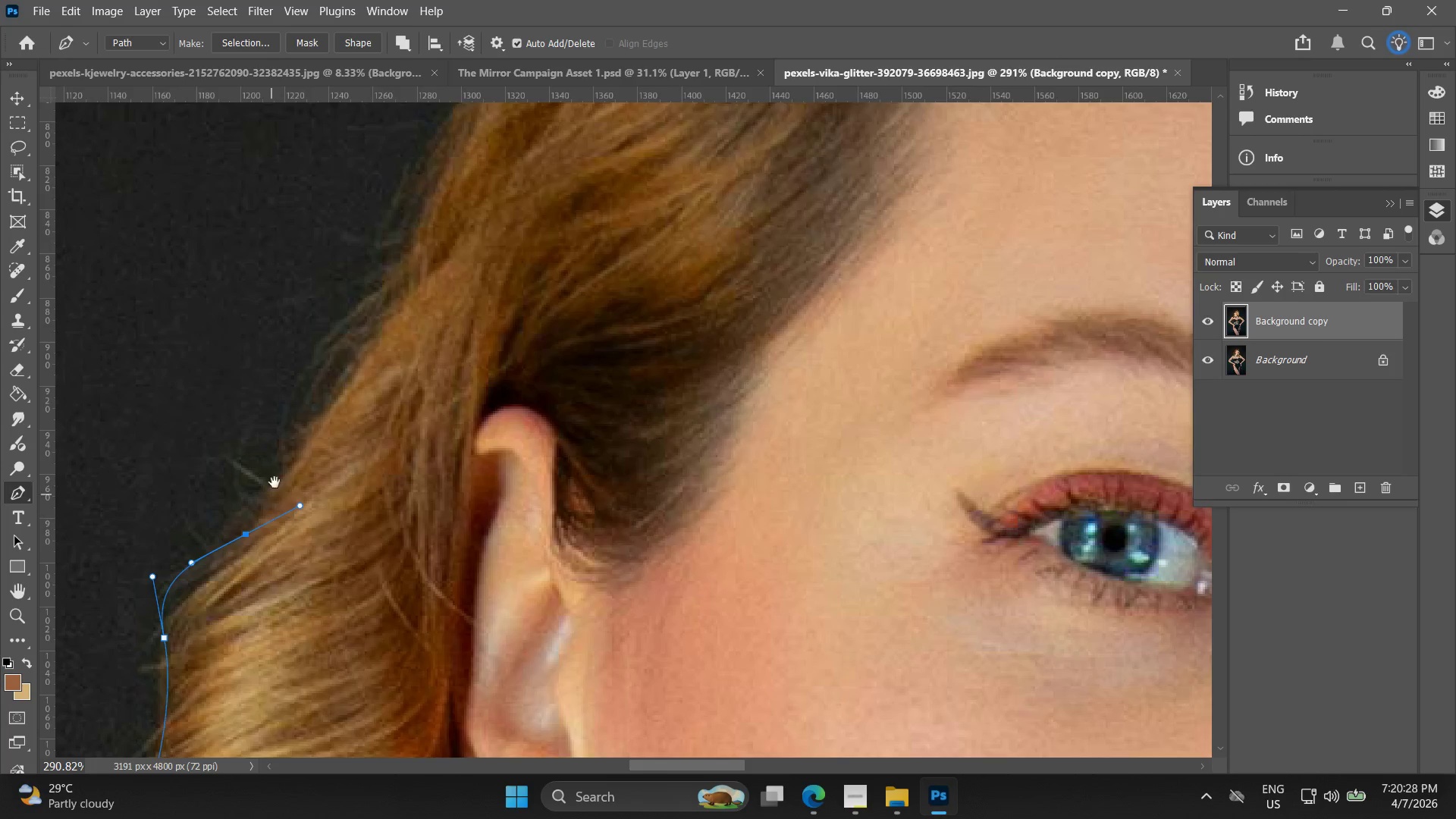 
left_click_drag(start_coordinate=[393, 389], to_coordinate=[315, 453])
 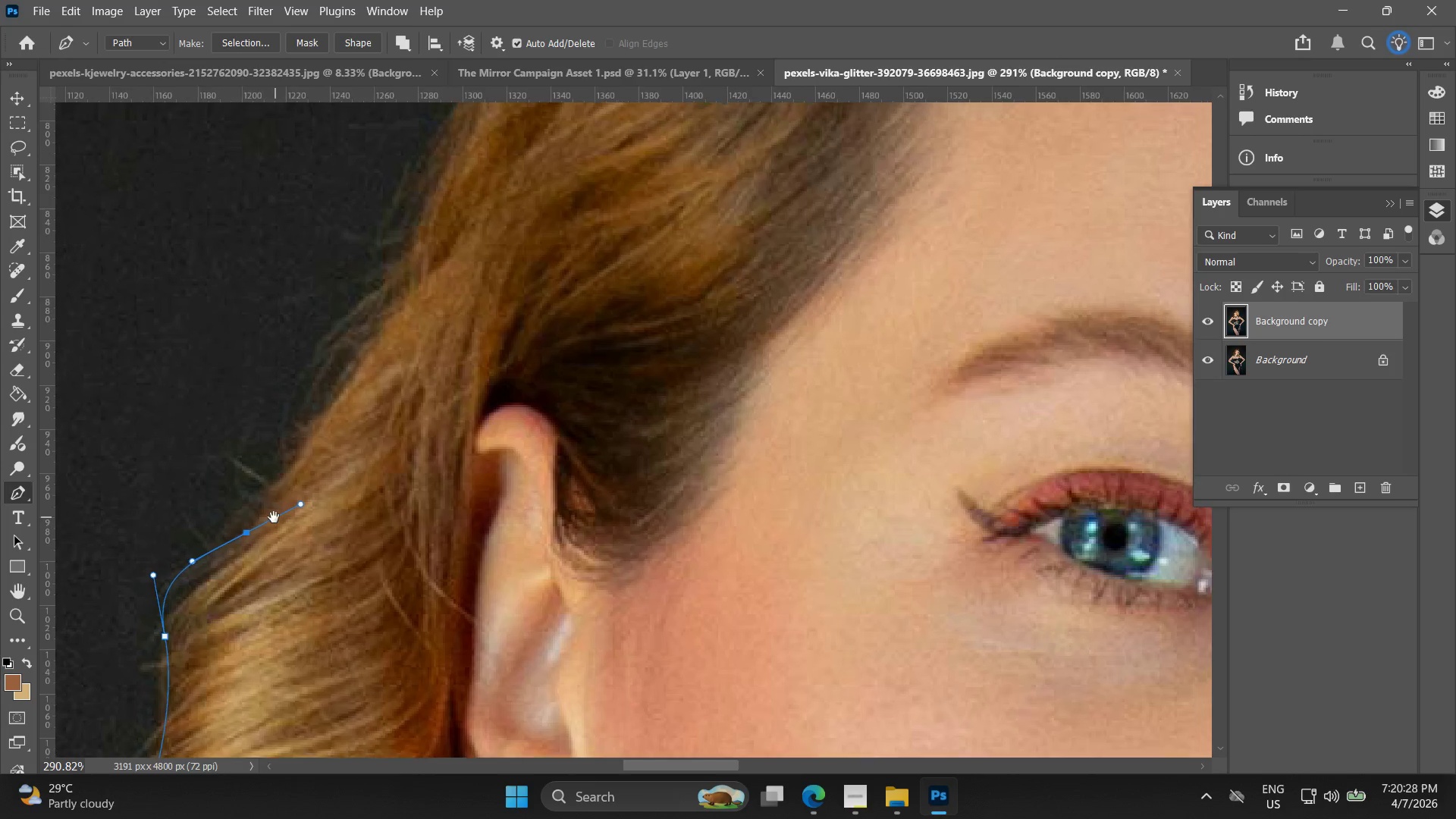 
hold_key(key=Space, duration=0.45)
 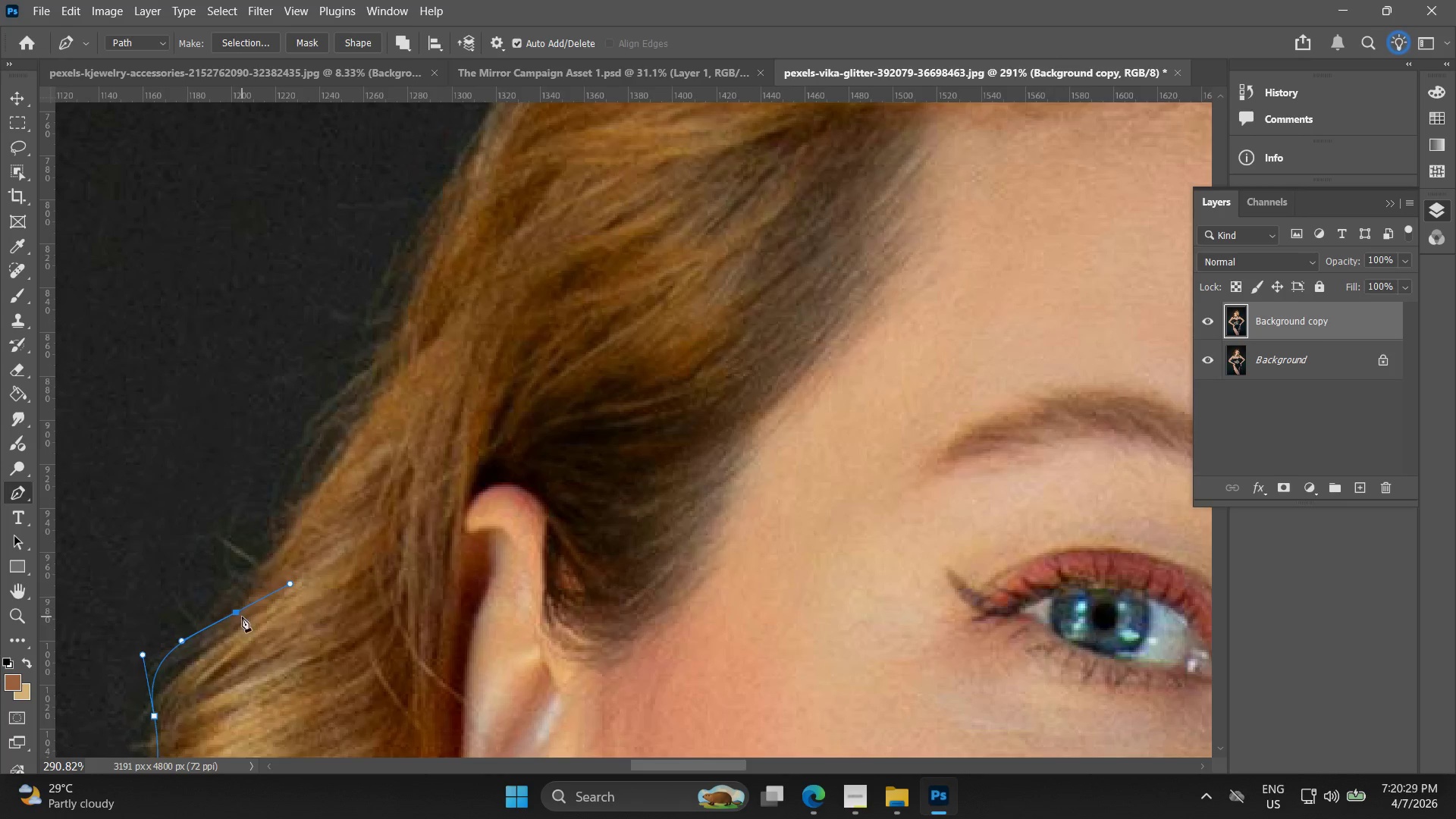 
left_click_drag(start_coordinate=[280, 466], to_coordinate=[277, 492])
 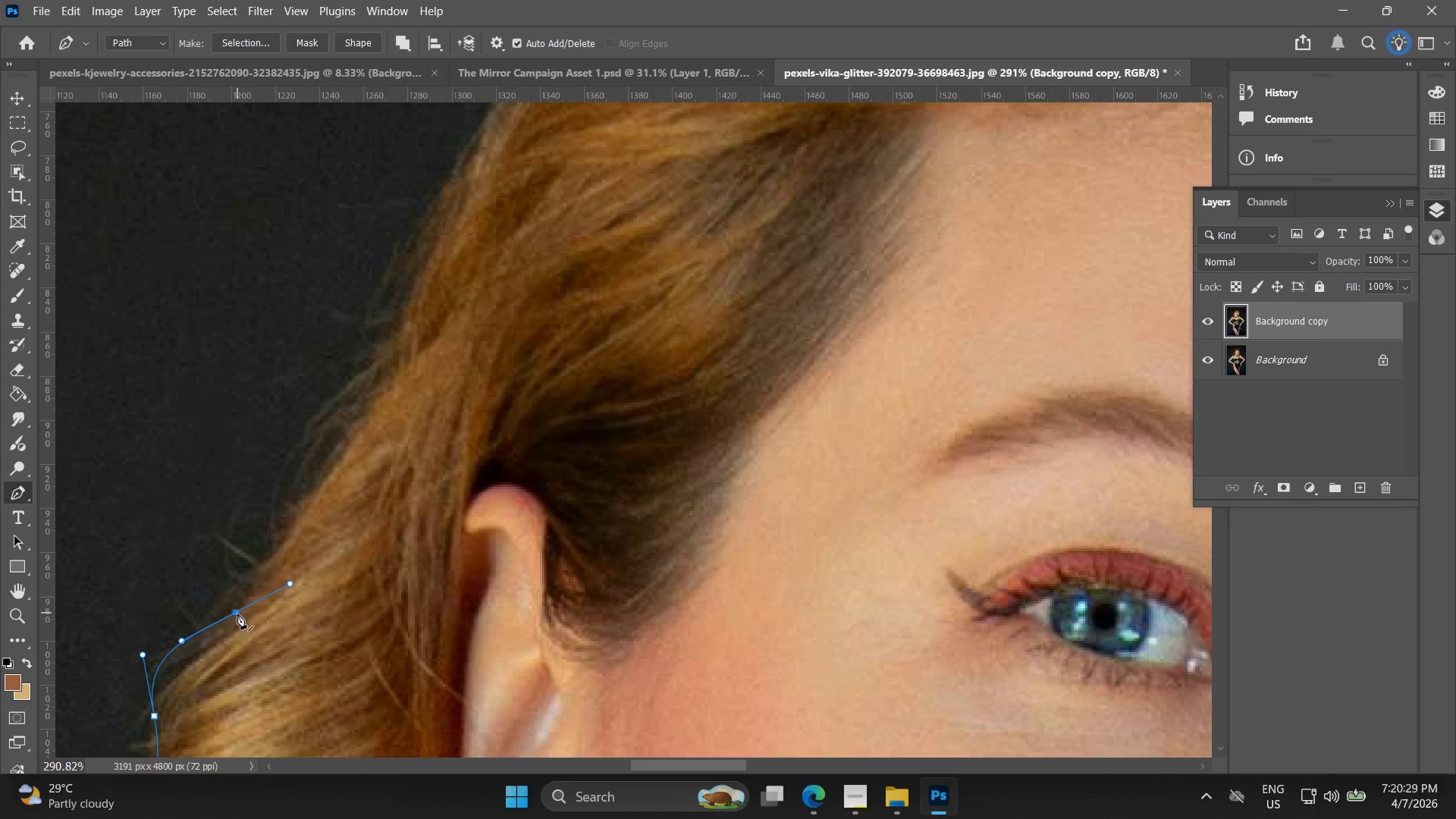 
left_click([237, 613])
 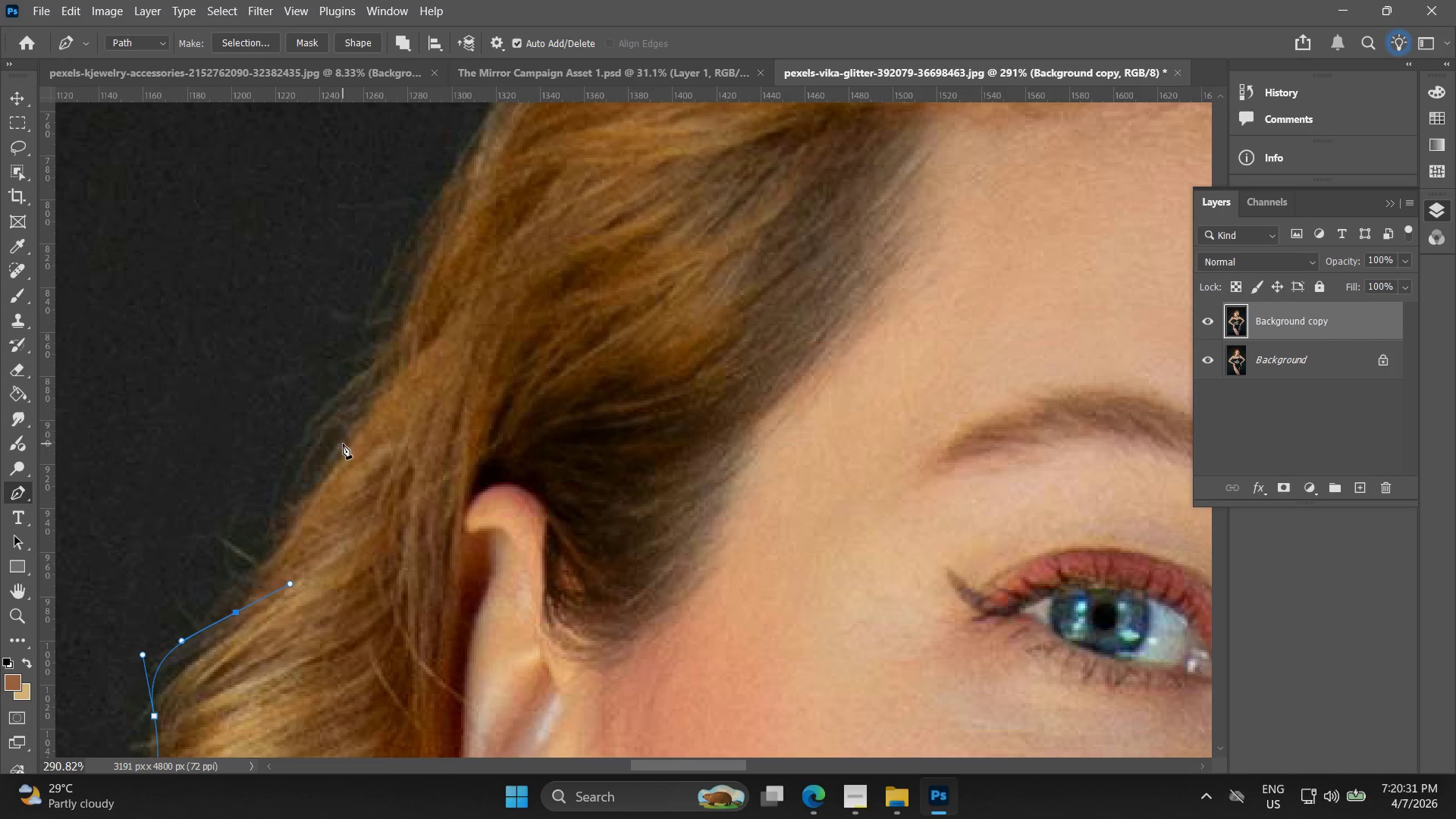 
left_click([344, 444])
 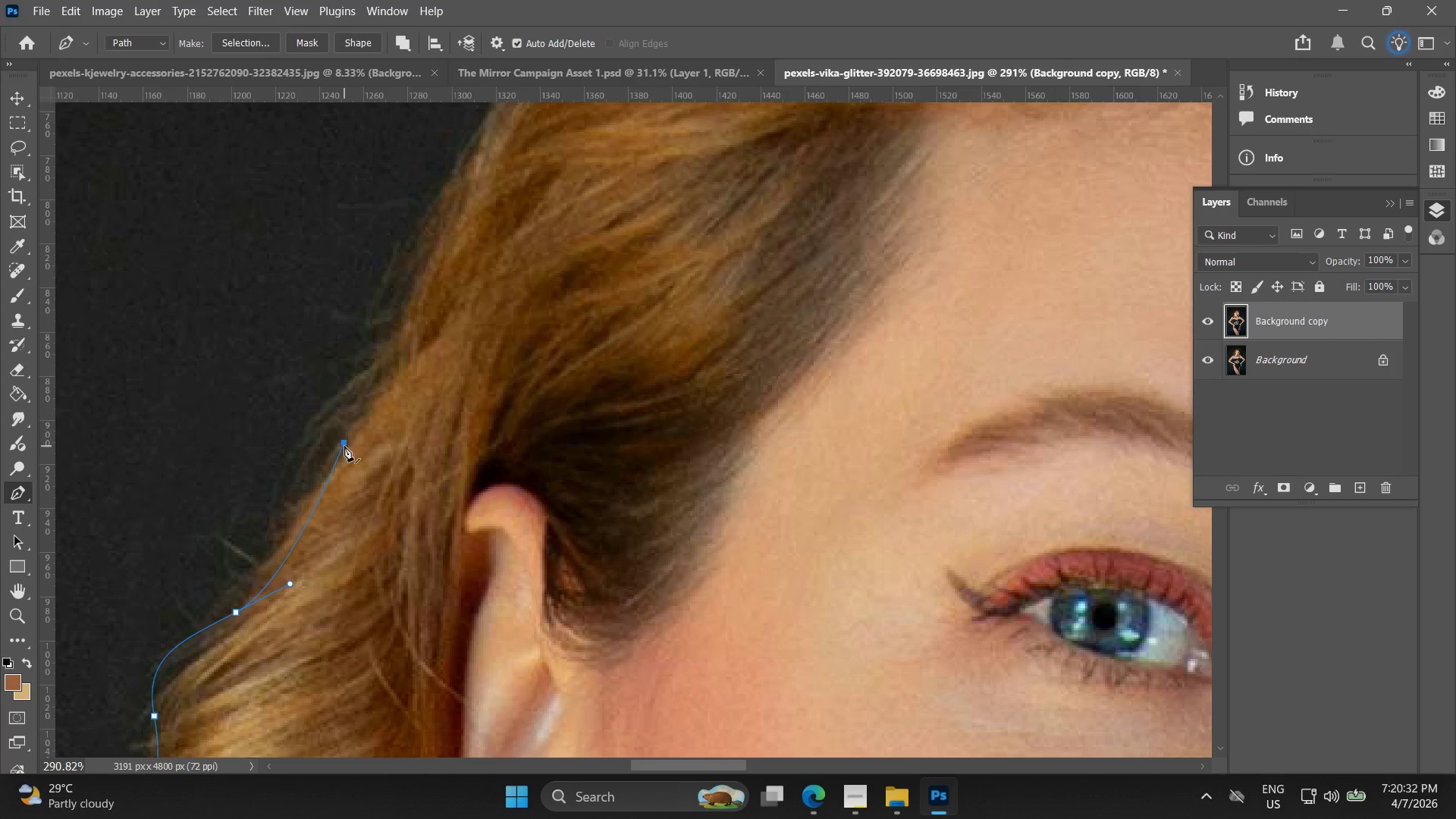 
key(Control+Z)
 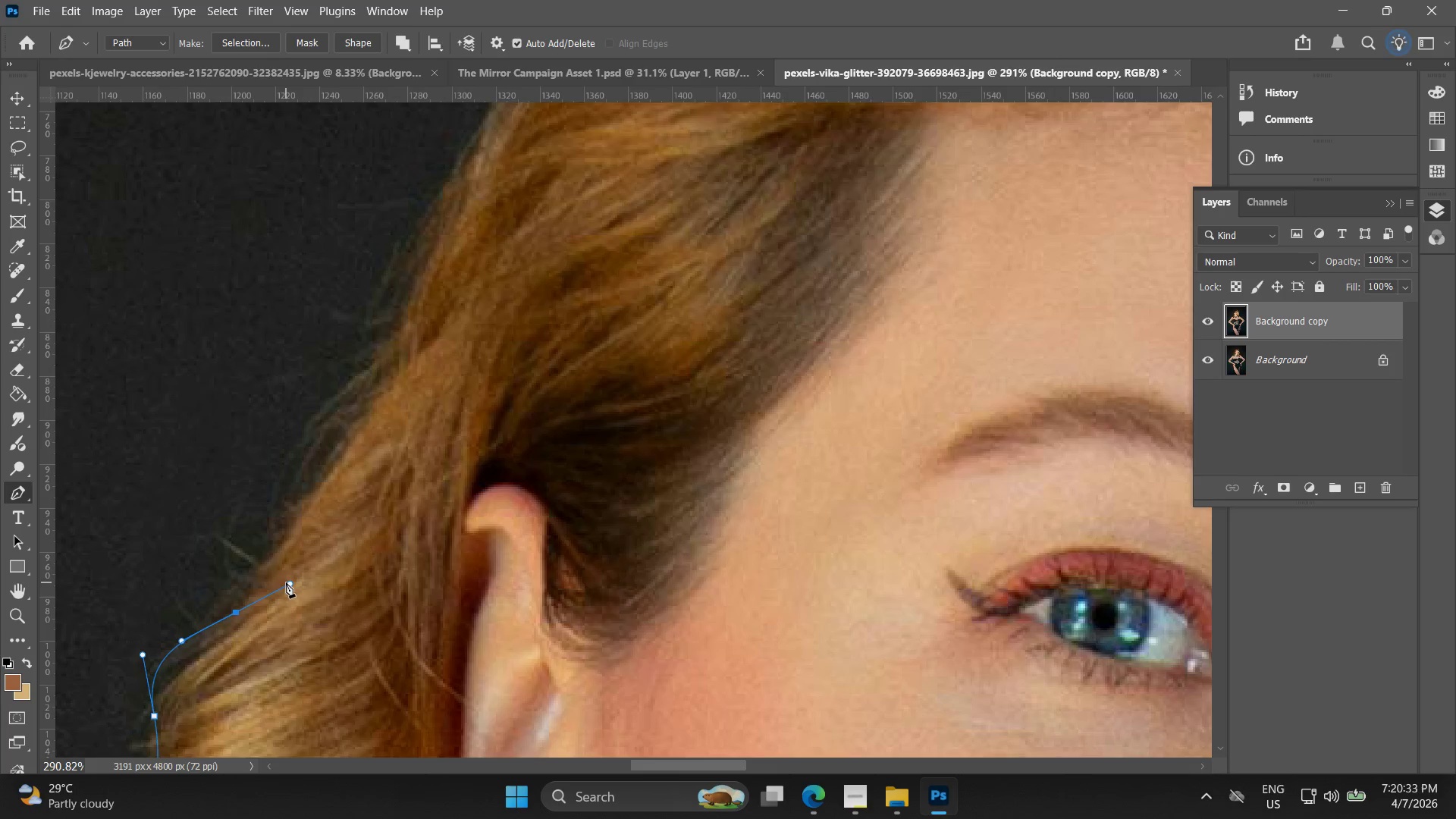 
left_click_drag(start_coordinate=[289, 581], to_coordinate=[287, 566])
 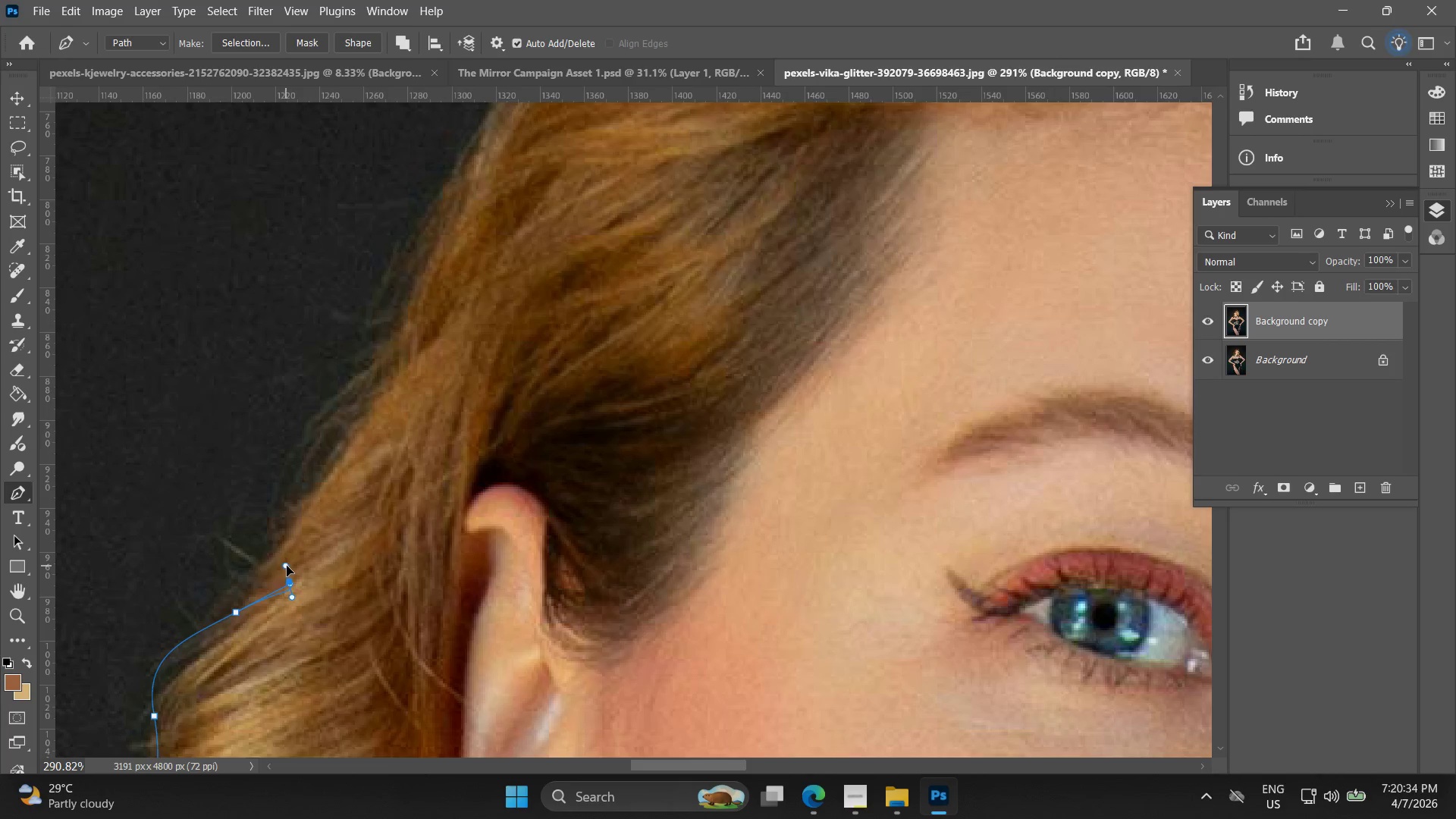 
key(Control+Z)
 